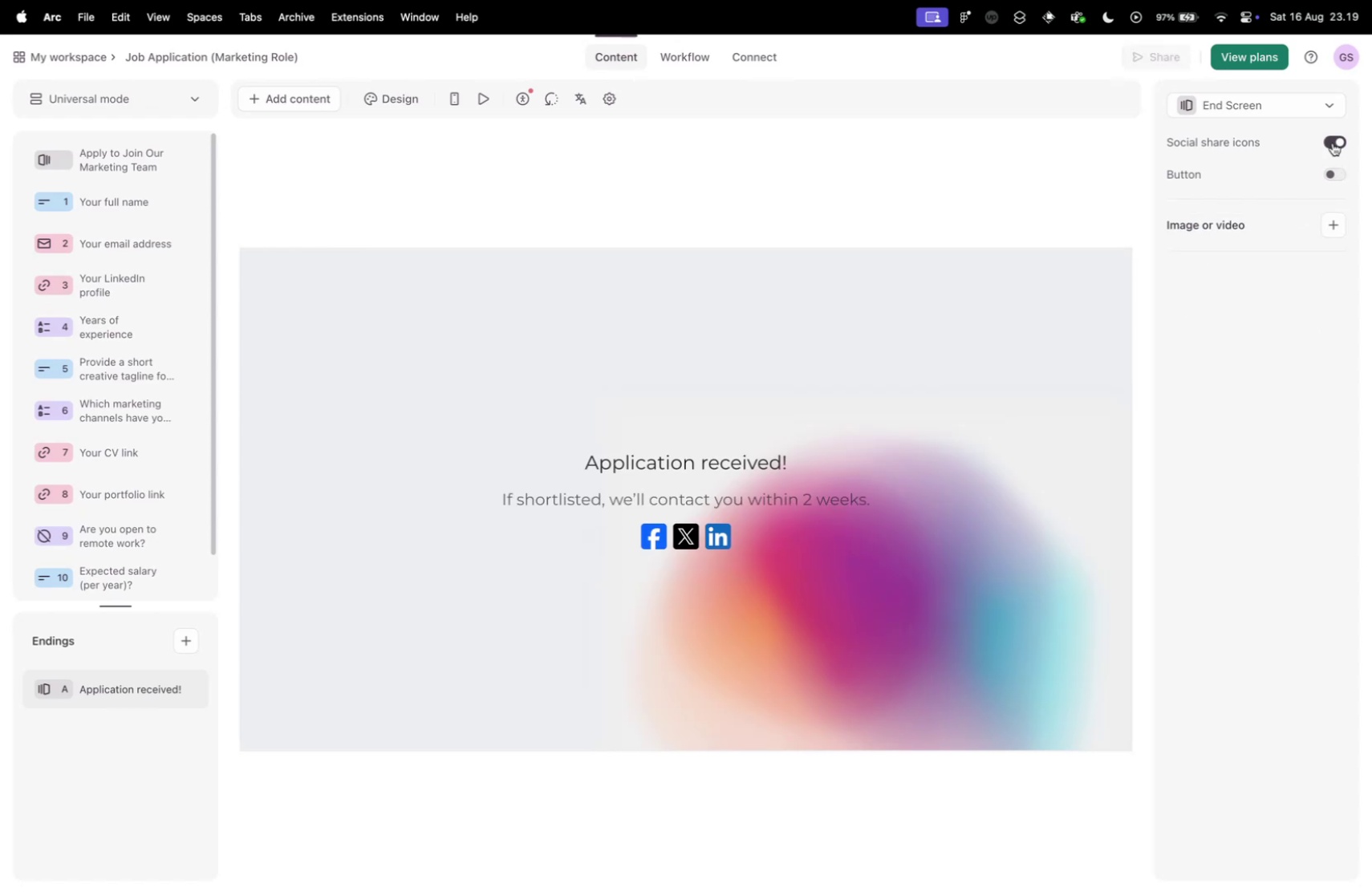 
left_click([1333, 143])
 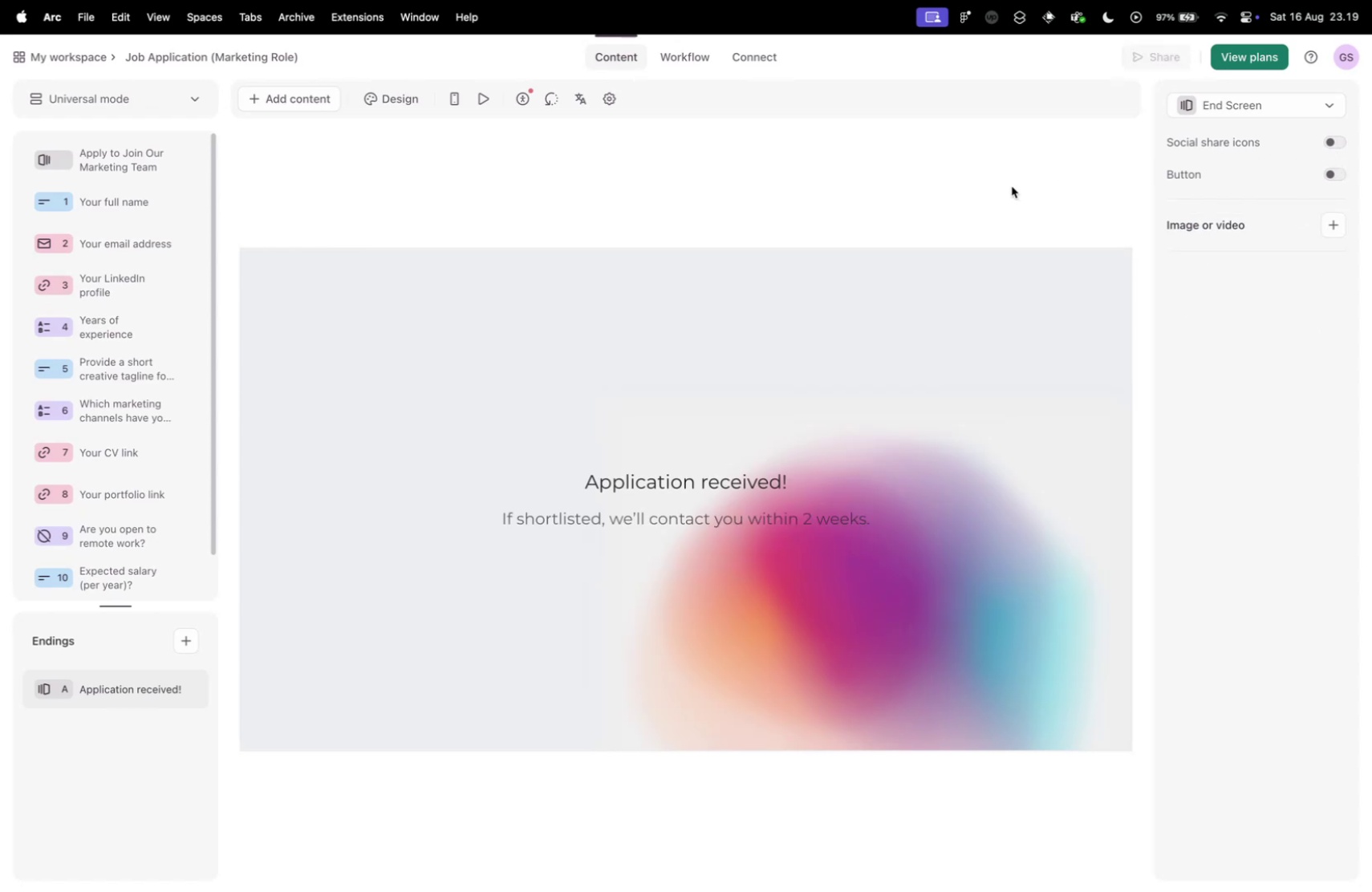 
left_click([1009, 188])
 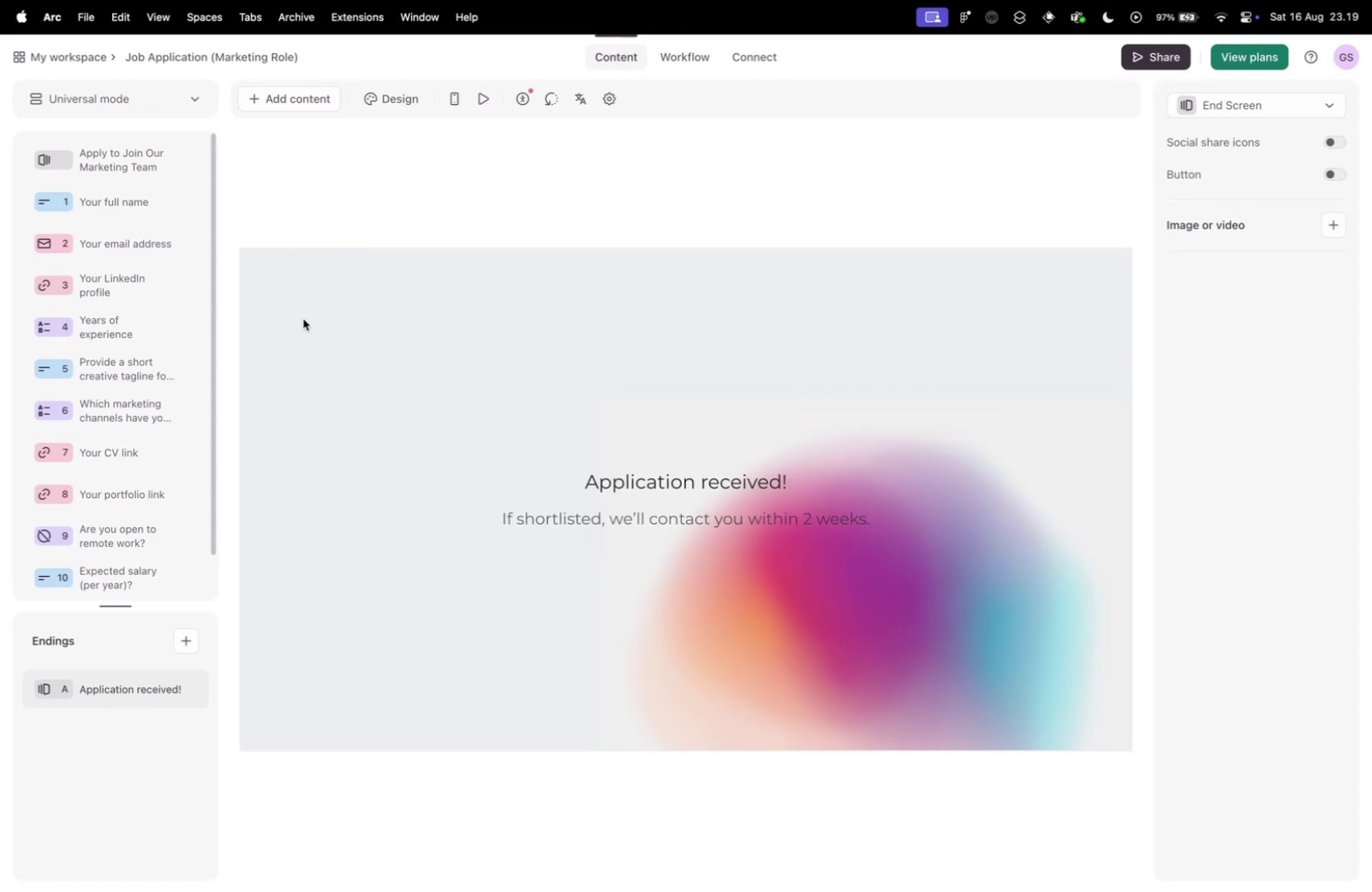 
scroll: coordinate [116, 530], scroll_direction: down, amount: 23.0
 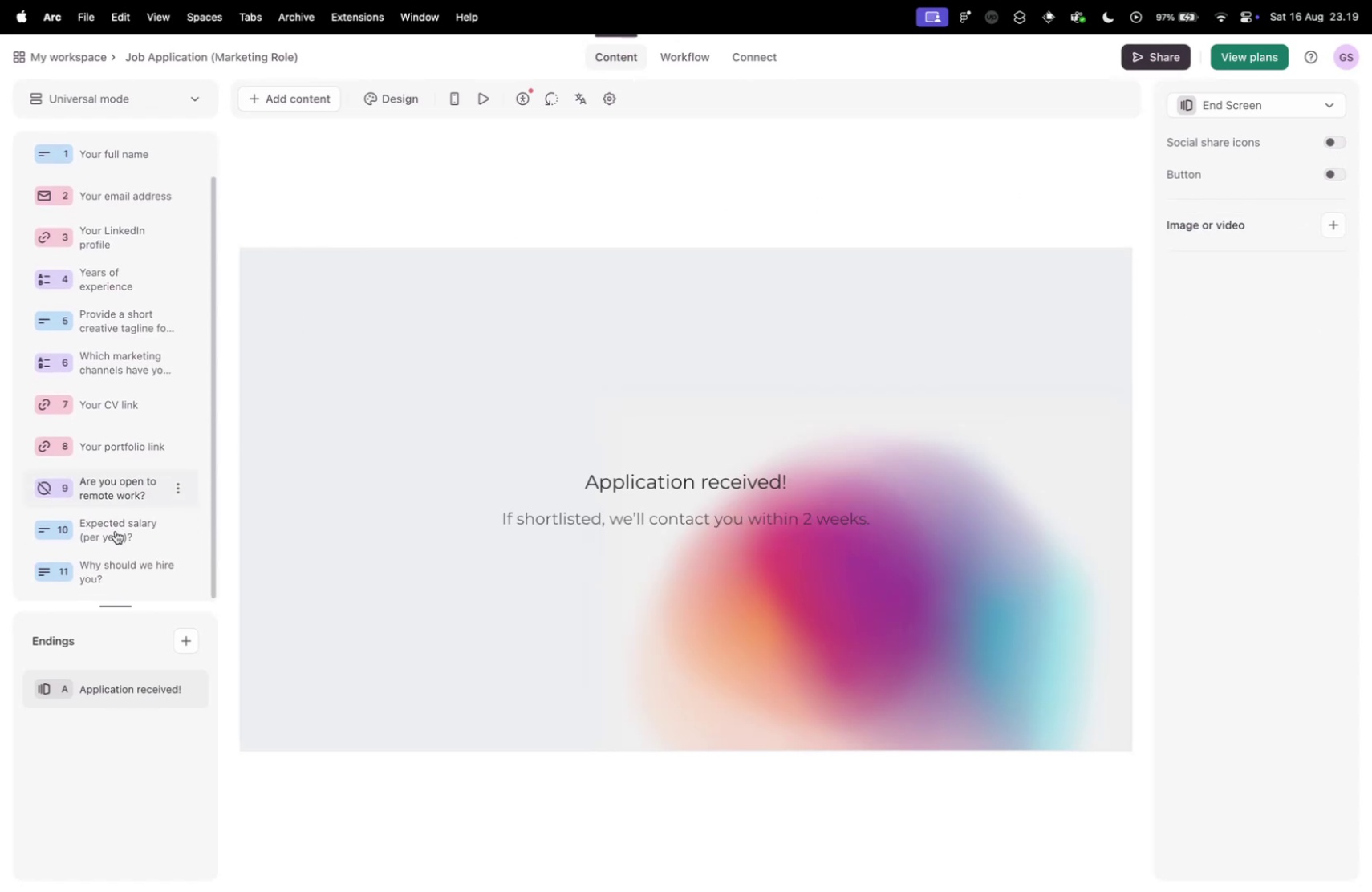 
scroll: coordinate [116, 530], scroll_direction: up, amount: 22.0
 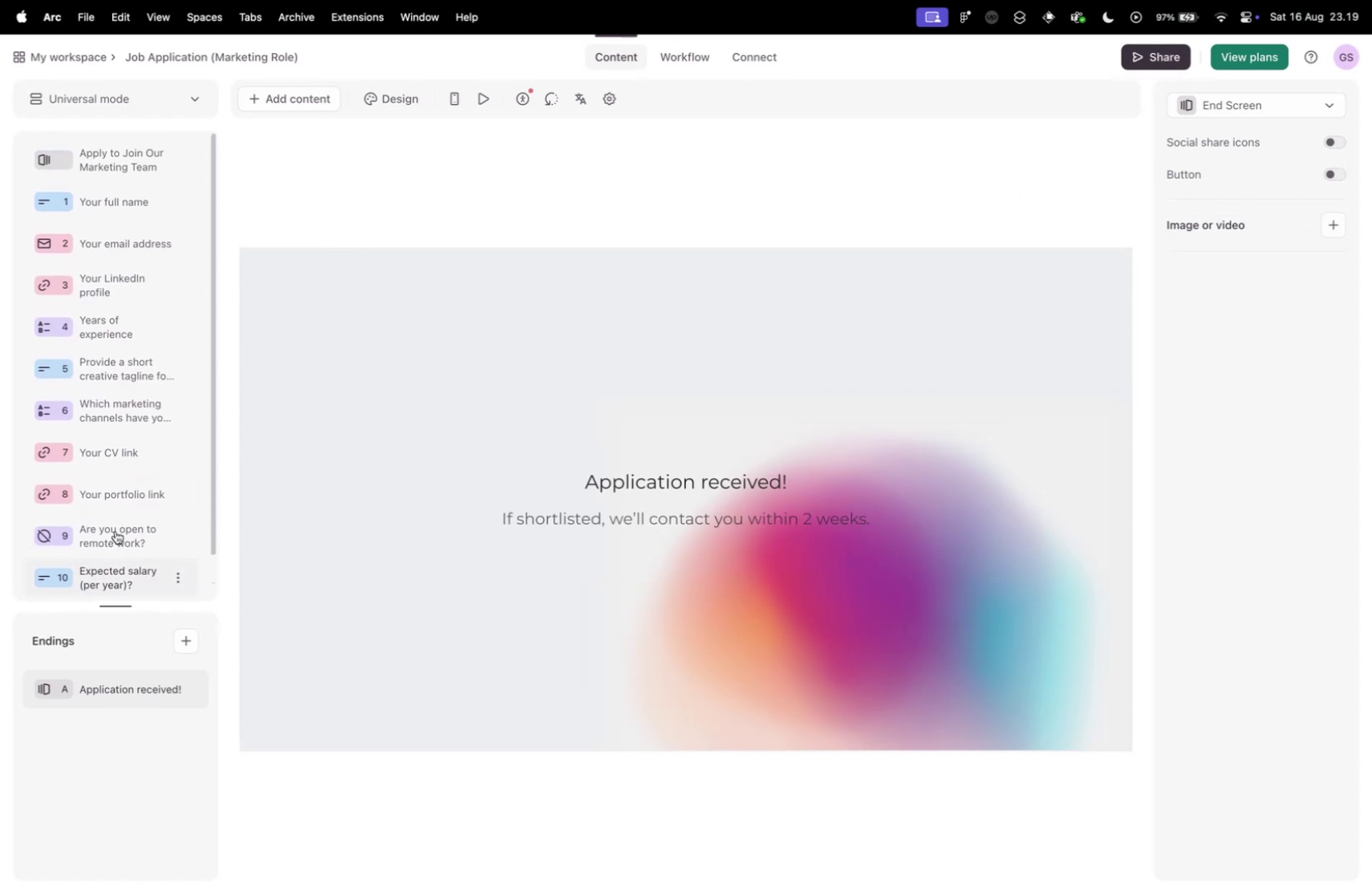 
key(Control+ControlLeft)
 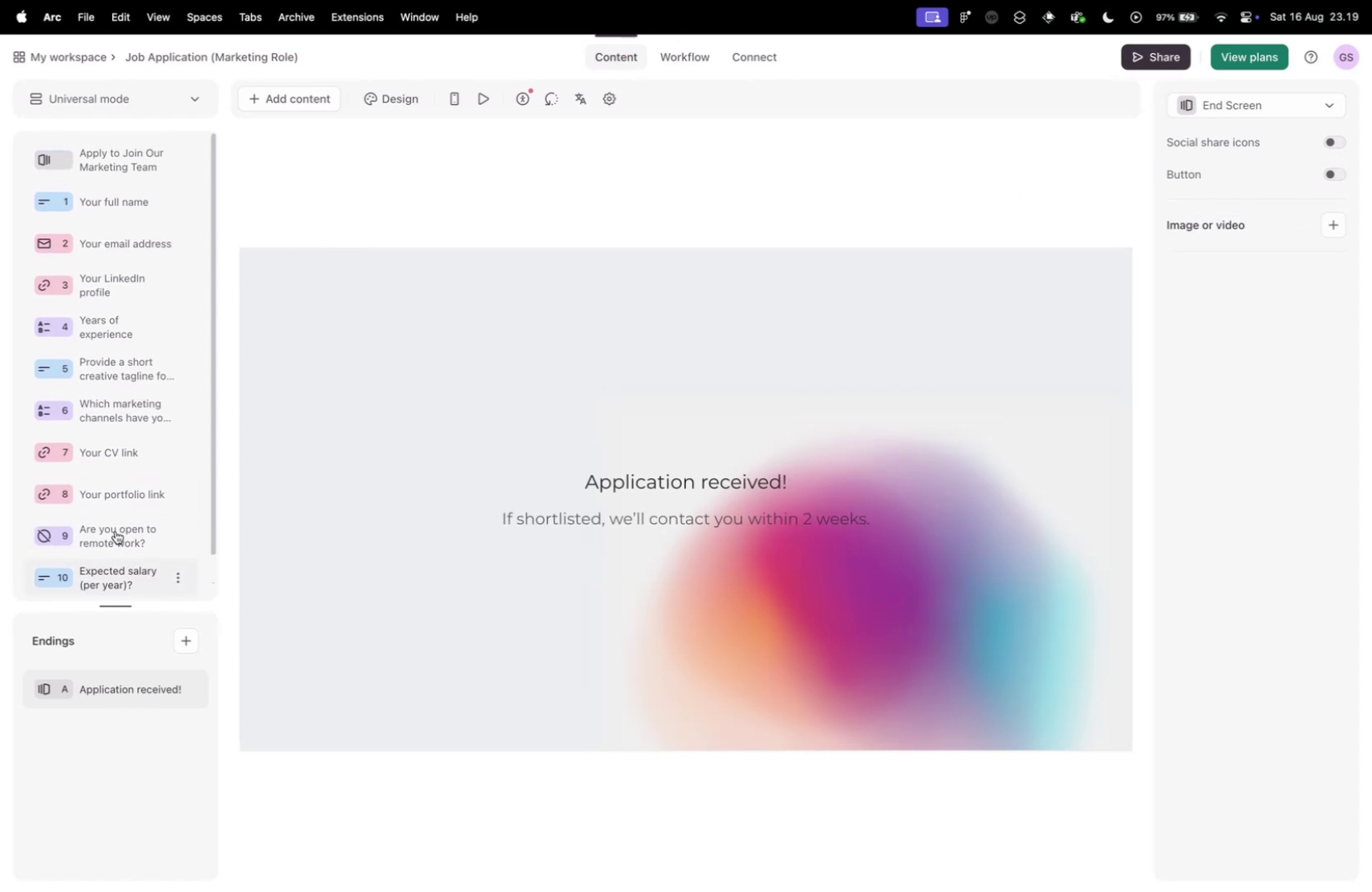 
key(Control+Tab)
 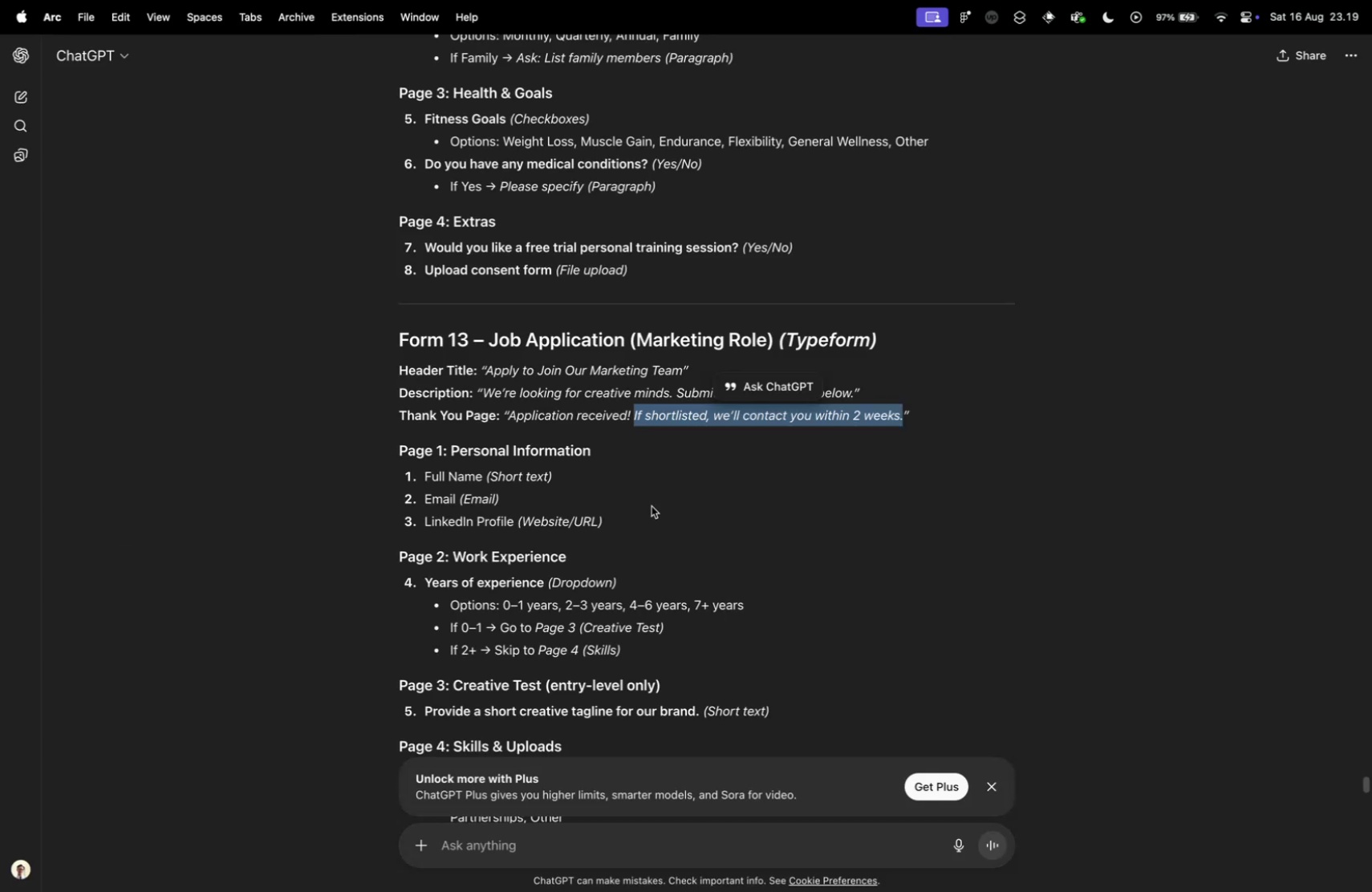 
scroll: coordinate [651, 505], scroll_direction: down, amount: 14.0
 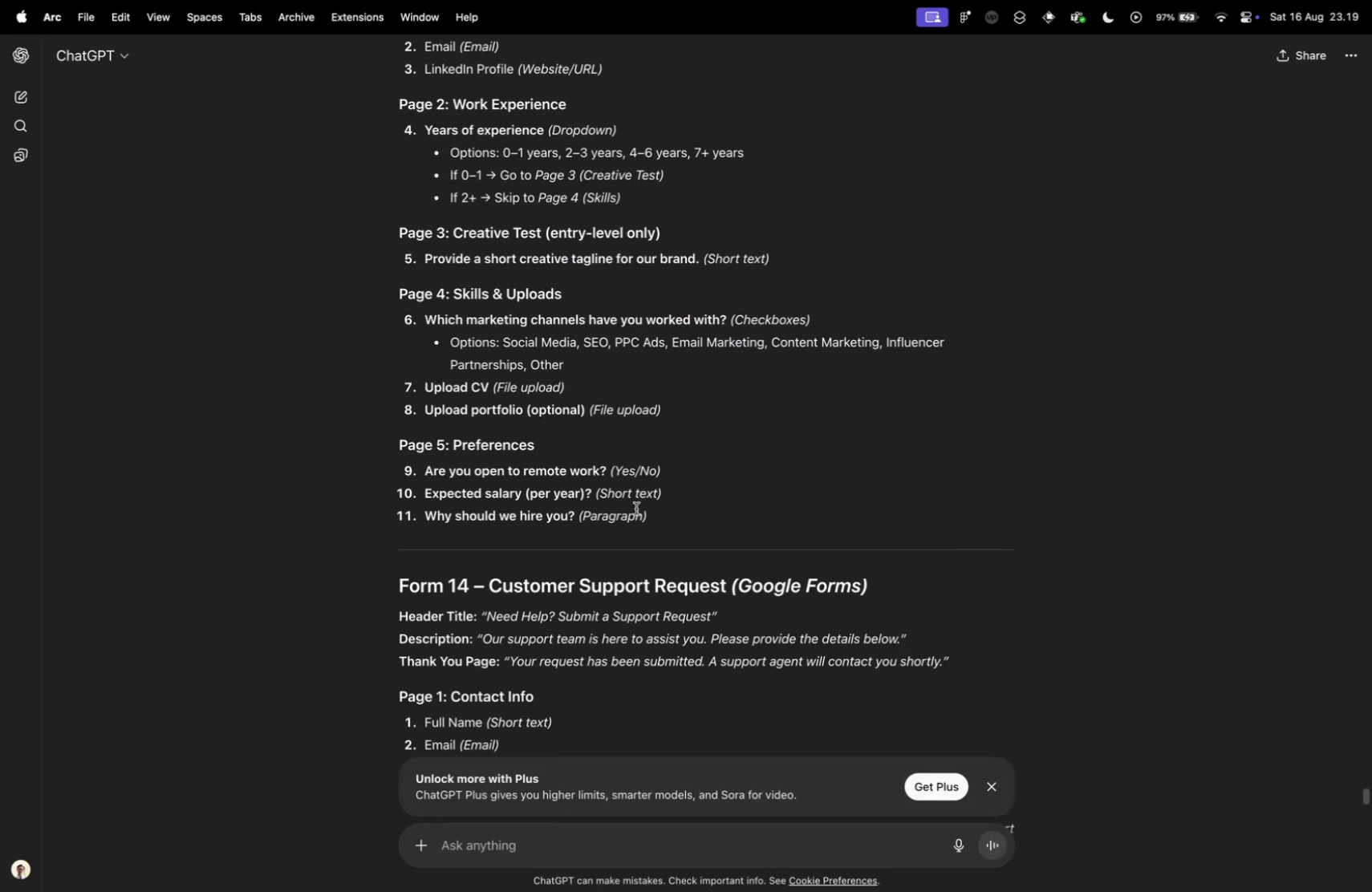 
scroll: coordinate [636, 508], scroll_direction: up, amount: 12.0
 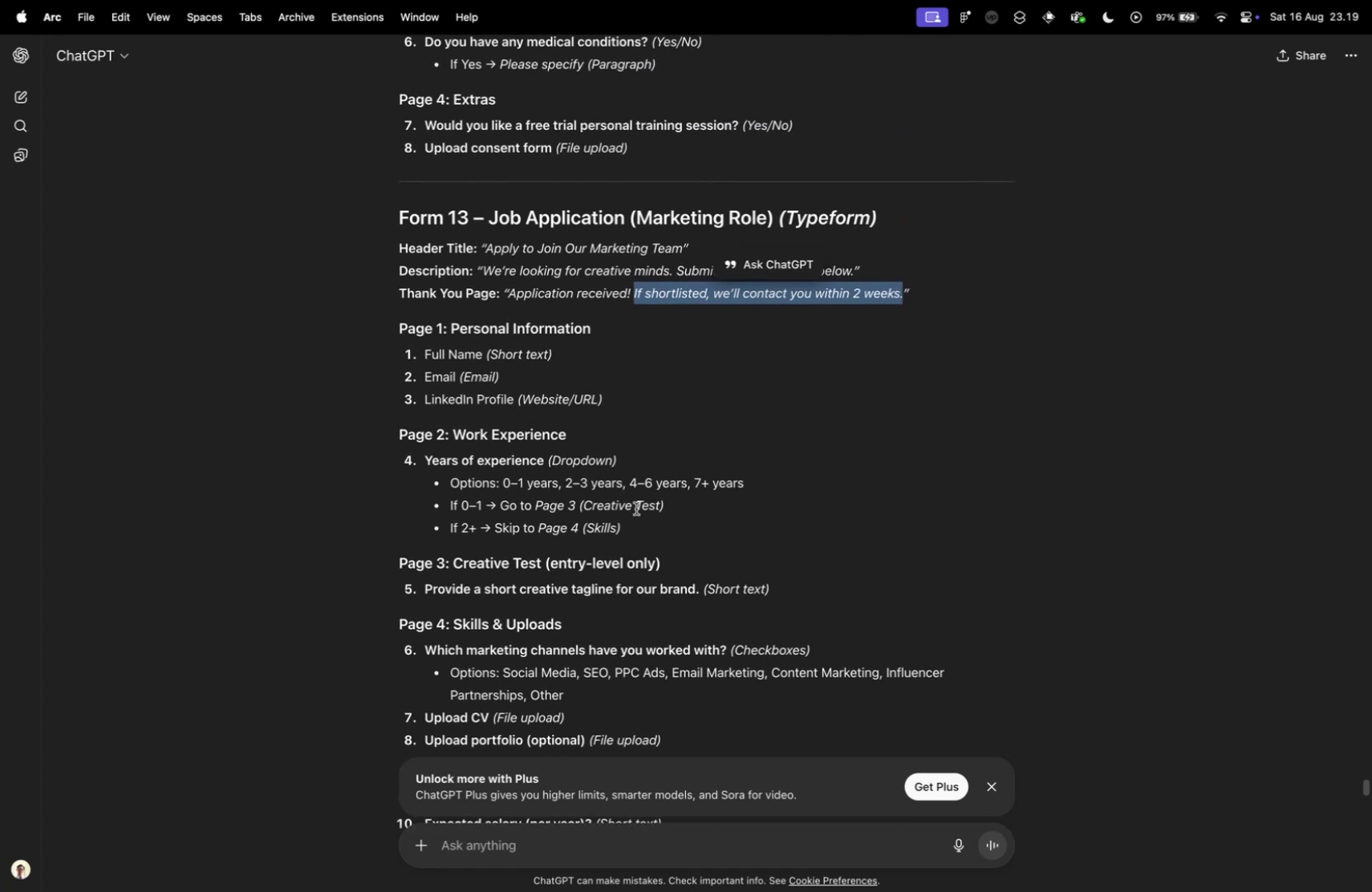 
key(Control+ControlLeft)
 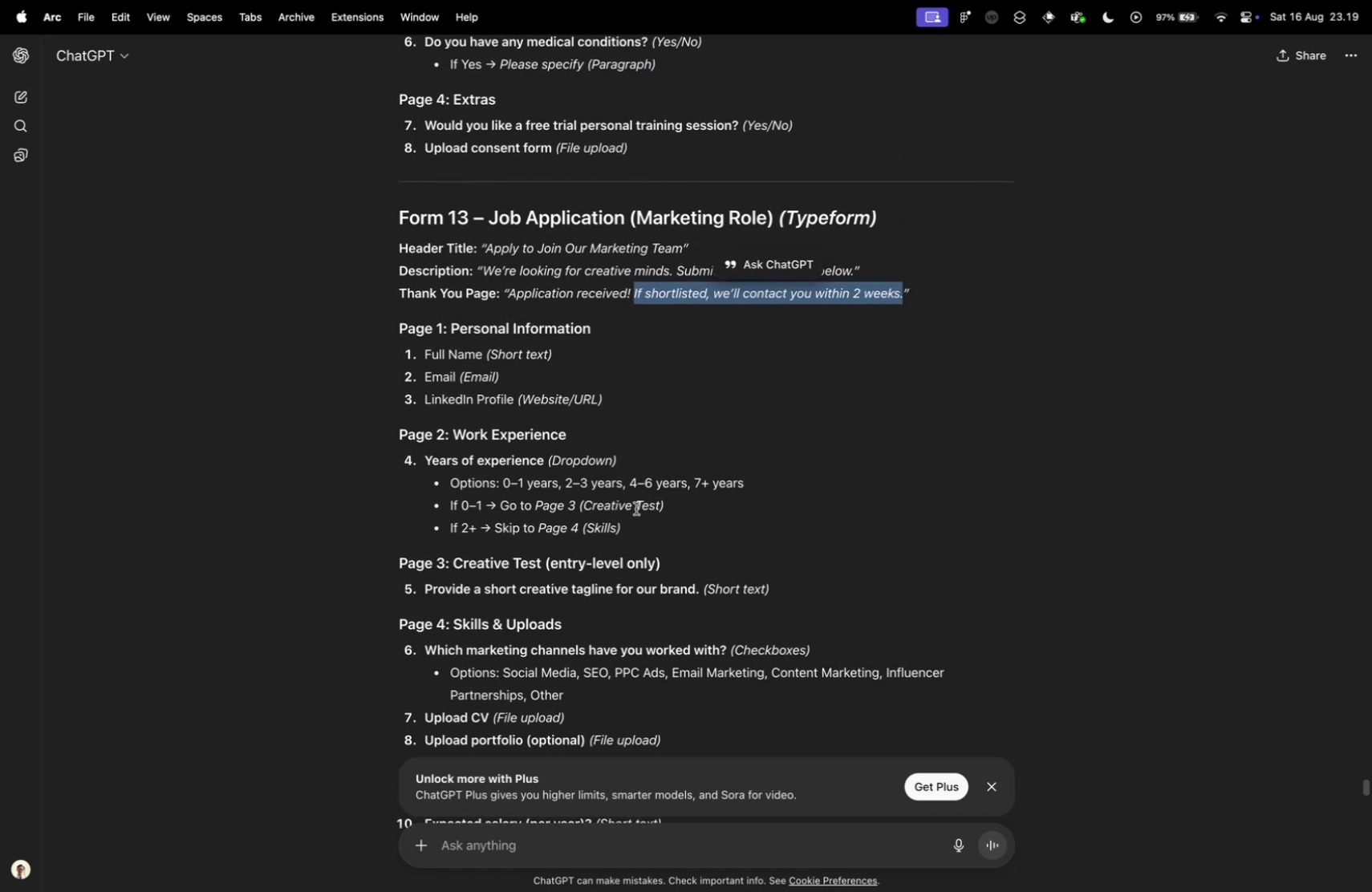 
key(Control+Tab)
 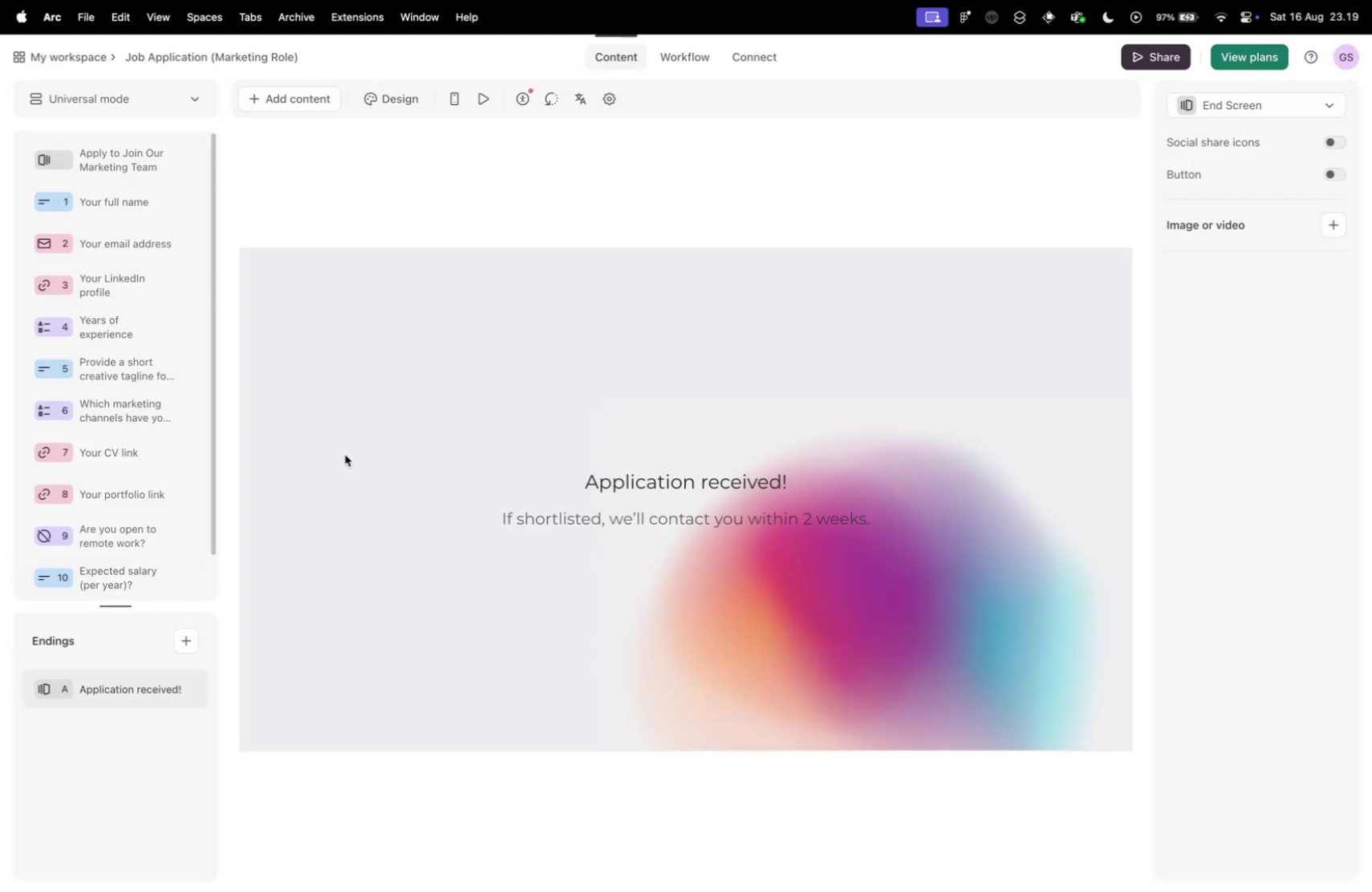 
scroll: coordinate [106, 376], scroll_direction: up, amount: 22.0
 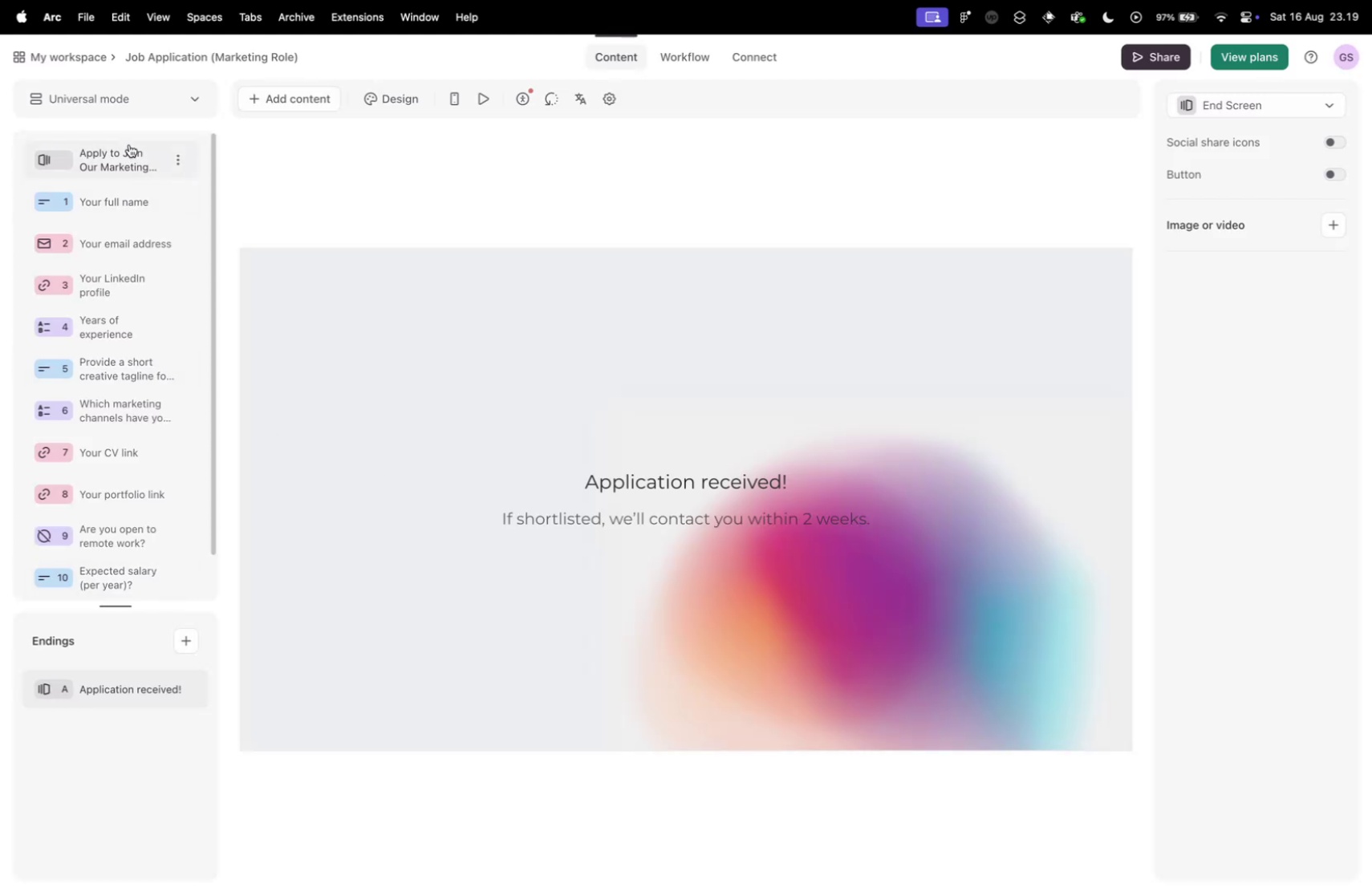 
left_click([129, 144])
 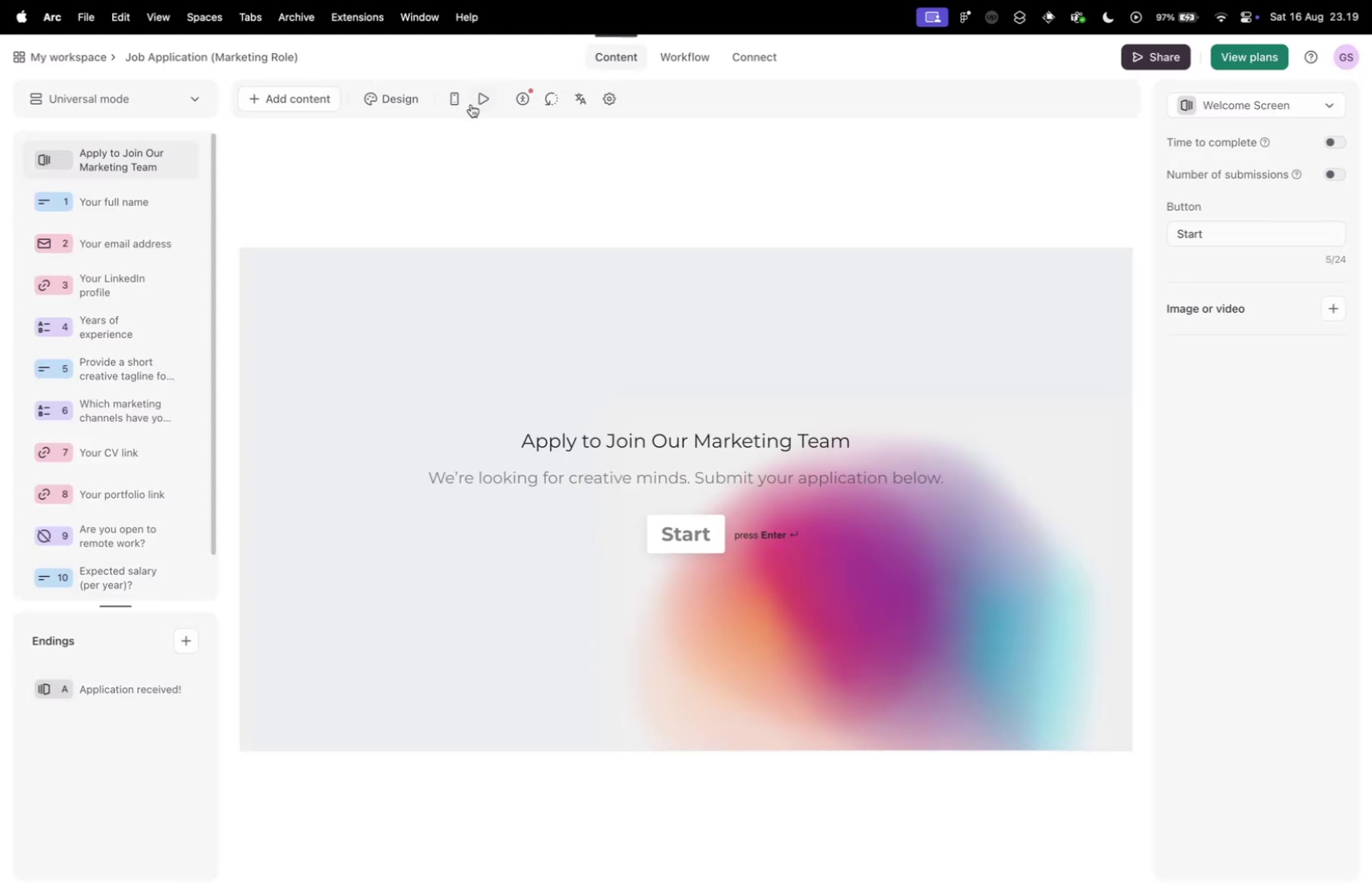 
left_click([479, 102])
 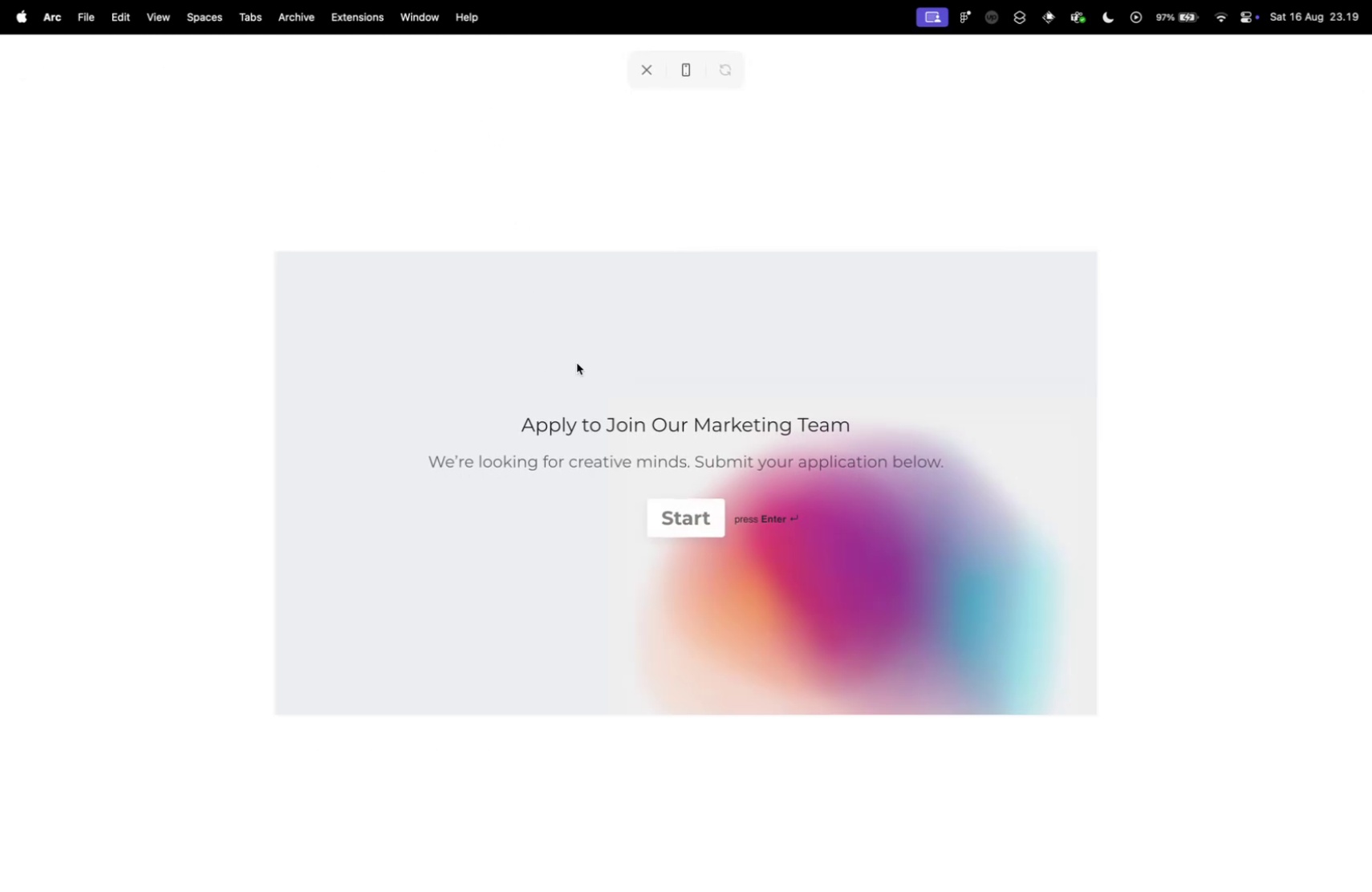 
key(Enter)
 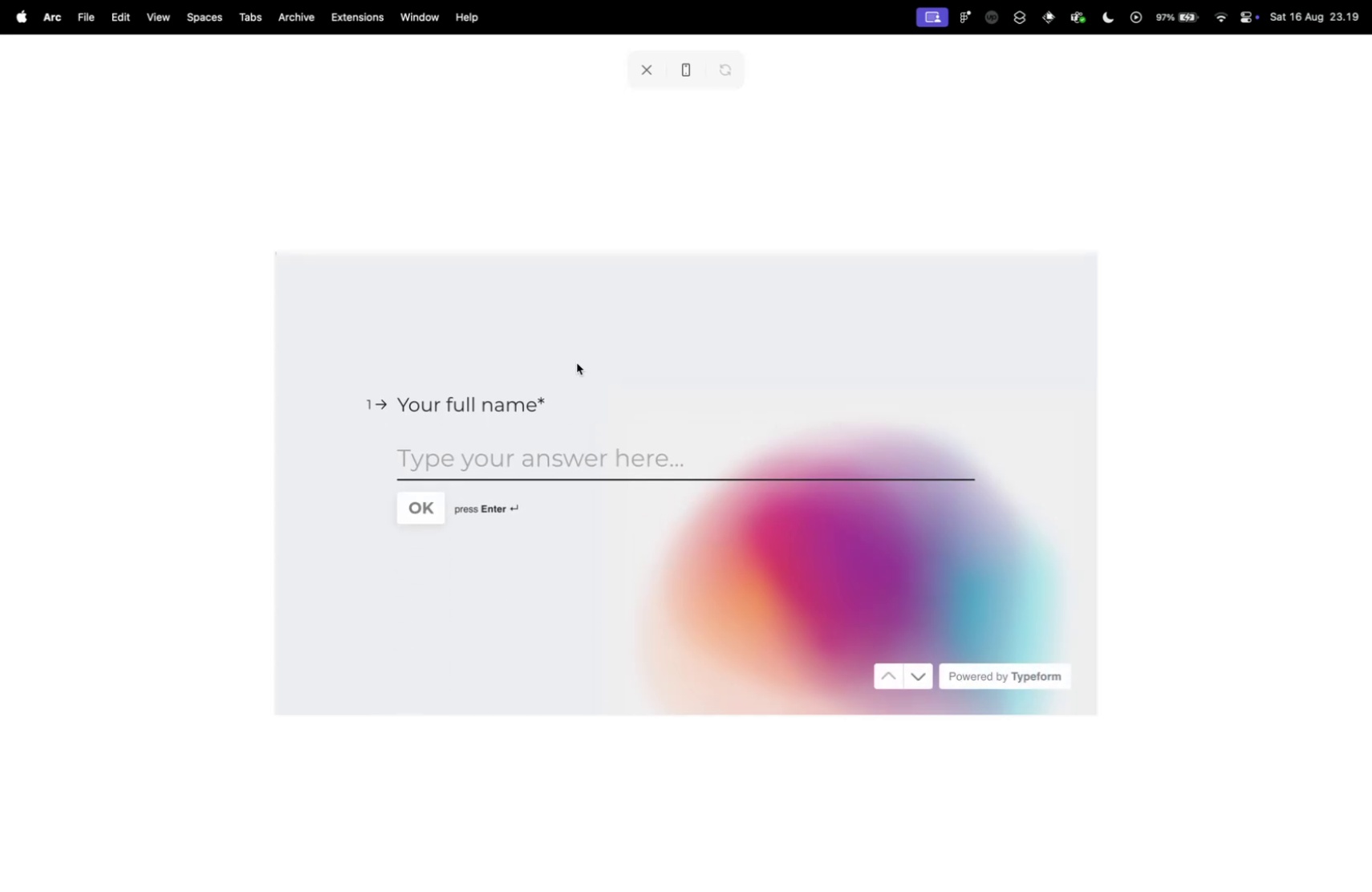 
type(123)
 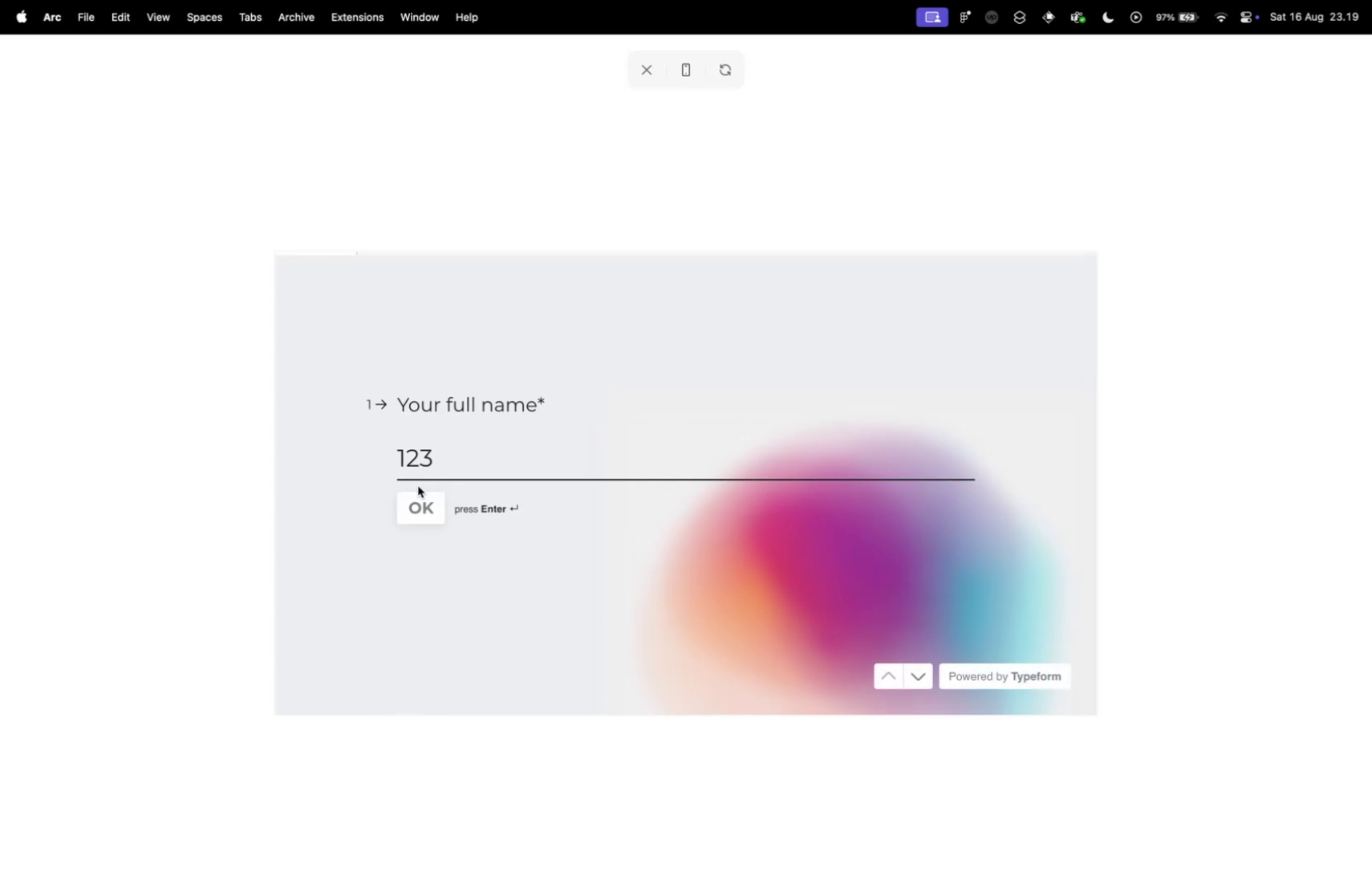 
key(Enter)
 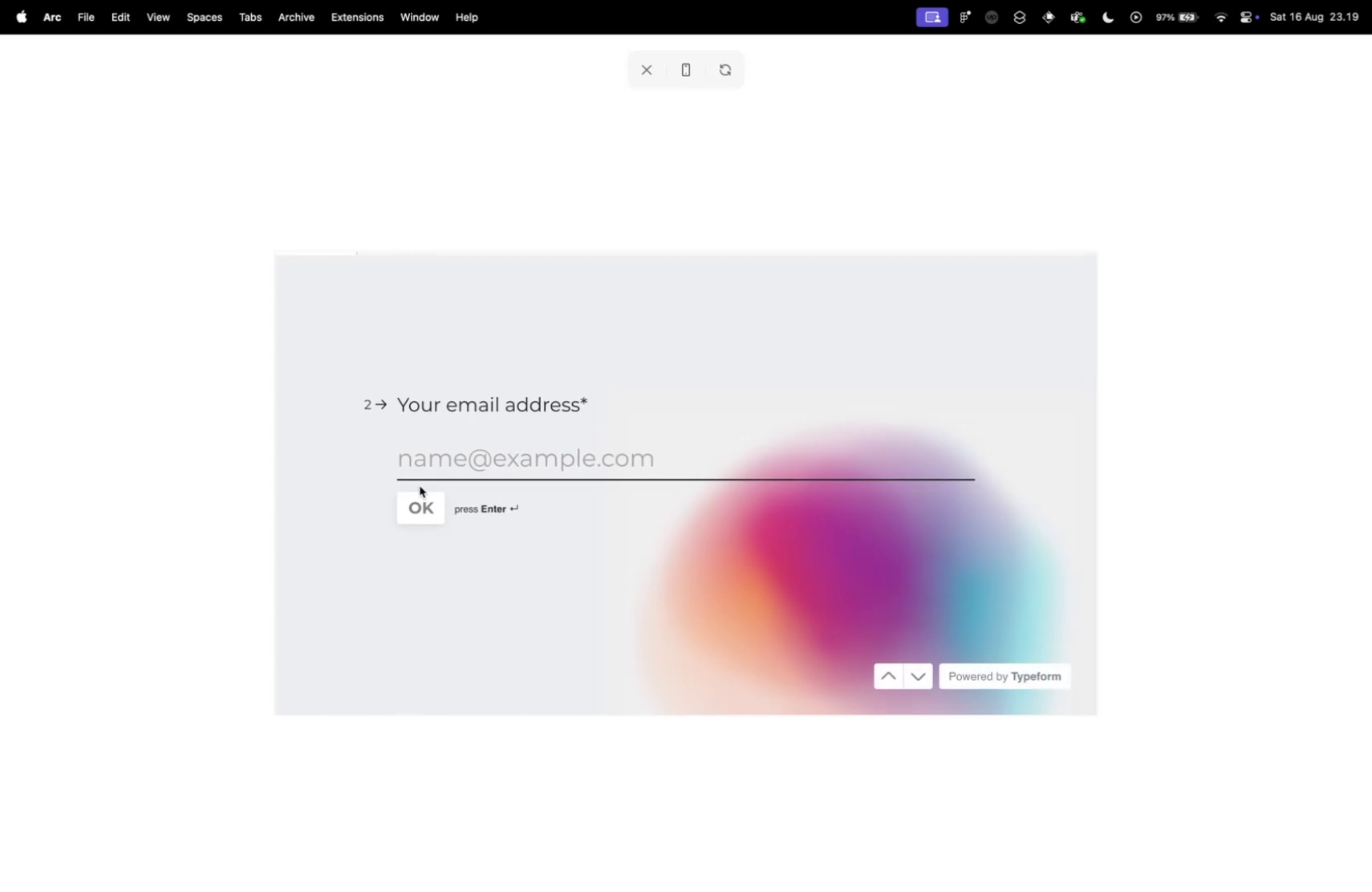 
type(123)
 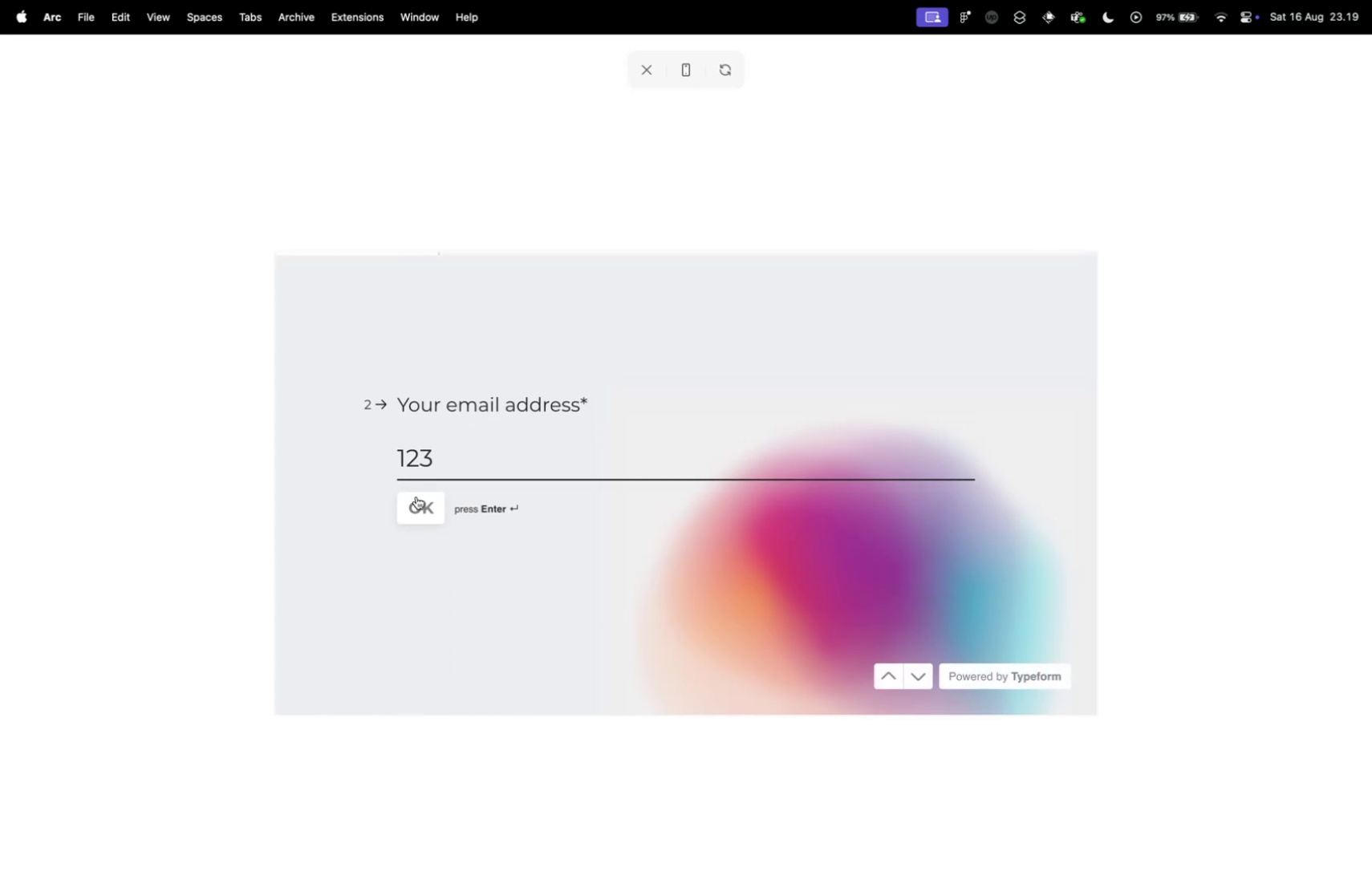 
left_click([424, 504])
 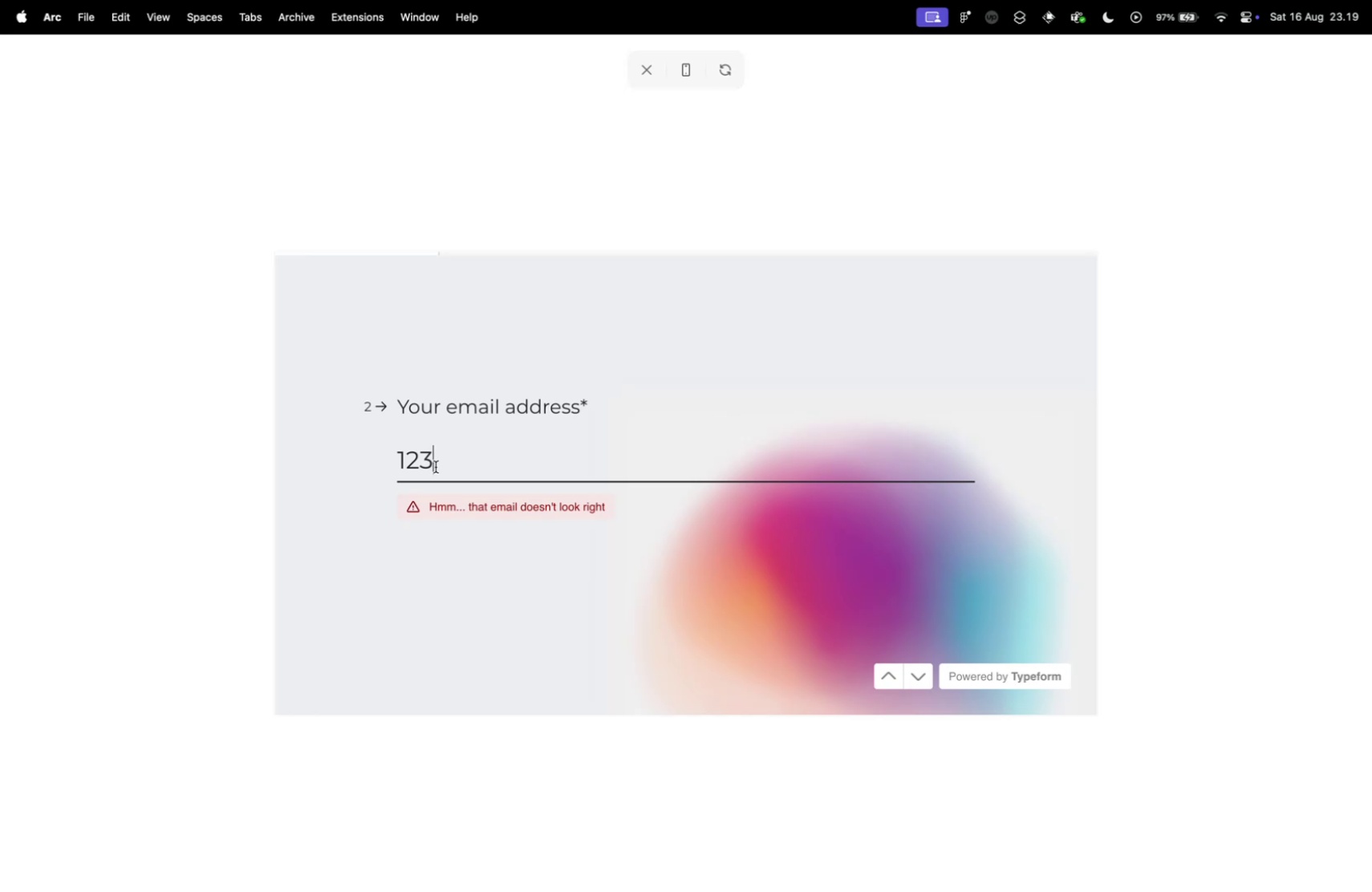 
left_click([436, 466])
 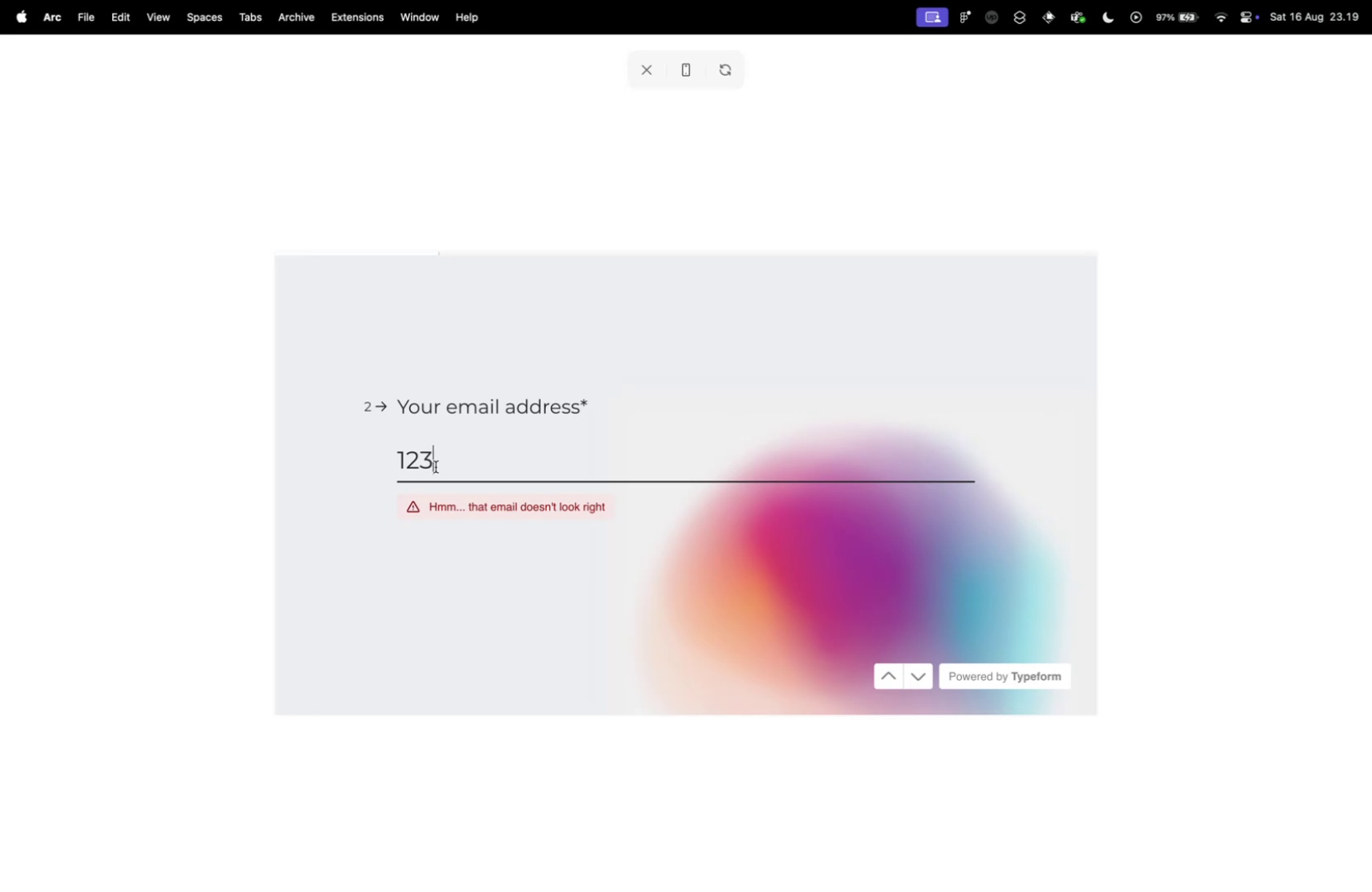 
type(@maio.vo)
 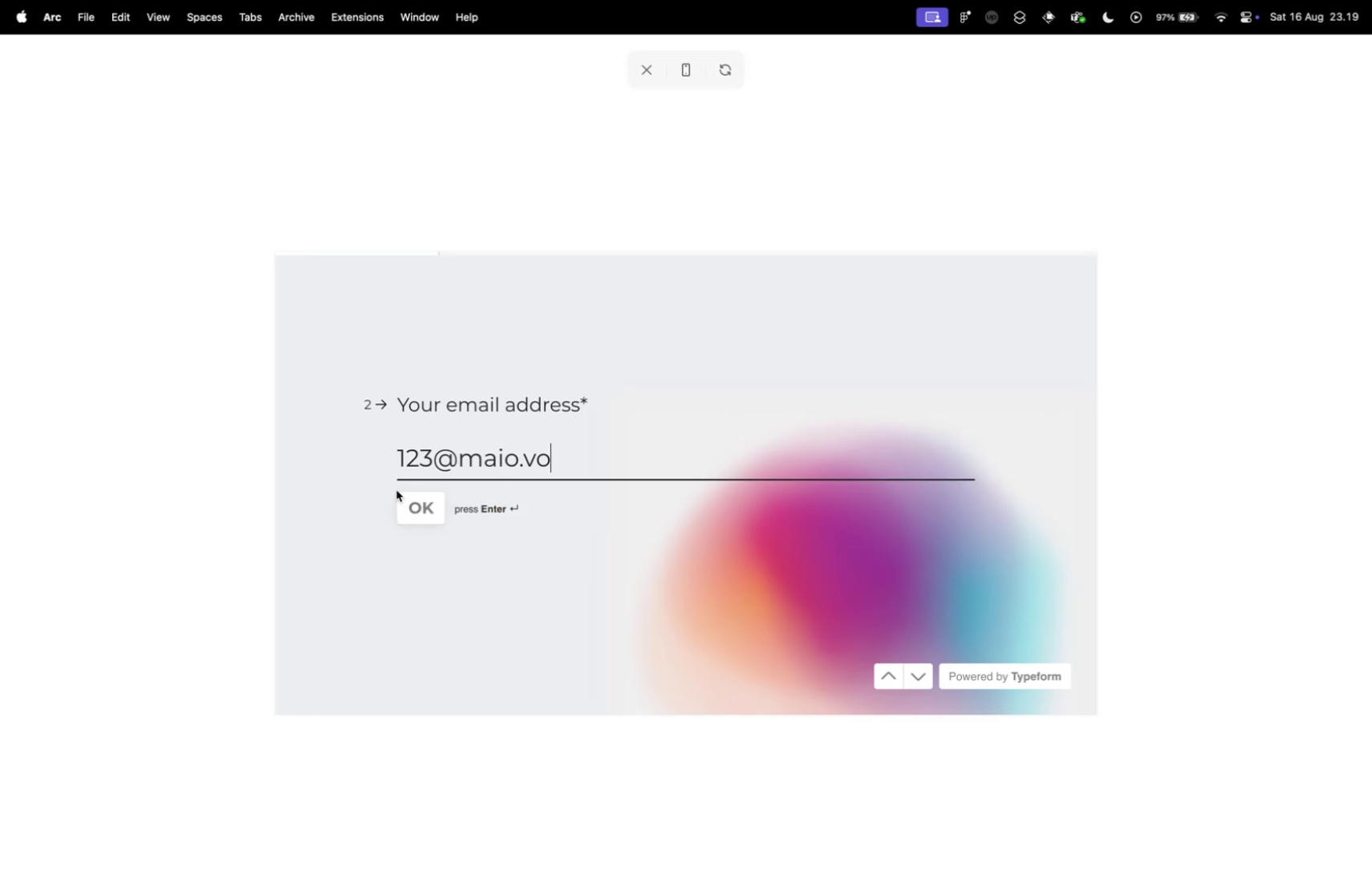 
left_click([417, 510])
 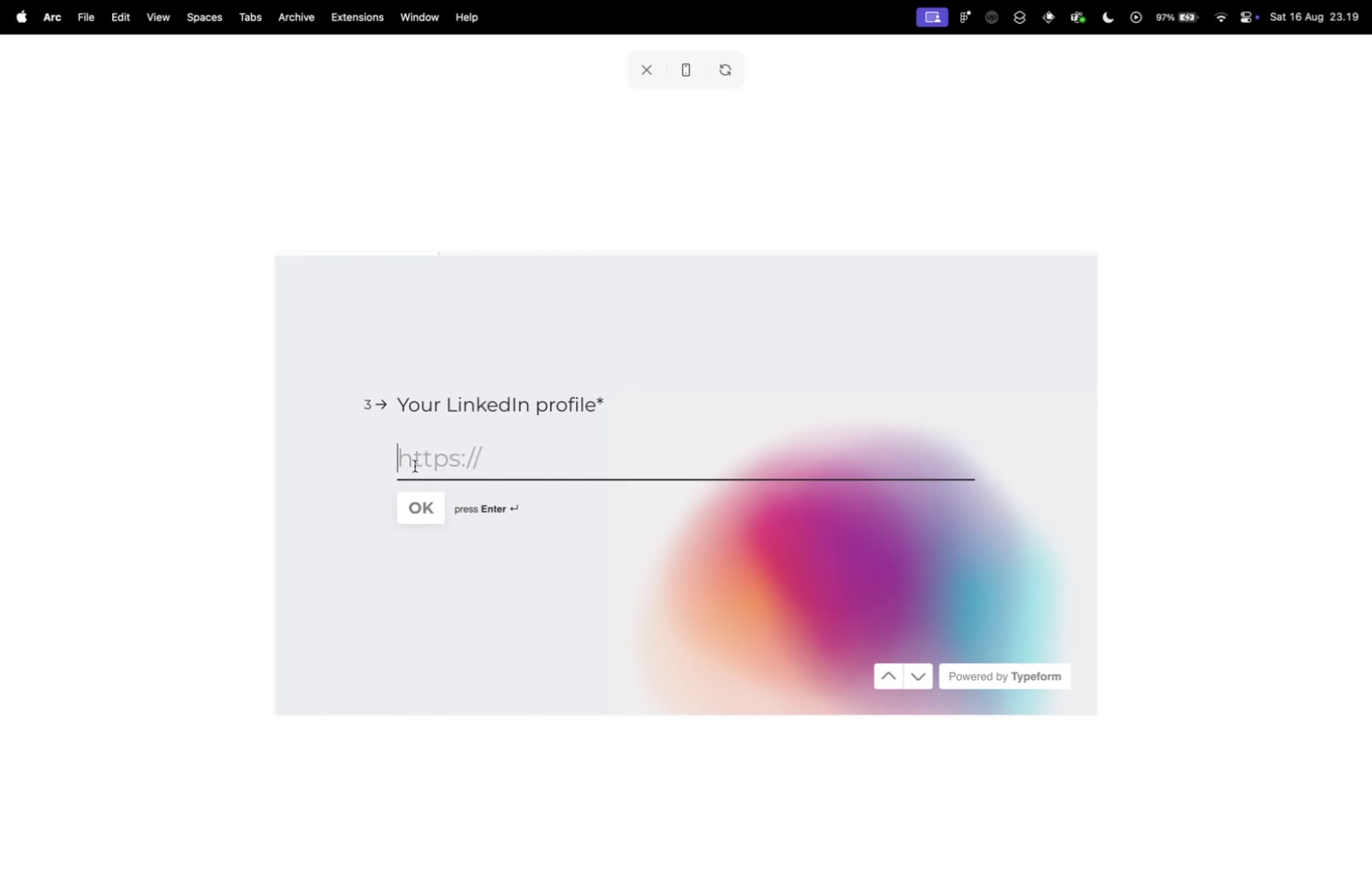 
left_click([418, 453])
 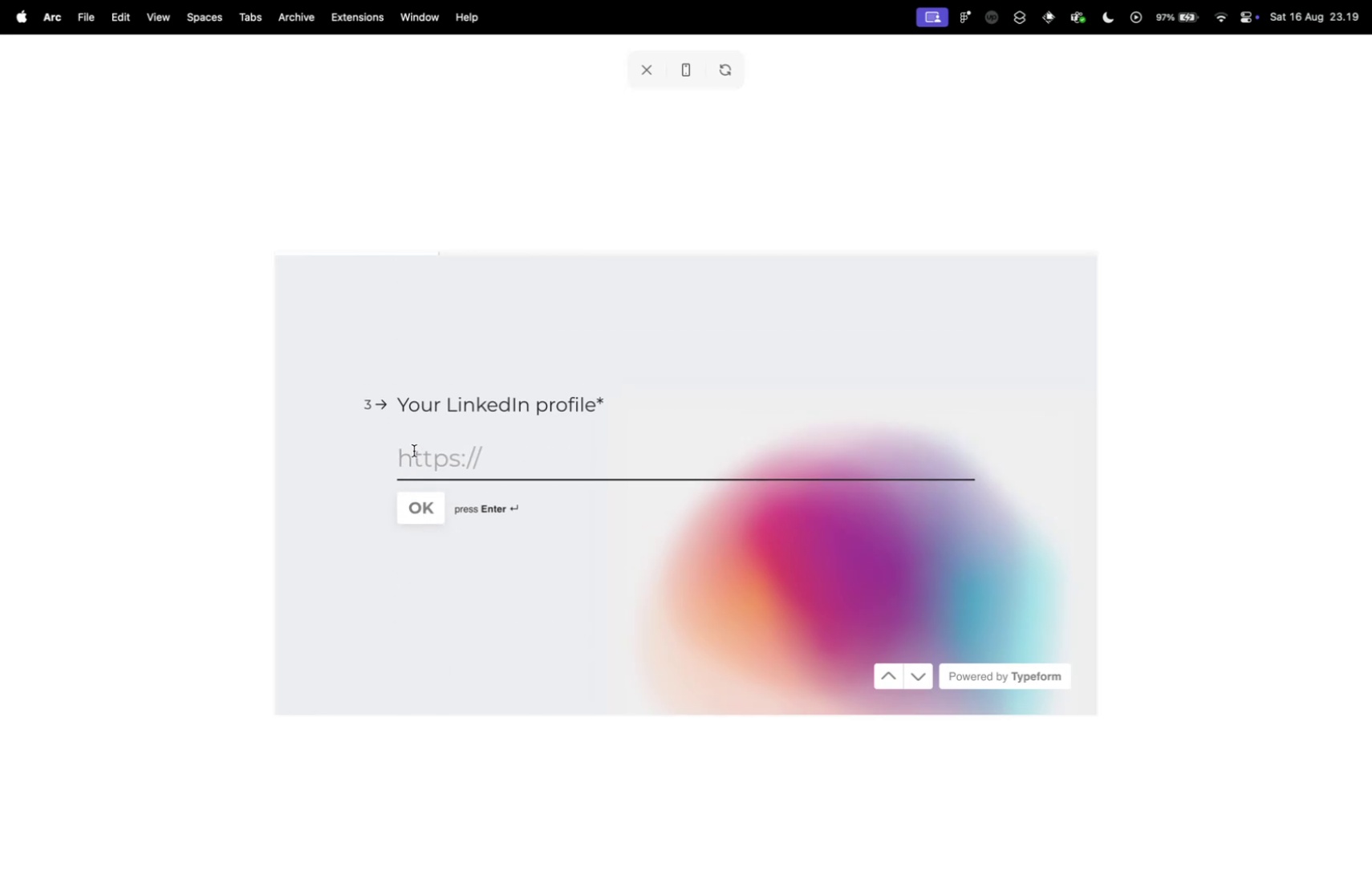 
type(liunkmkasndka.com)
 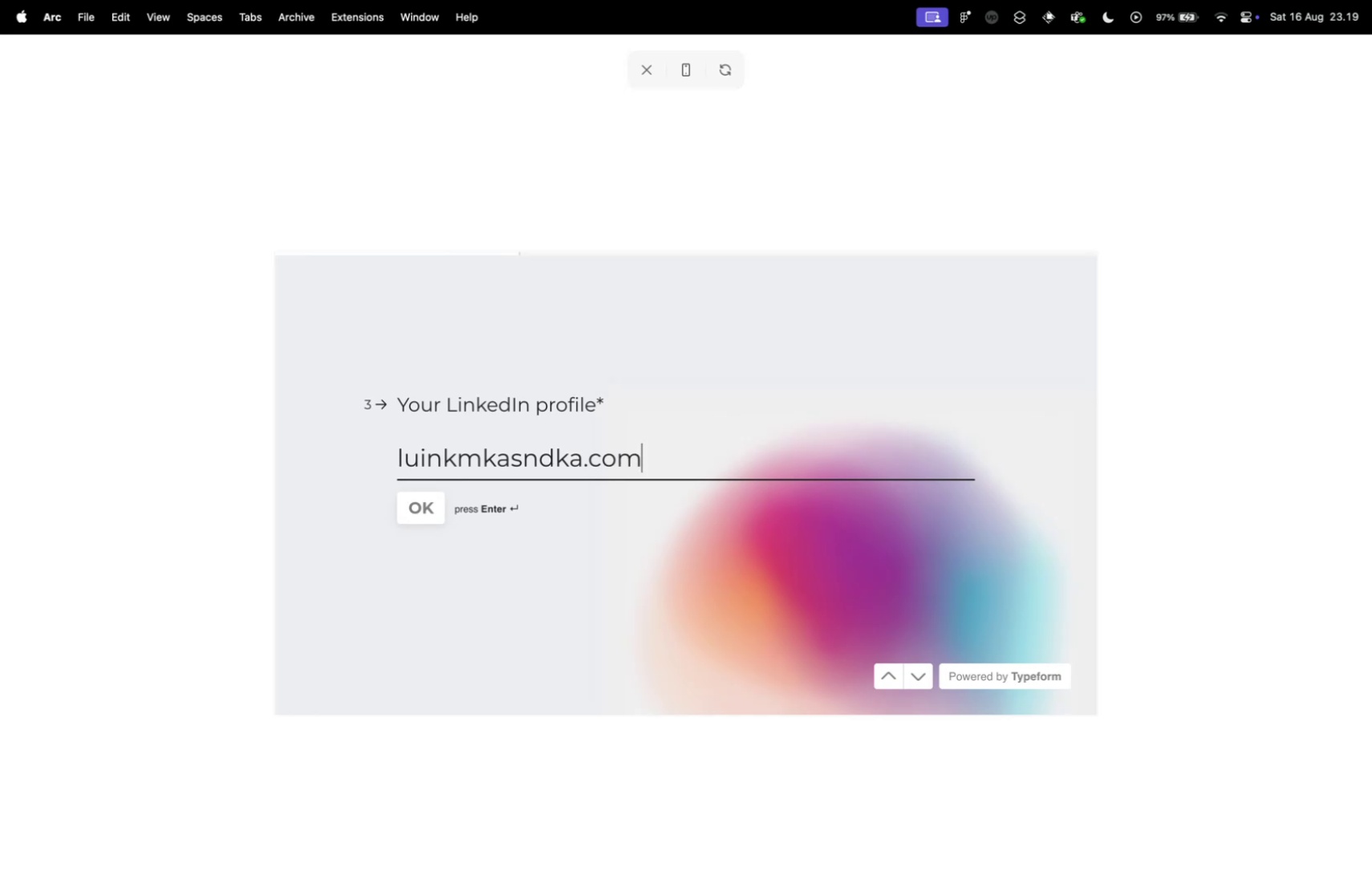 
key(Enter)
 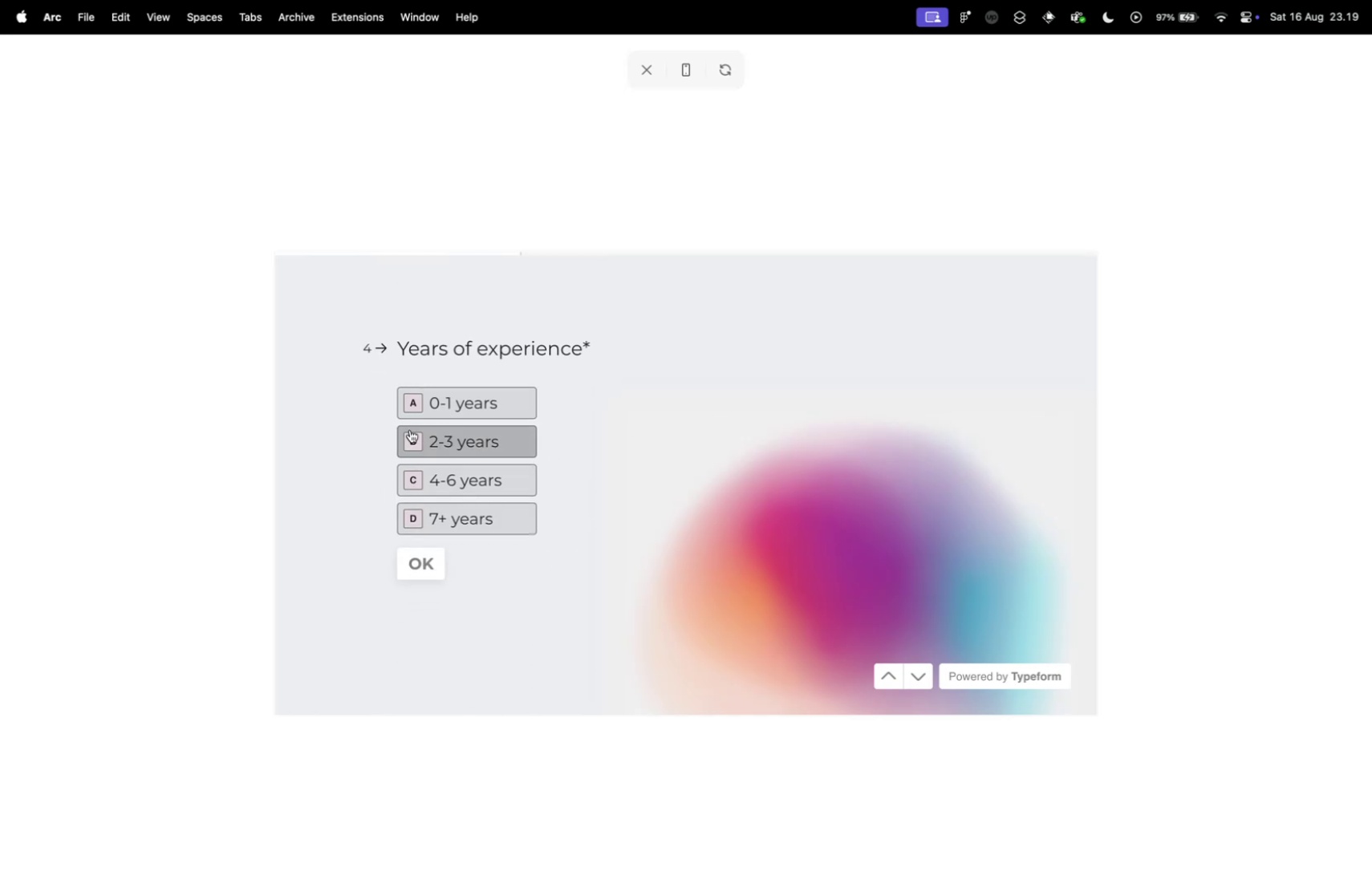 
left_click([468, 404])
 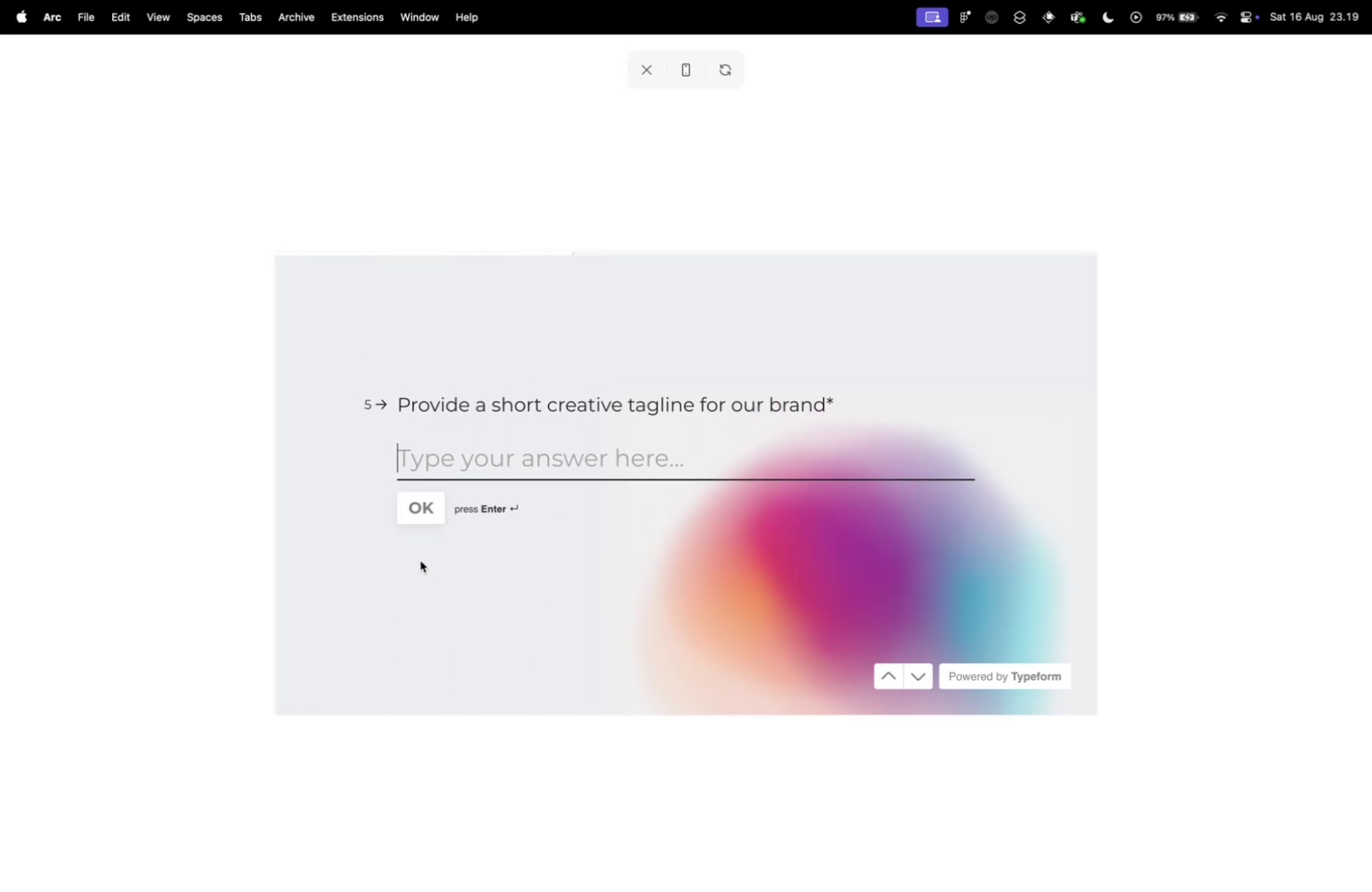 
wait(5.15)
 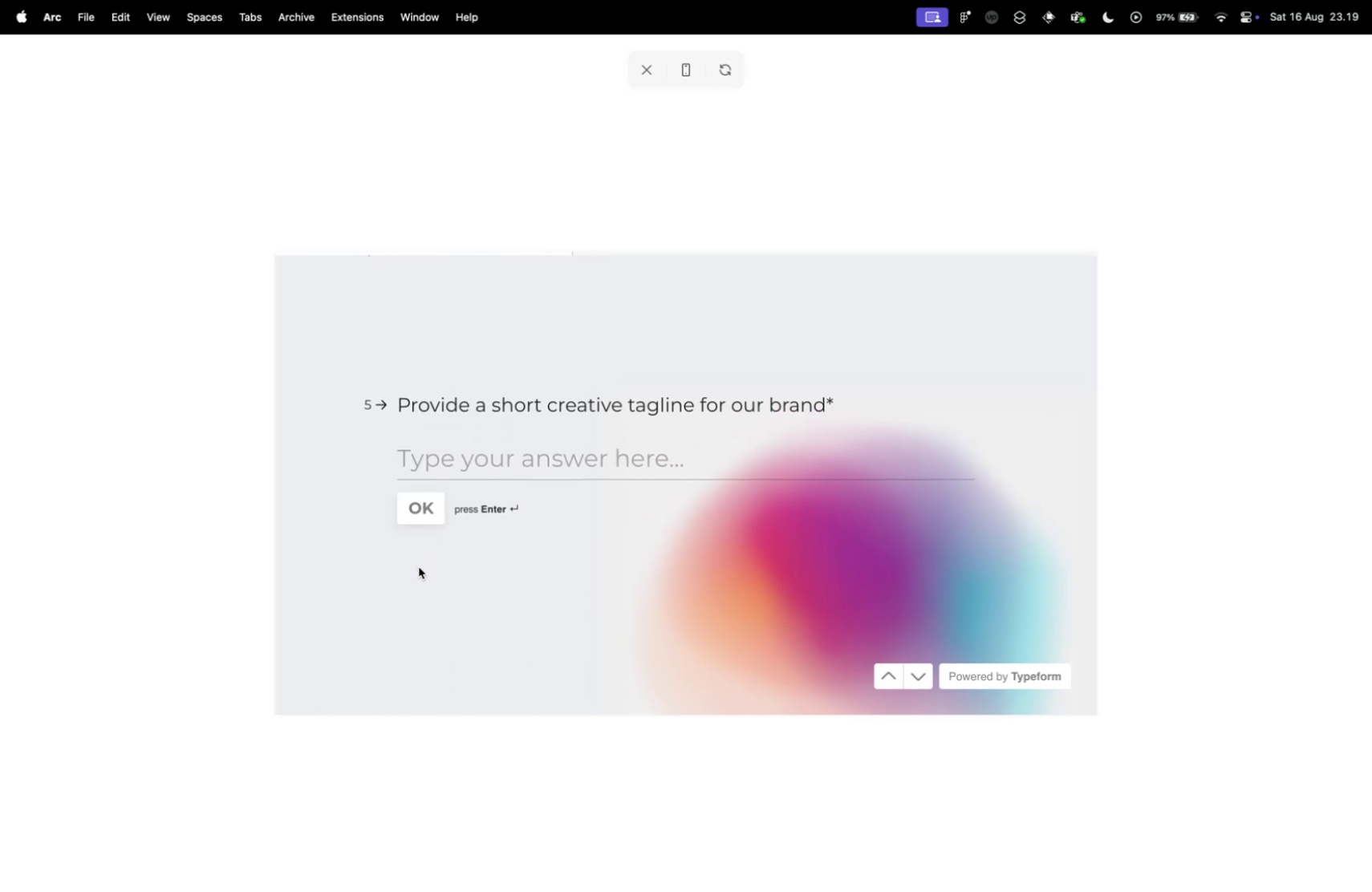 
left_click([880, 673])
 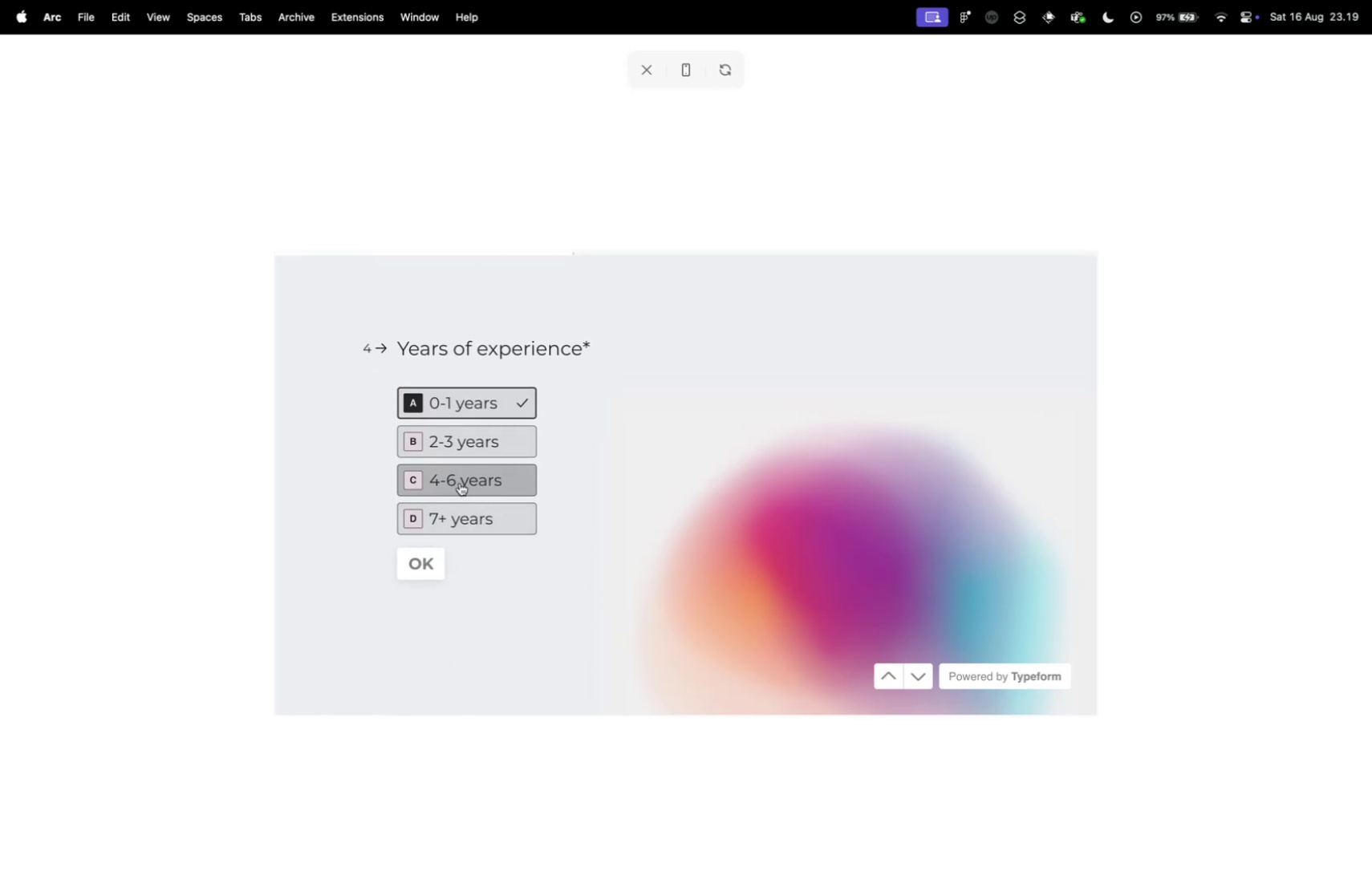 
left_click([460, 480])
 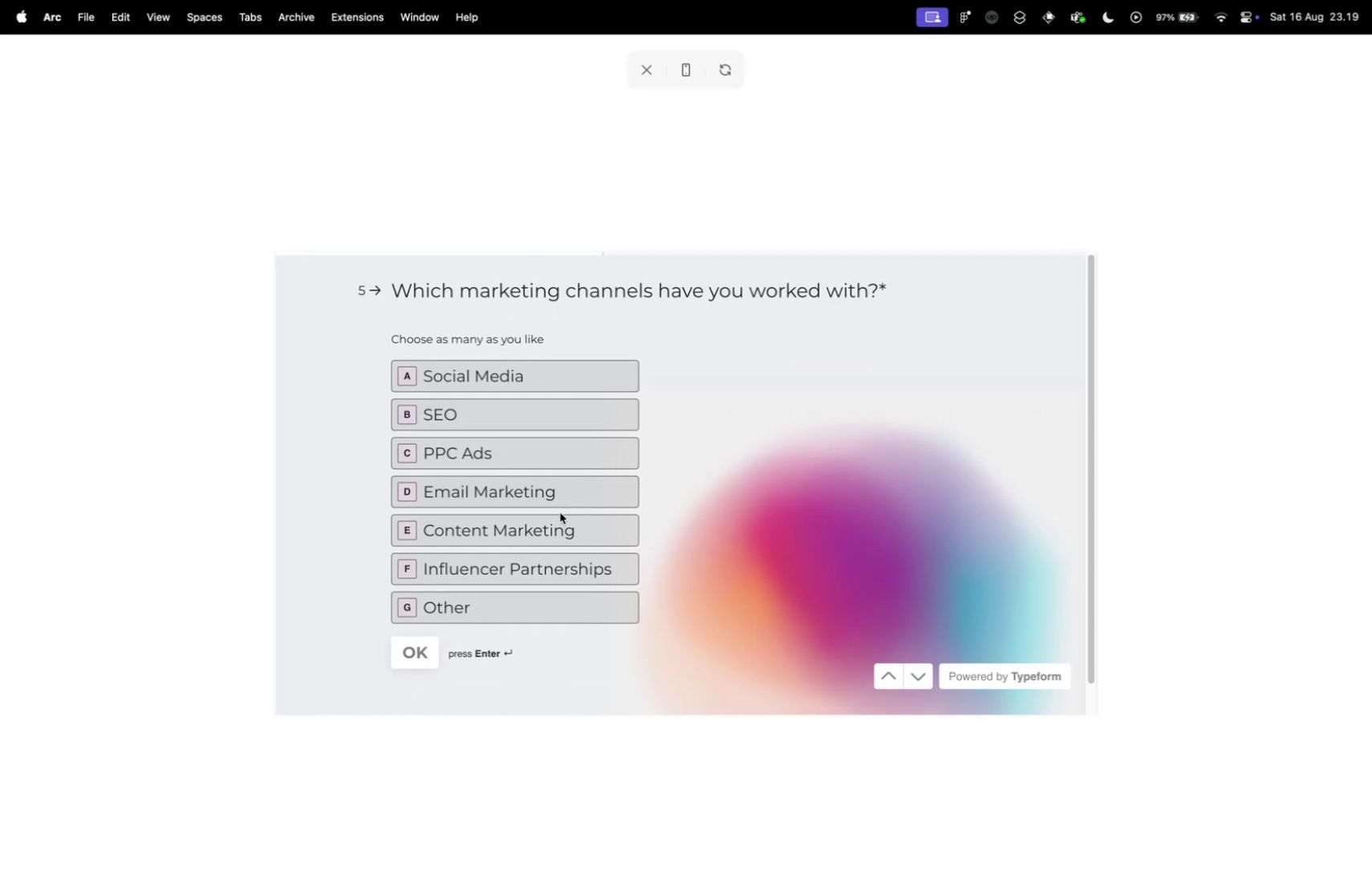 
left_click([536, 394])
 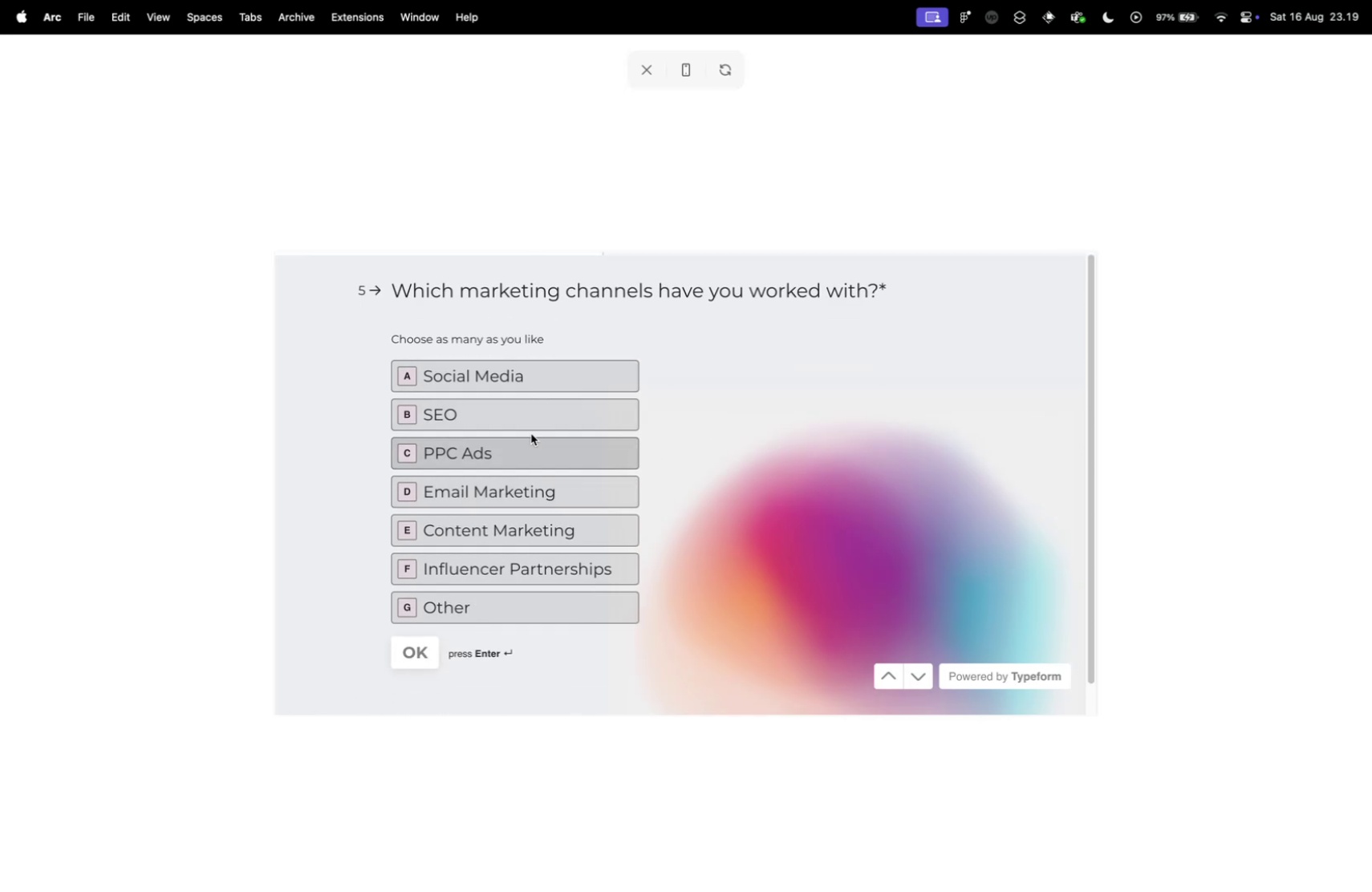 
left_click([530, 432])
 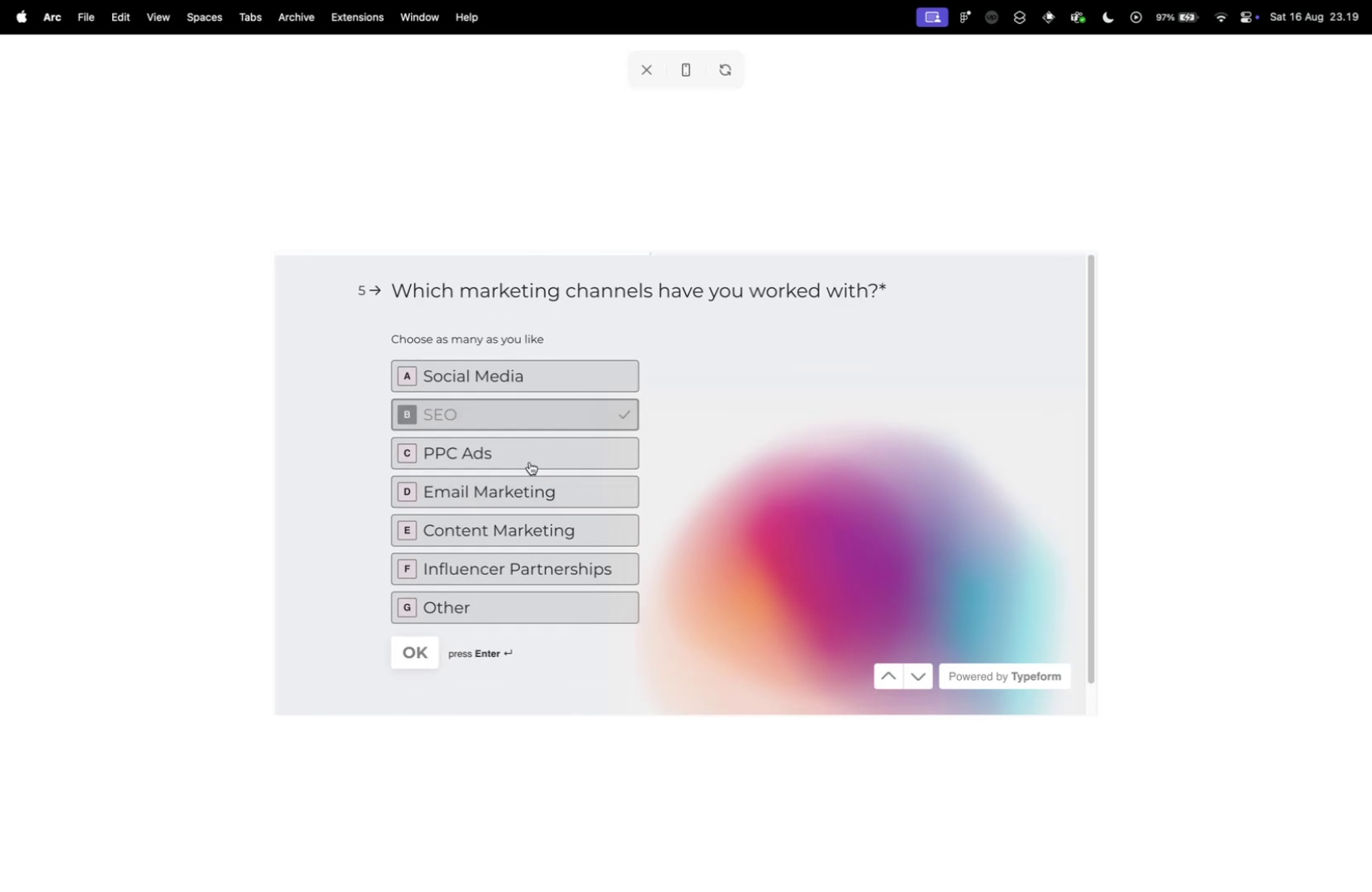 
double_click([533, 480])
 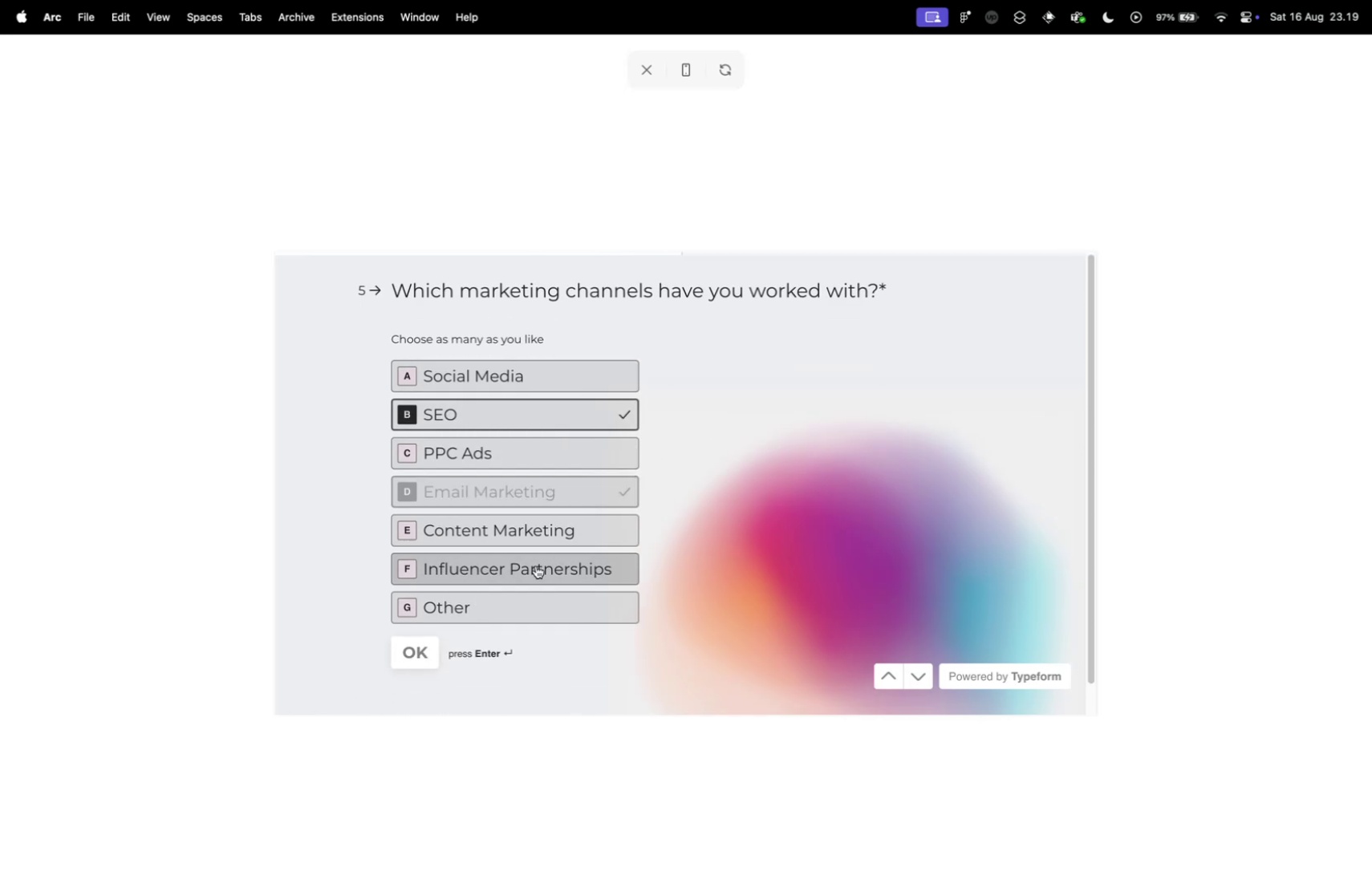 
left_click([536, 565])
 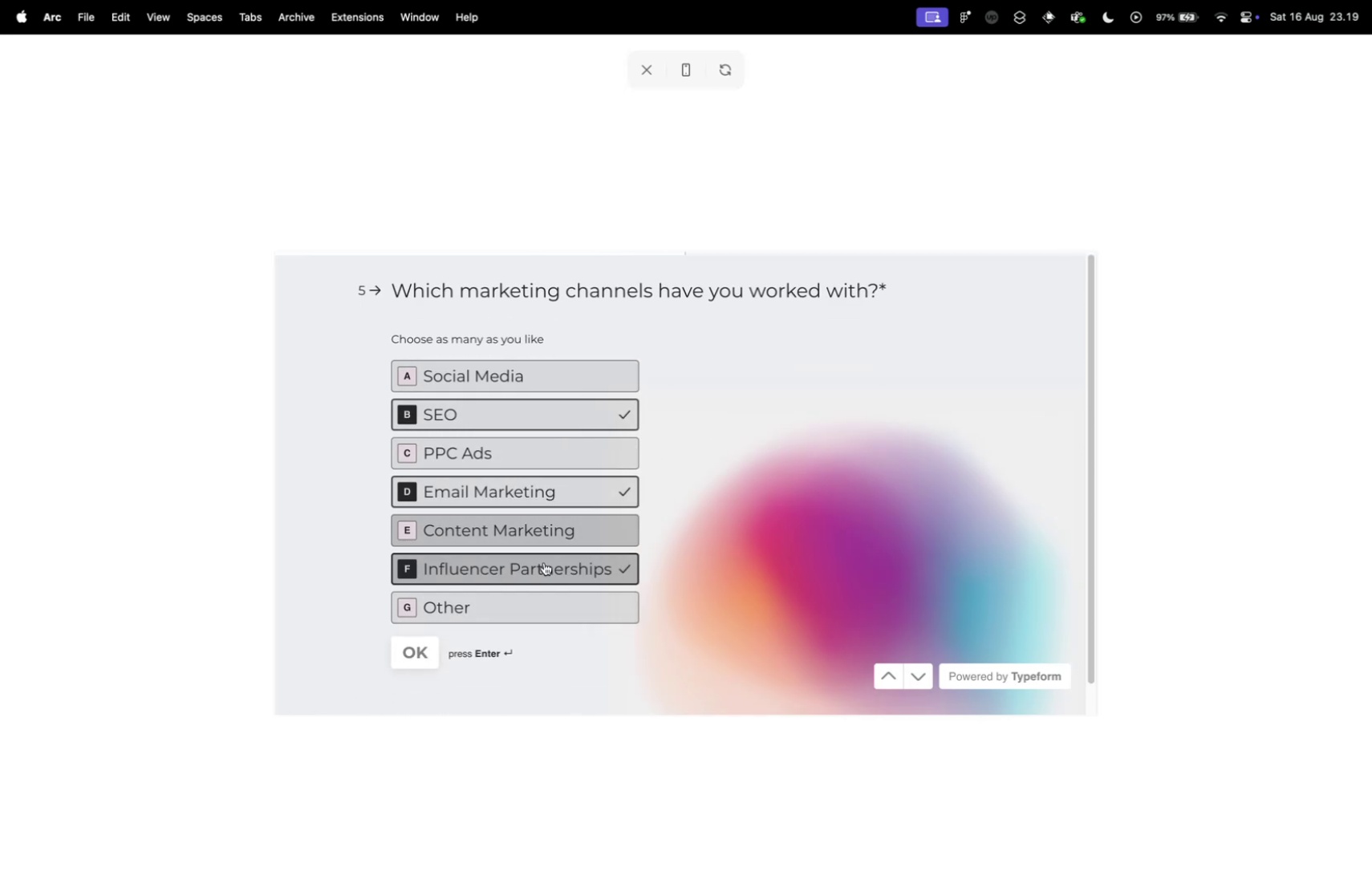 
left_click([542, 603])
 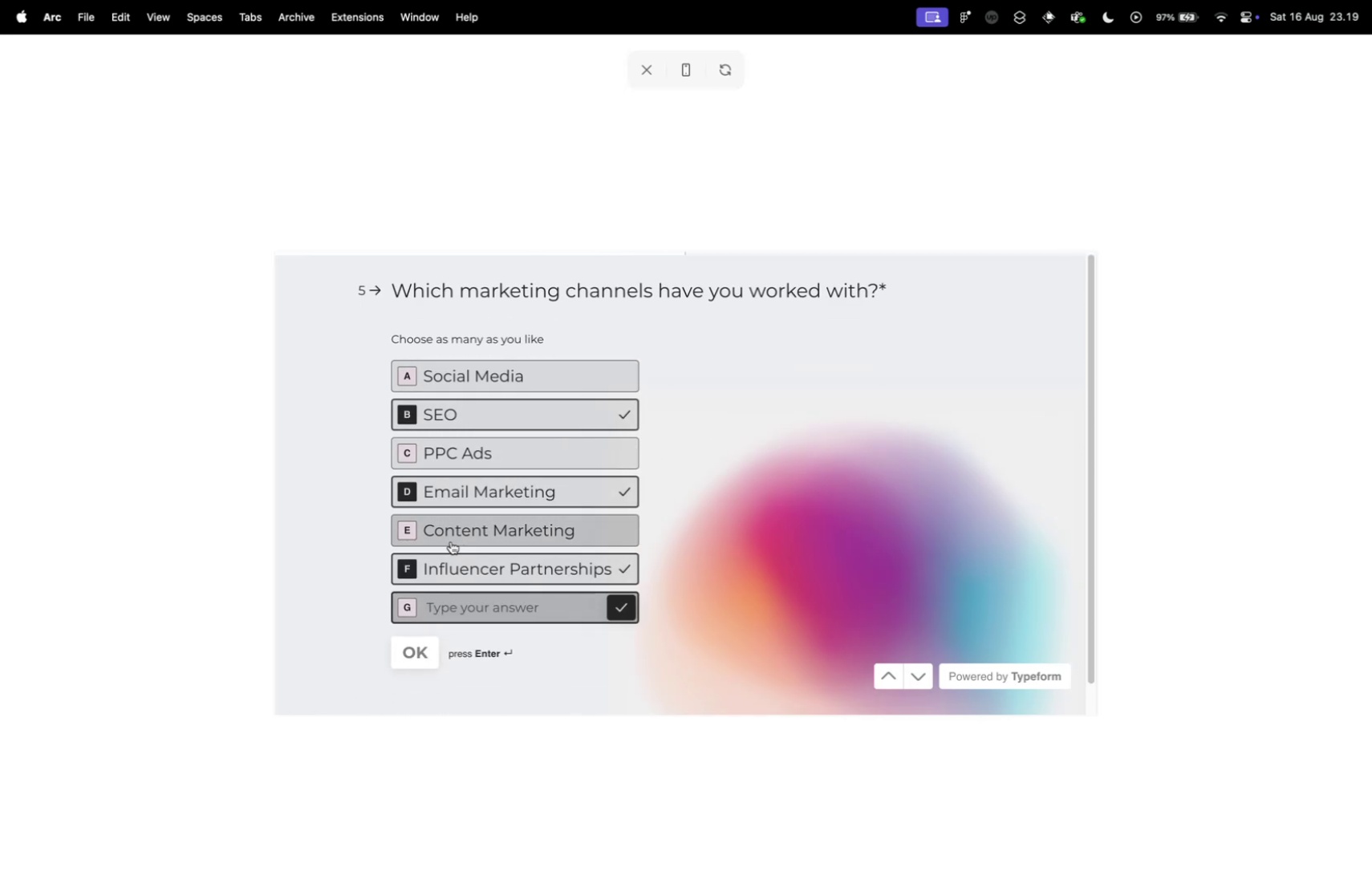 
type(asdas)
 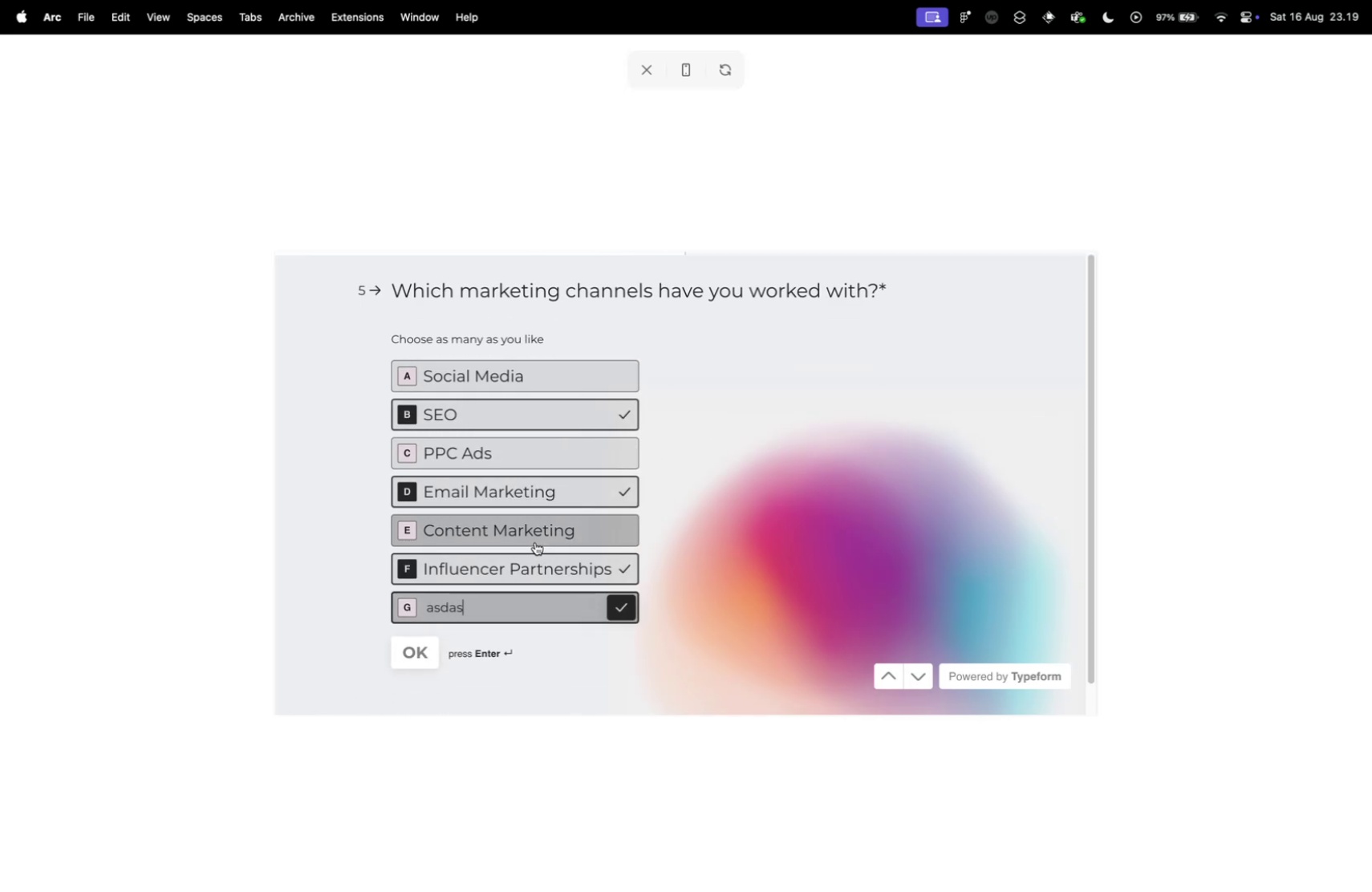 
left_click([535, 541])
 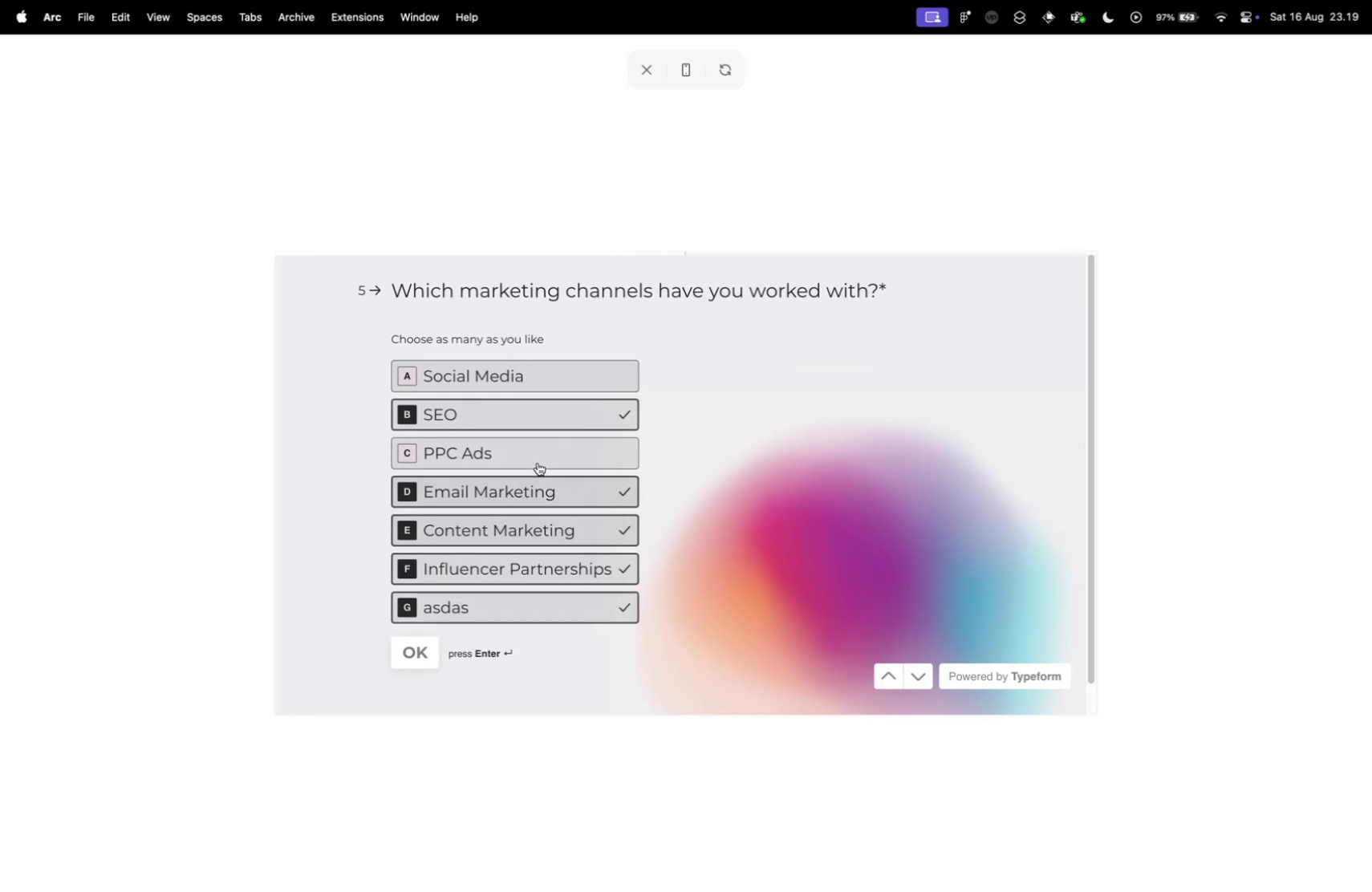 
left_click([537, 457])
 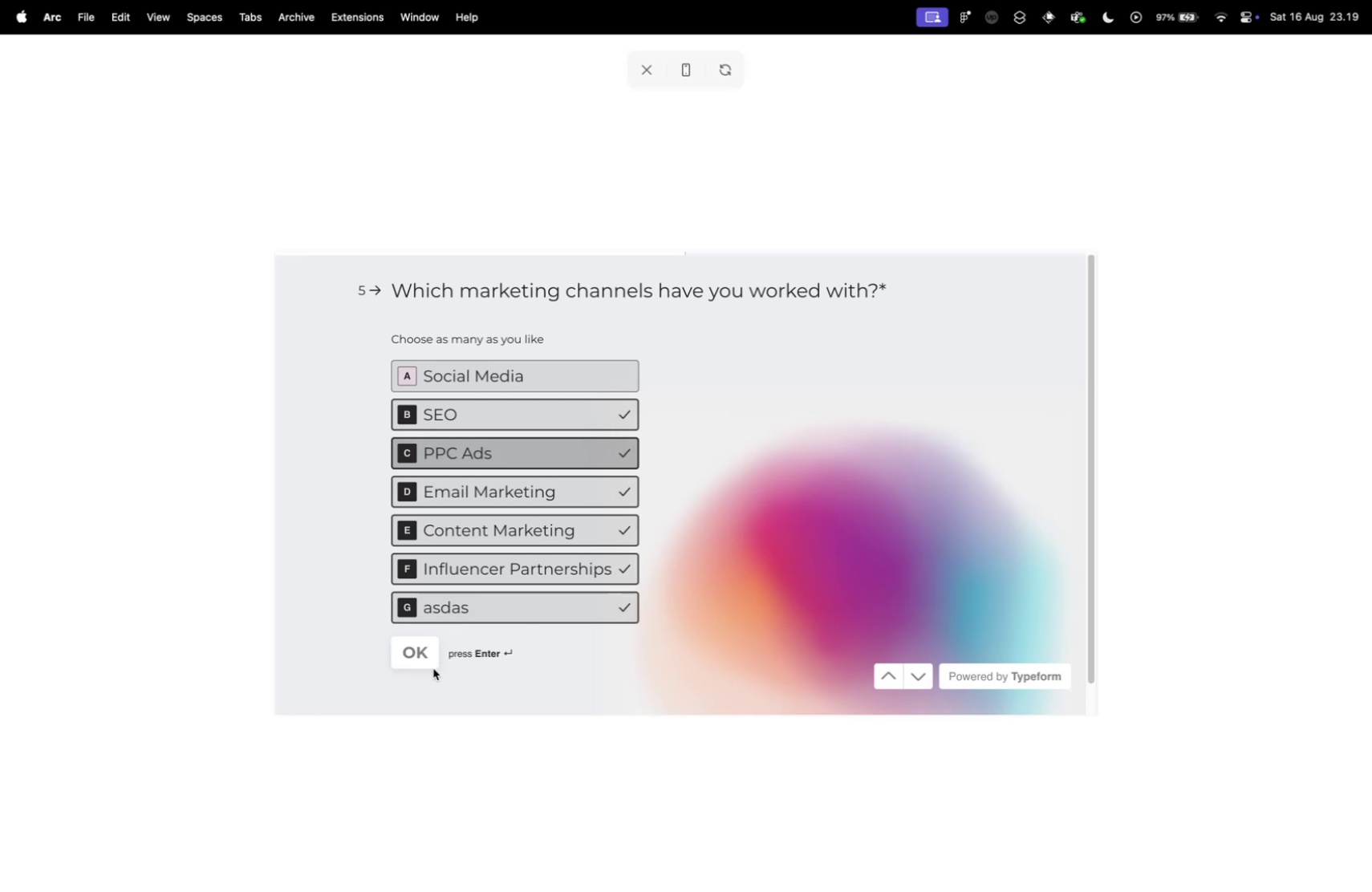 
left_click([424, 662])
 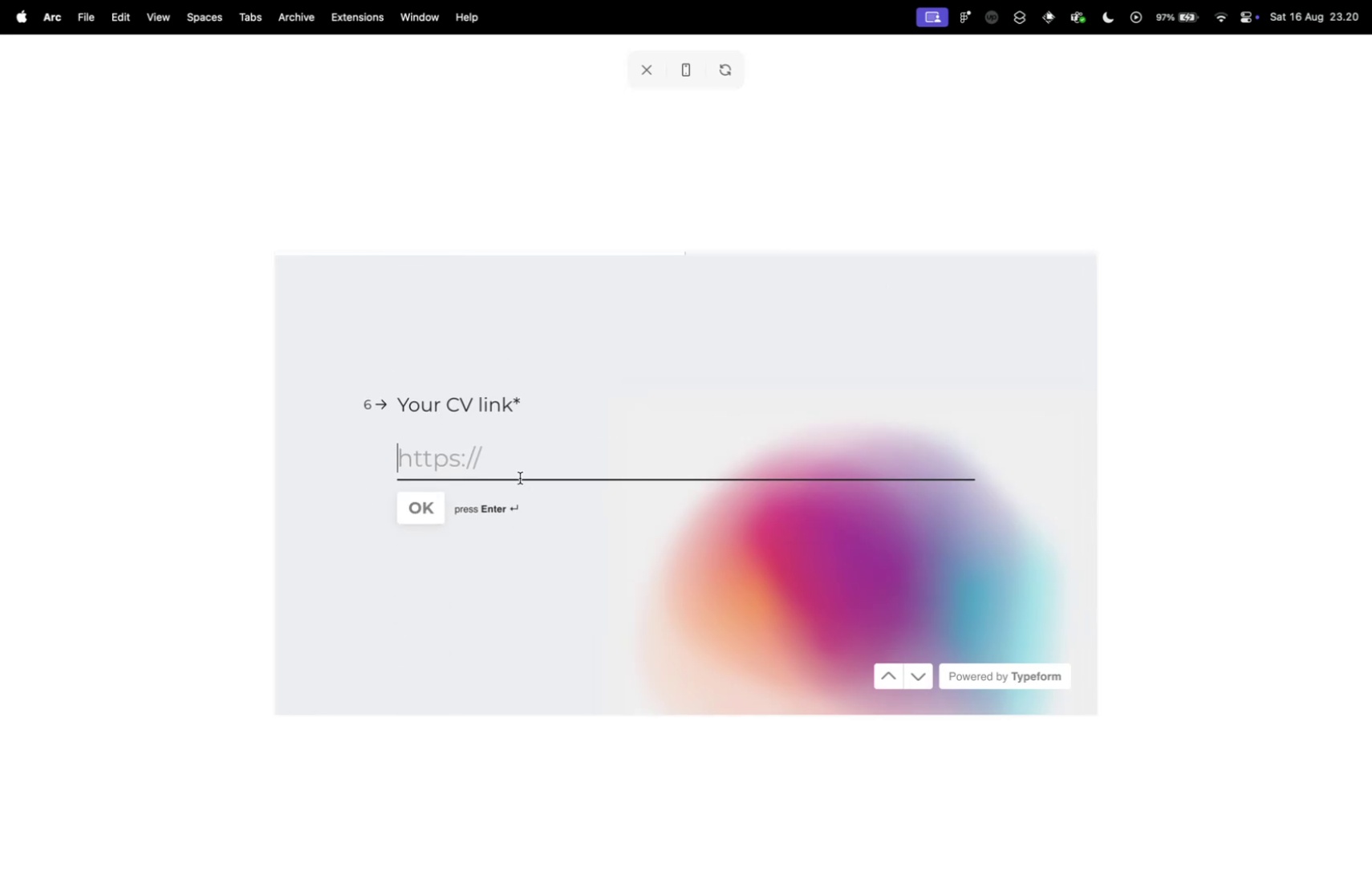 
left_click([509, 464])
 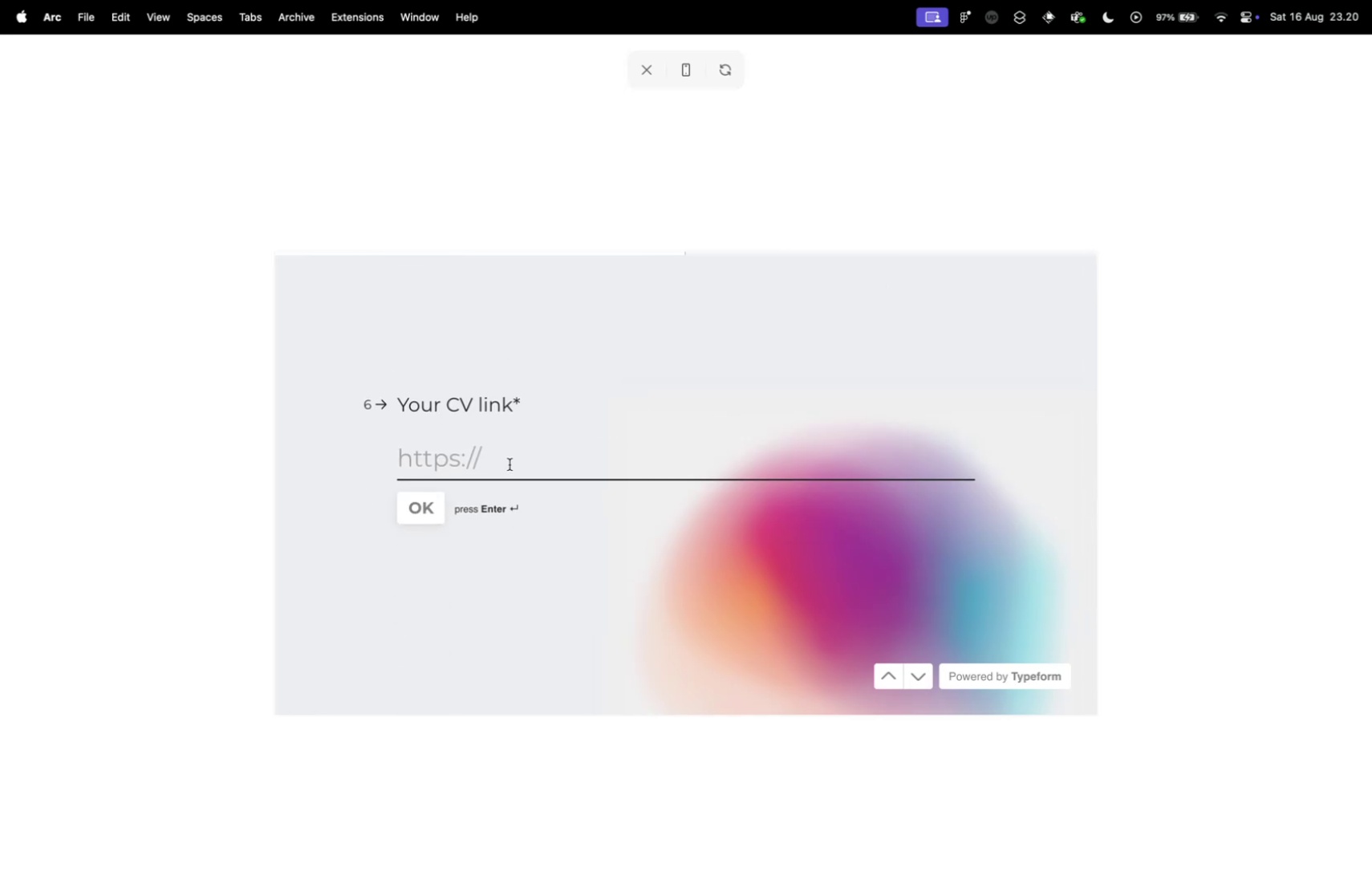 
type(dasdadsa)
 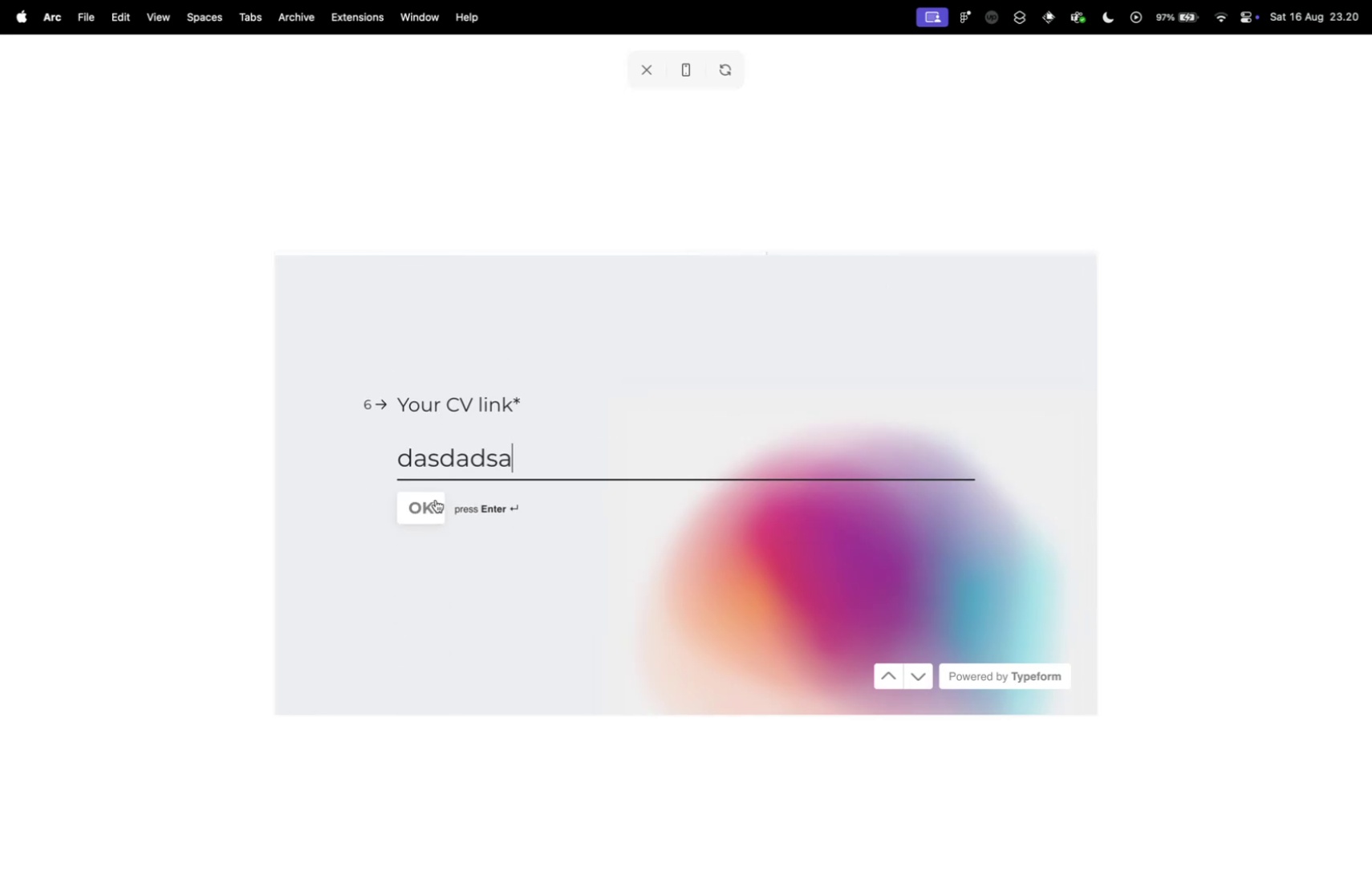 
left_click([436, 499])
 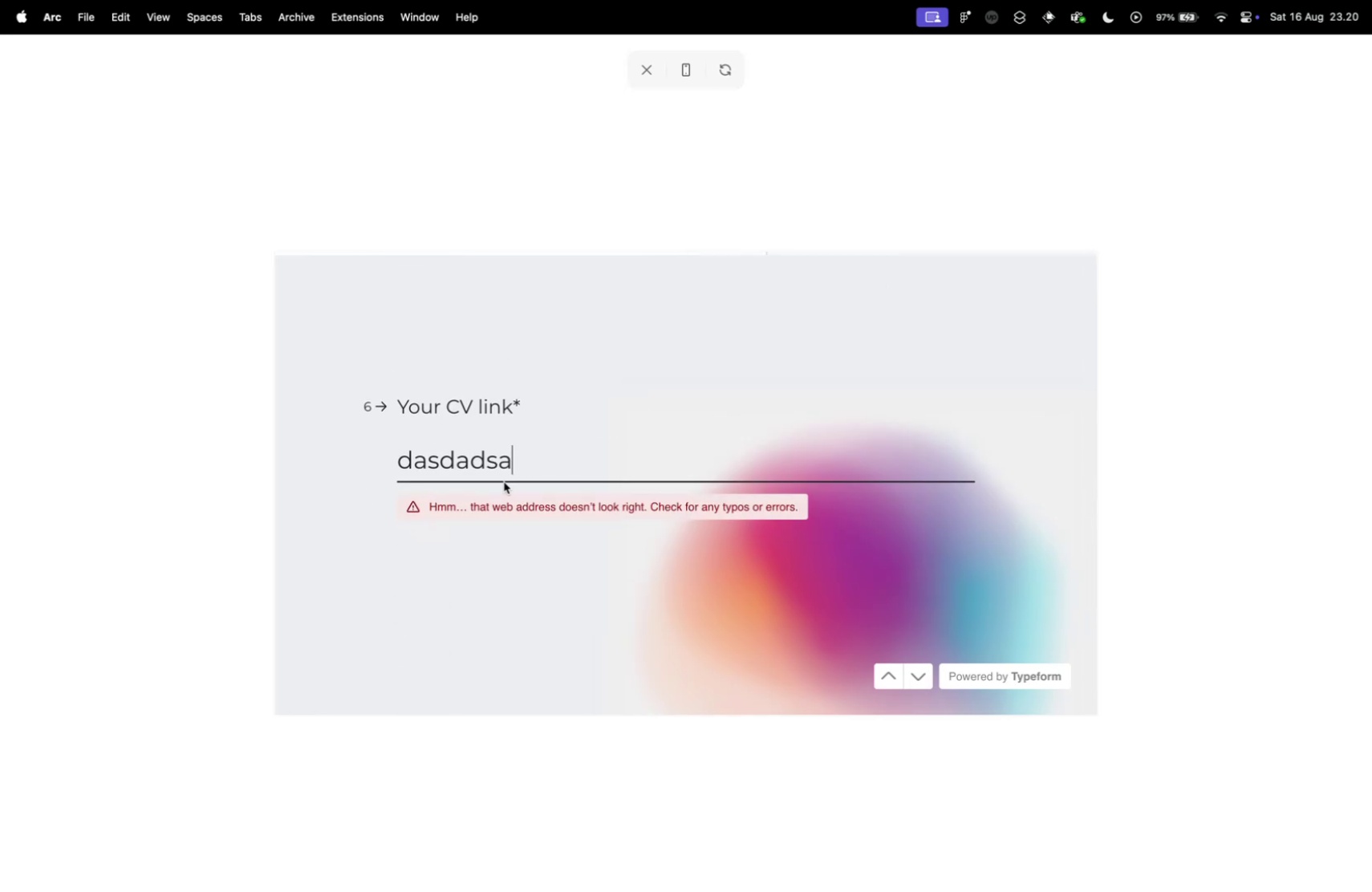 
left_click([530, 474])
 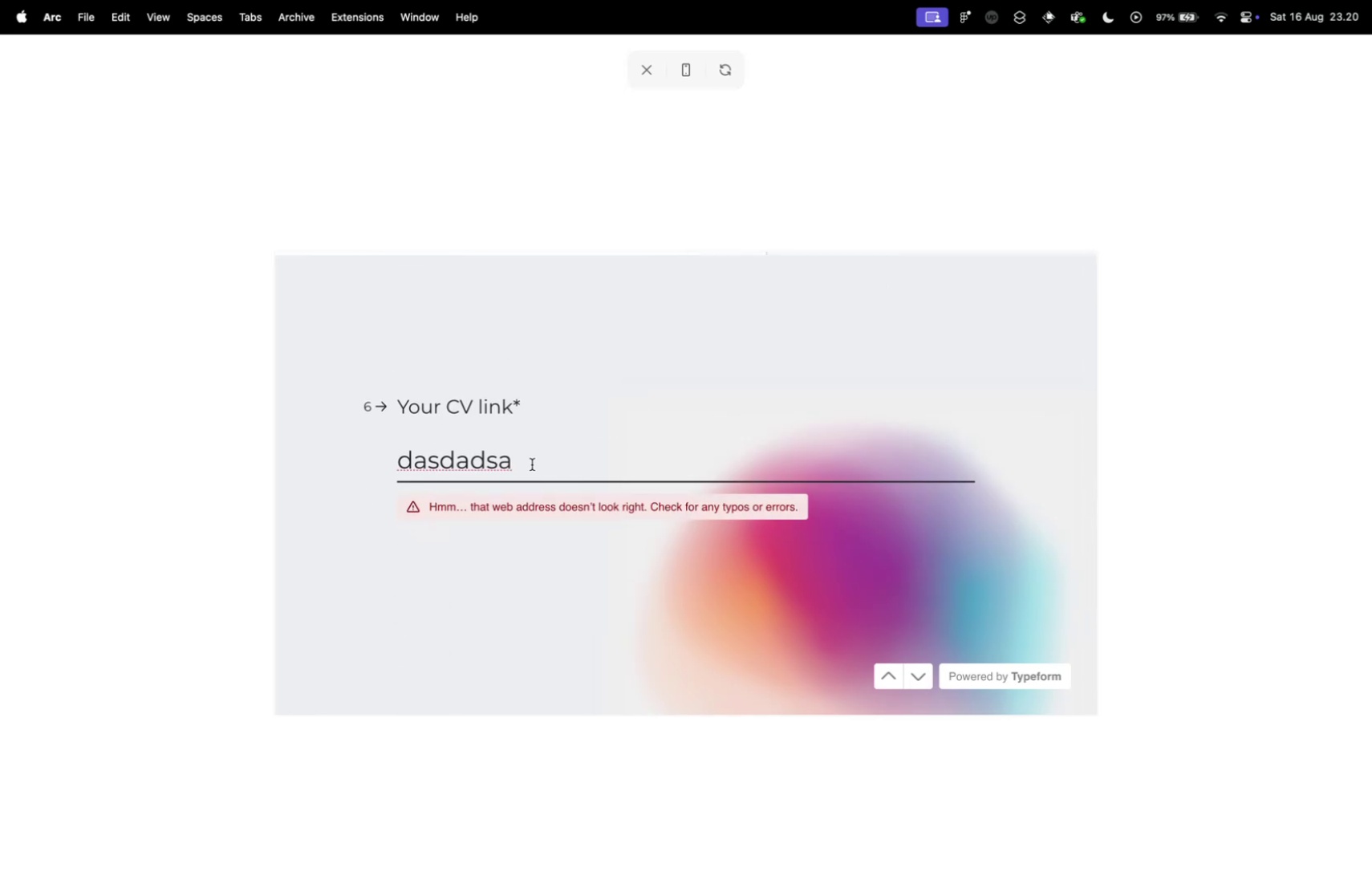 
type(.com)
 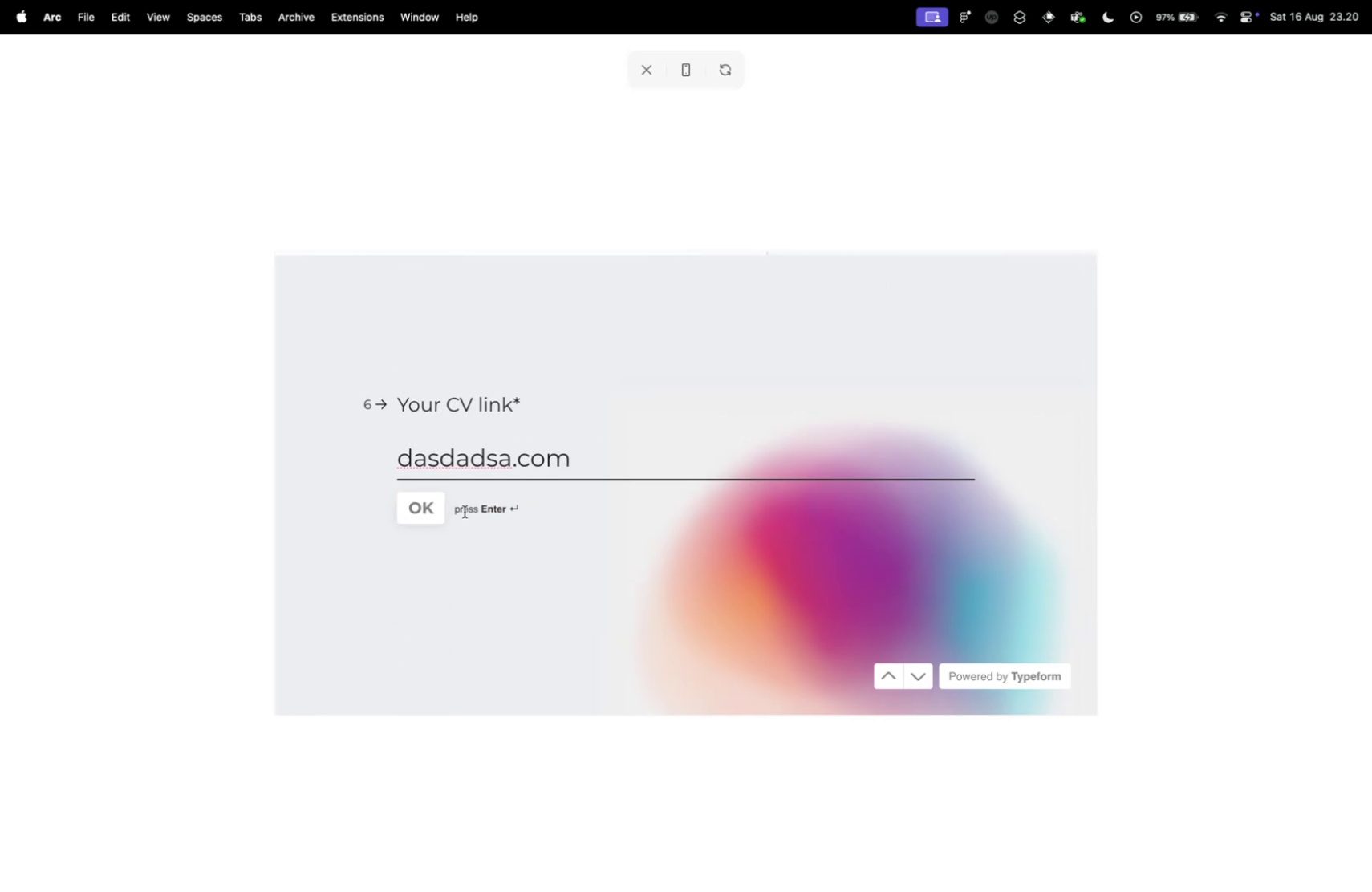 
left_click([431, 509])
 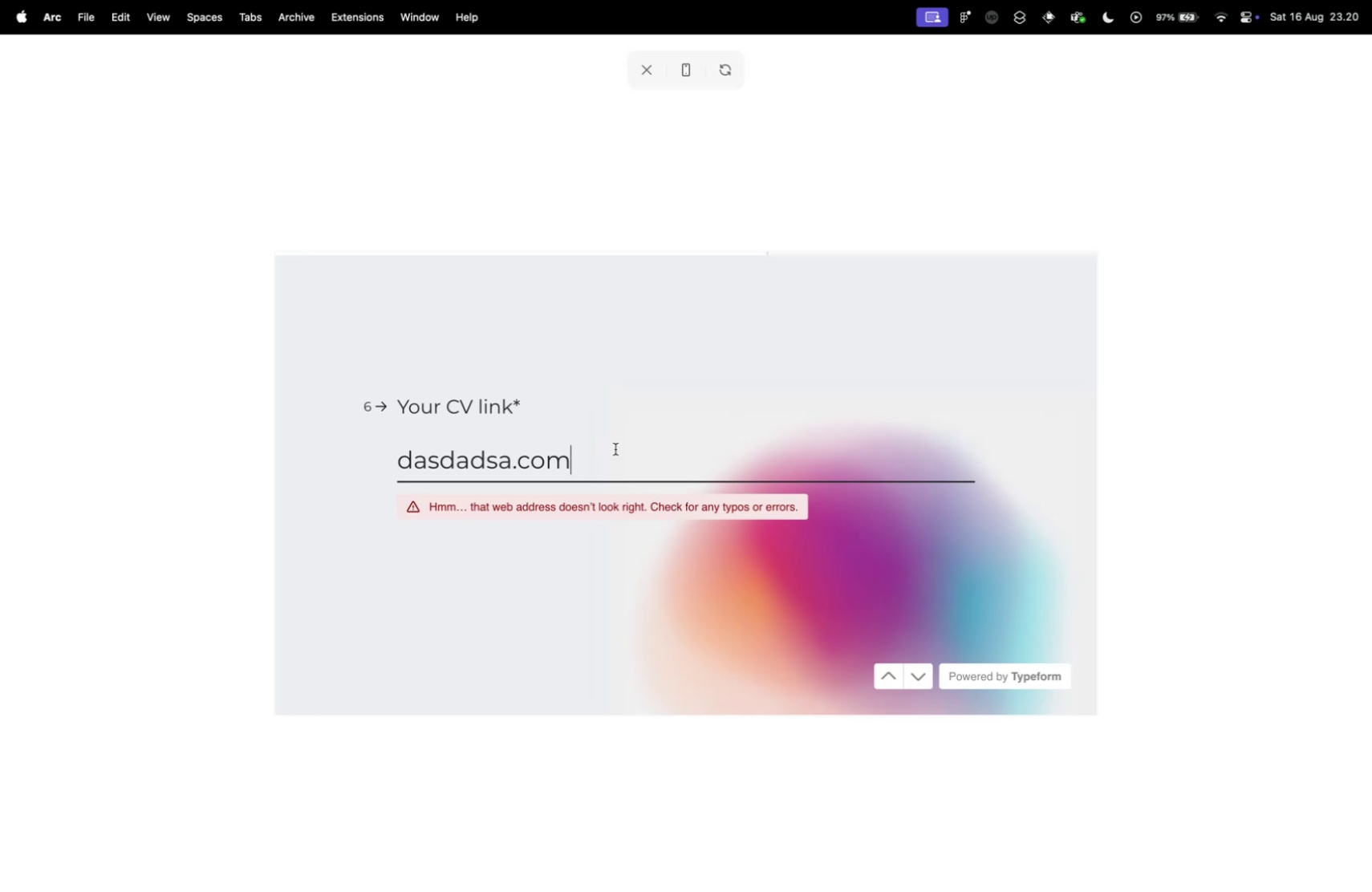 
double_click([615, 448])
 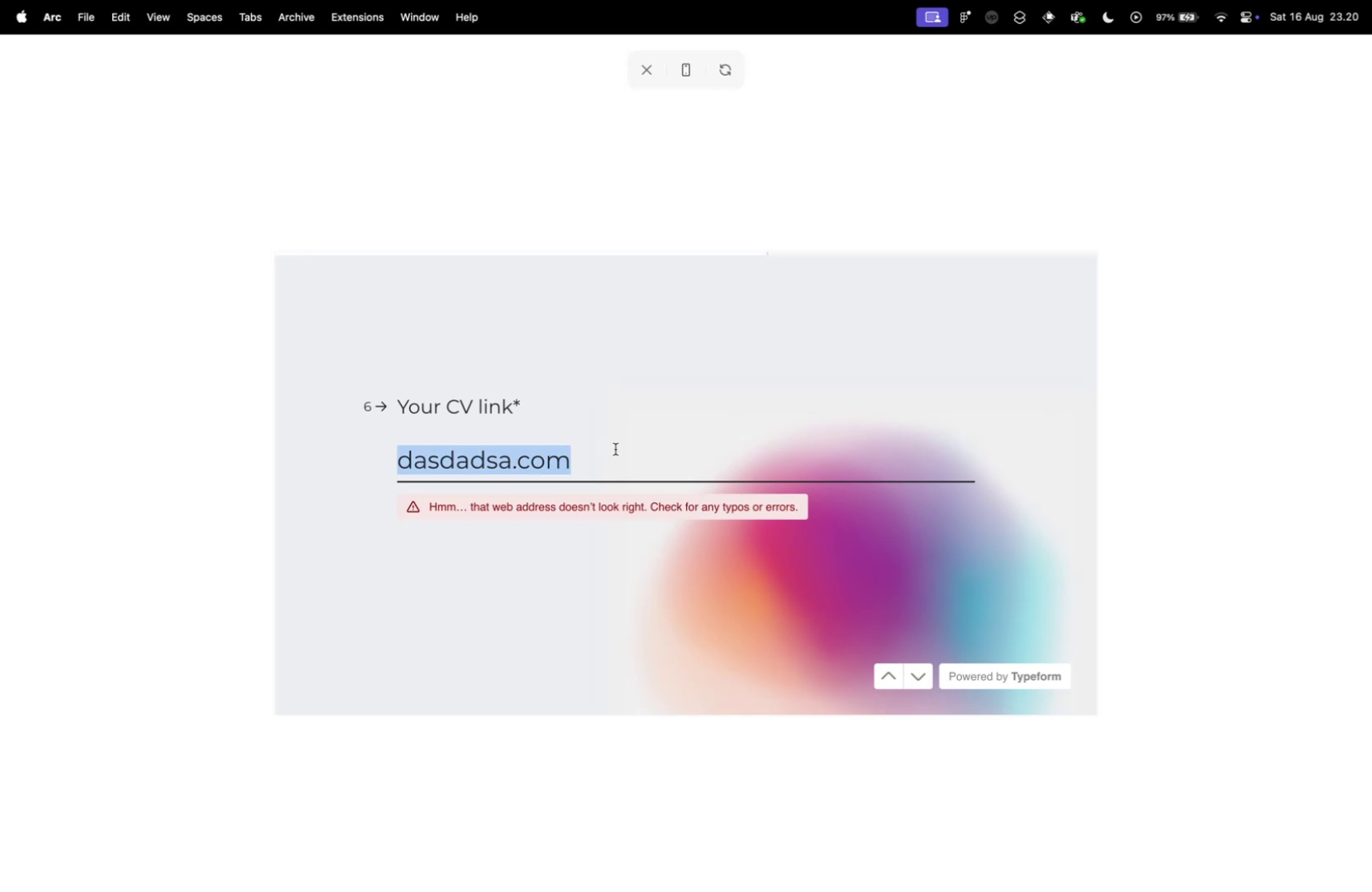 
triple_click([615, 448])
 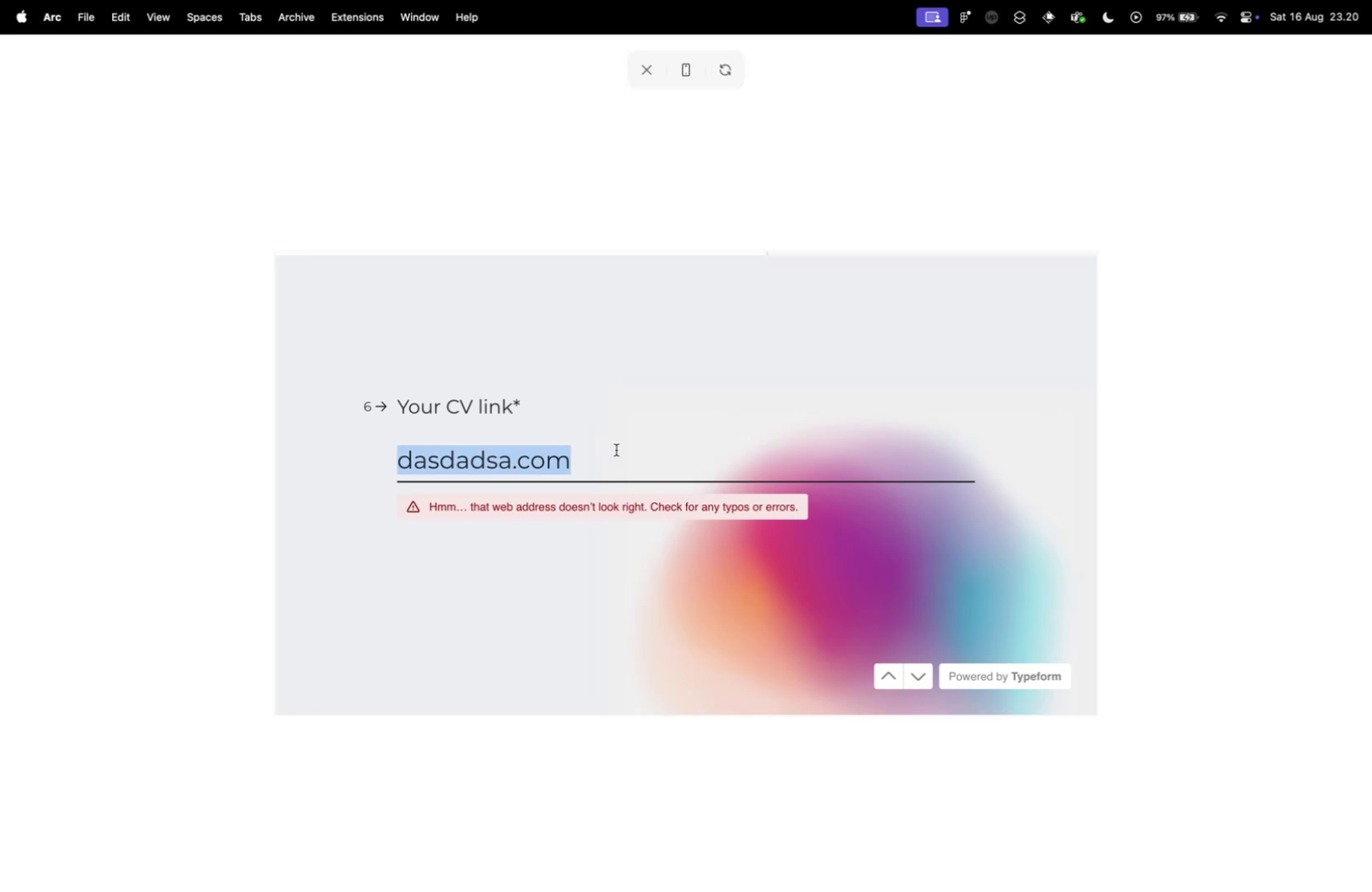 
type(abc.com)
 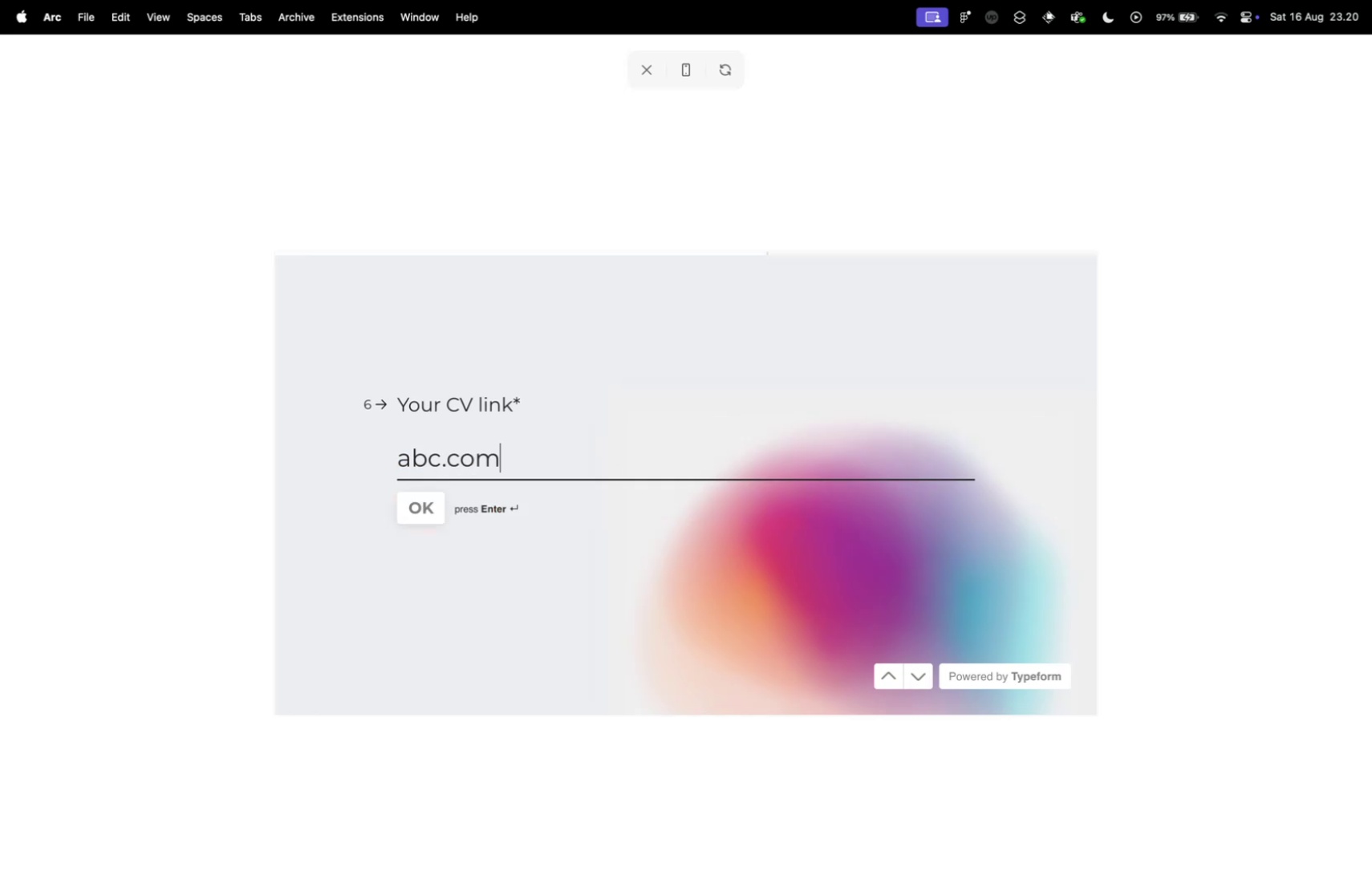 
key(Enter)
 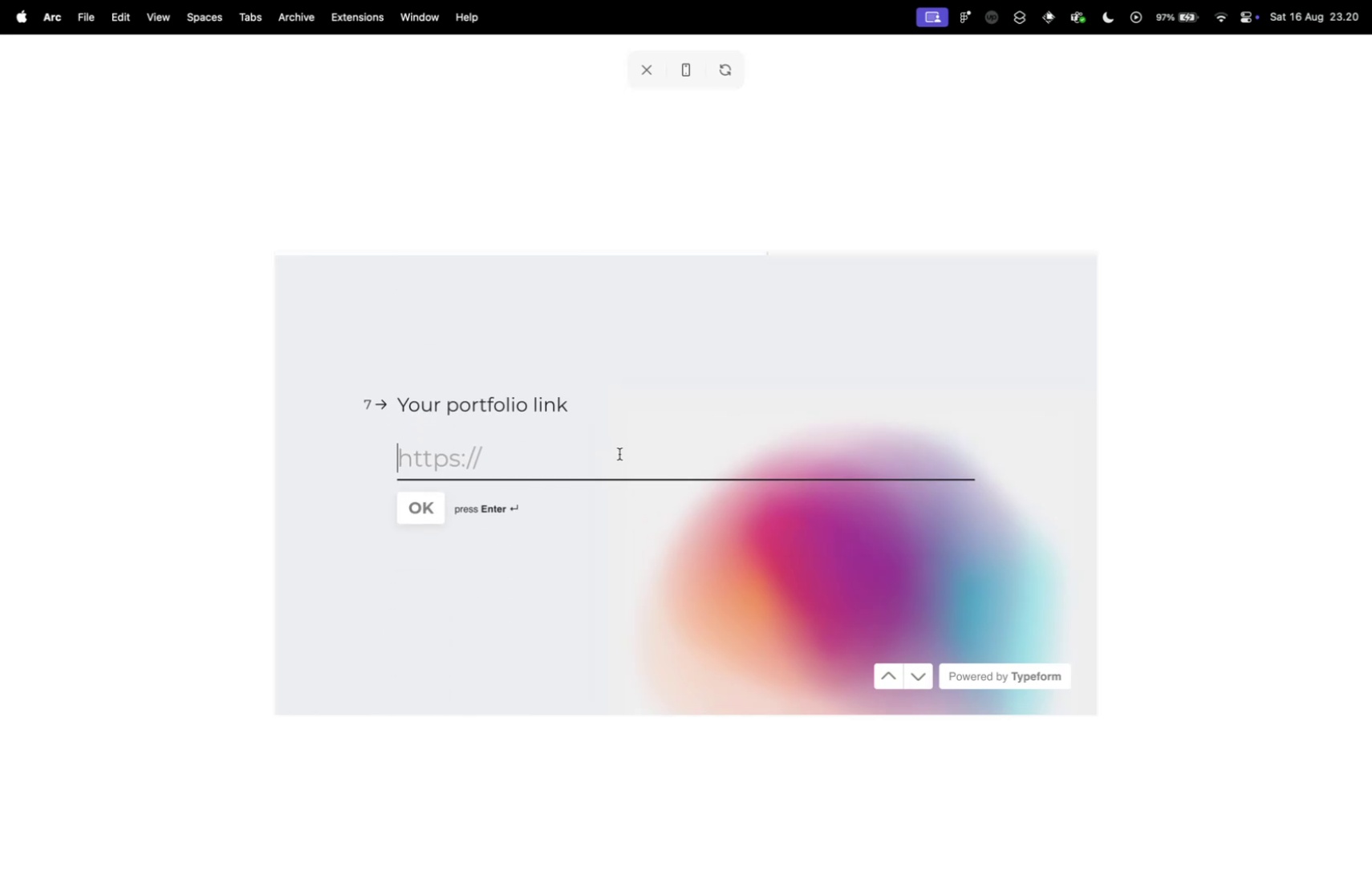 
left_click([647, 456])
 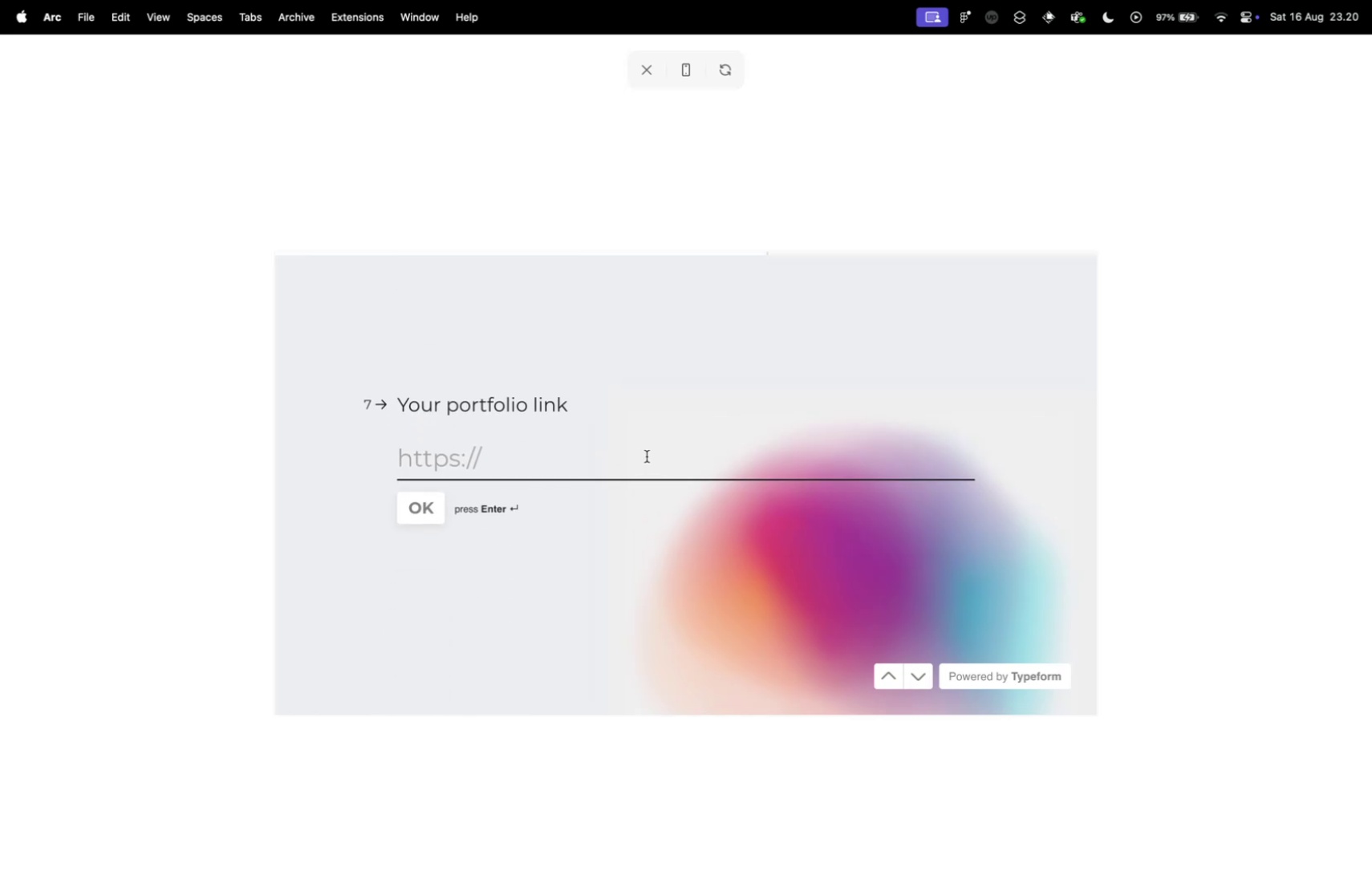 
type(asd/)
key(Backspace)
type(.coom)
key(Backspace)
key(Backspace)
key(Backspace)
type(o)
 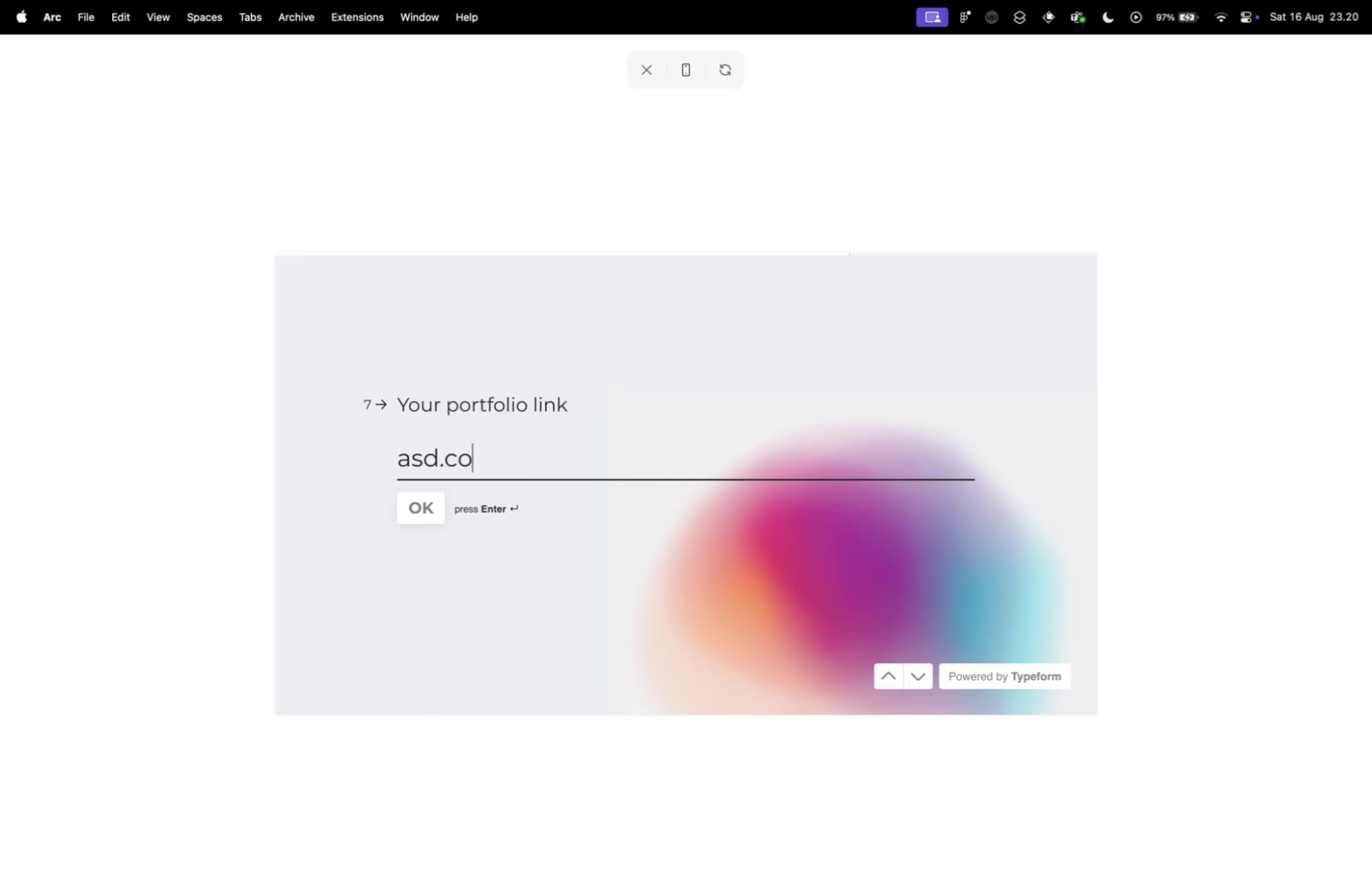 
key(Enter)
 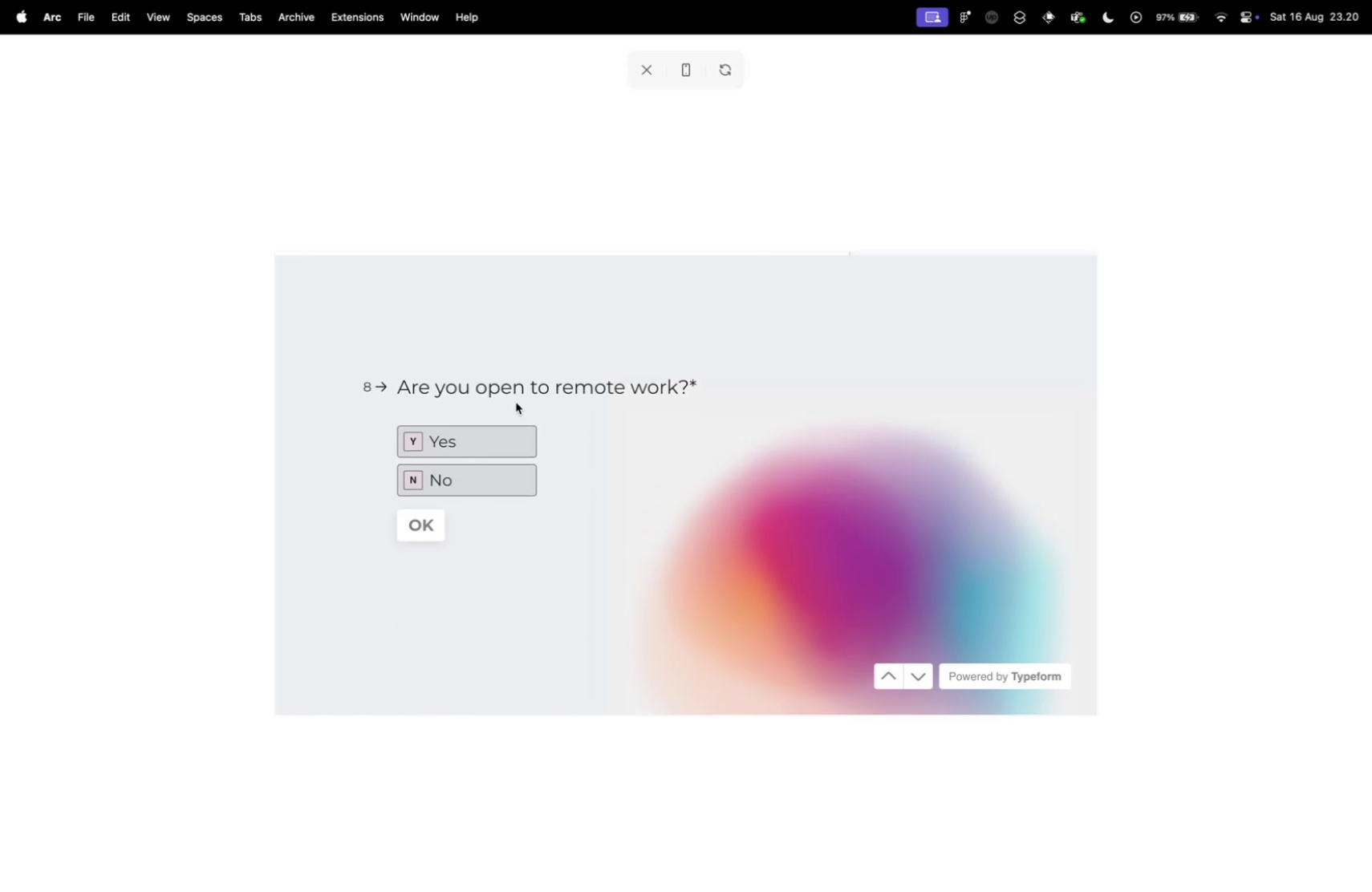 
left_click([451, 468])
 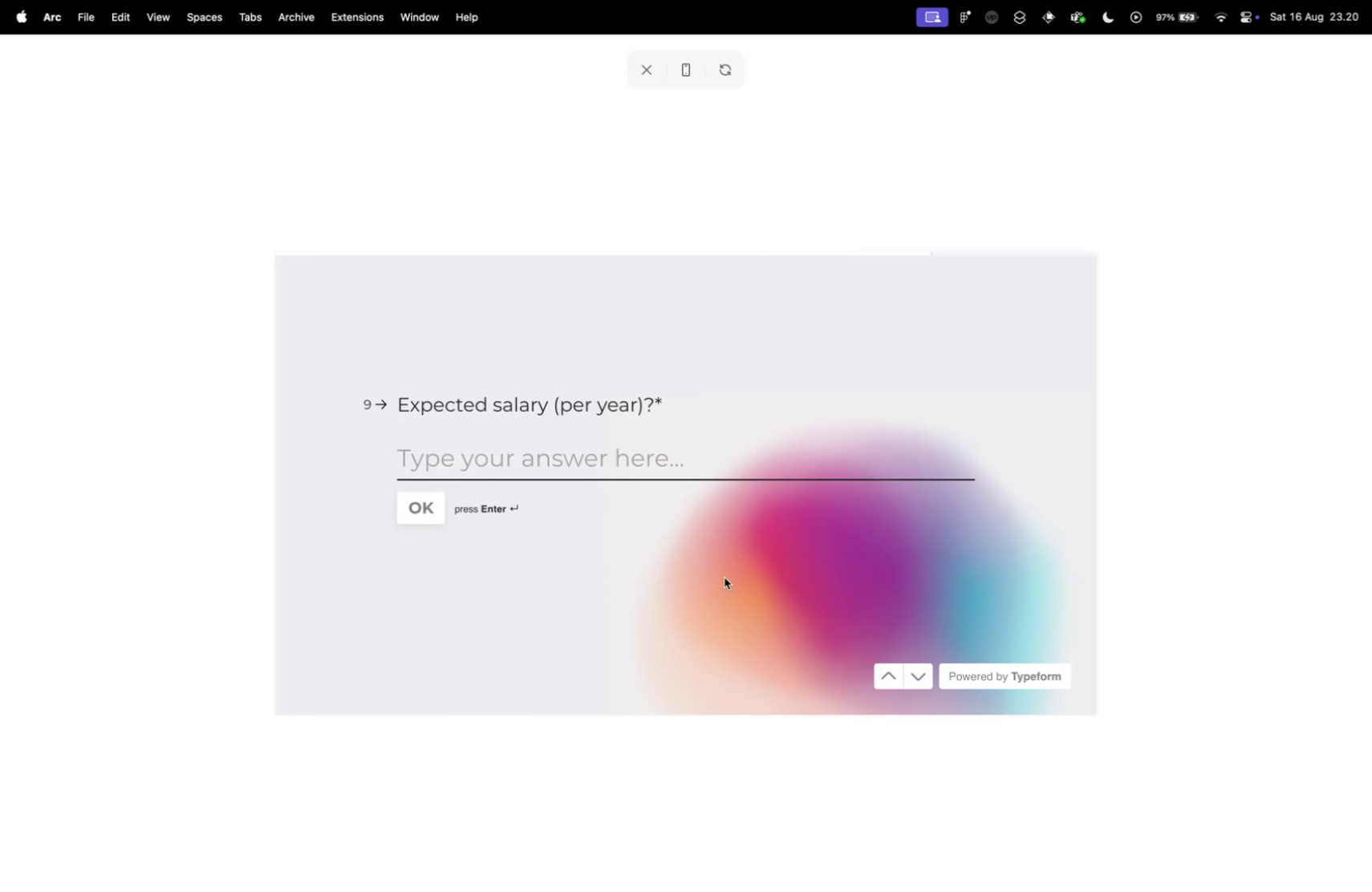 
type(1222222)
 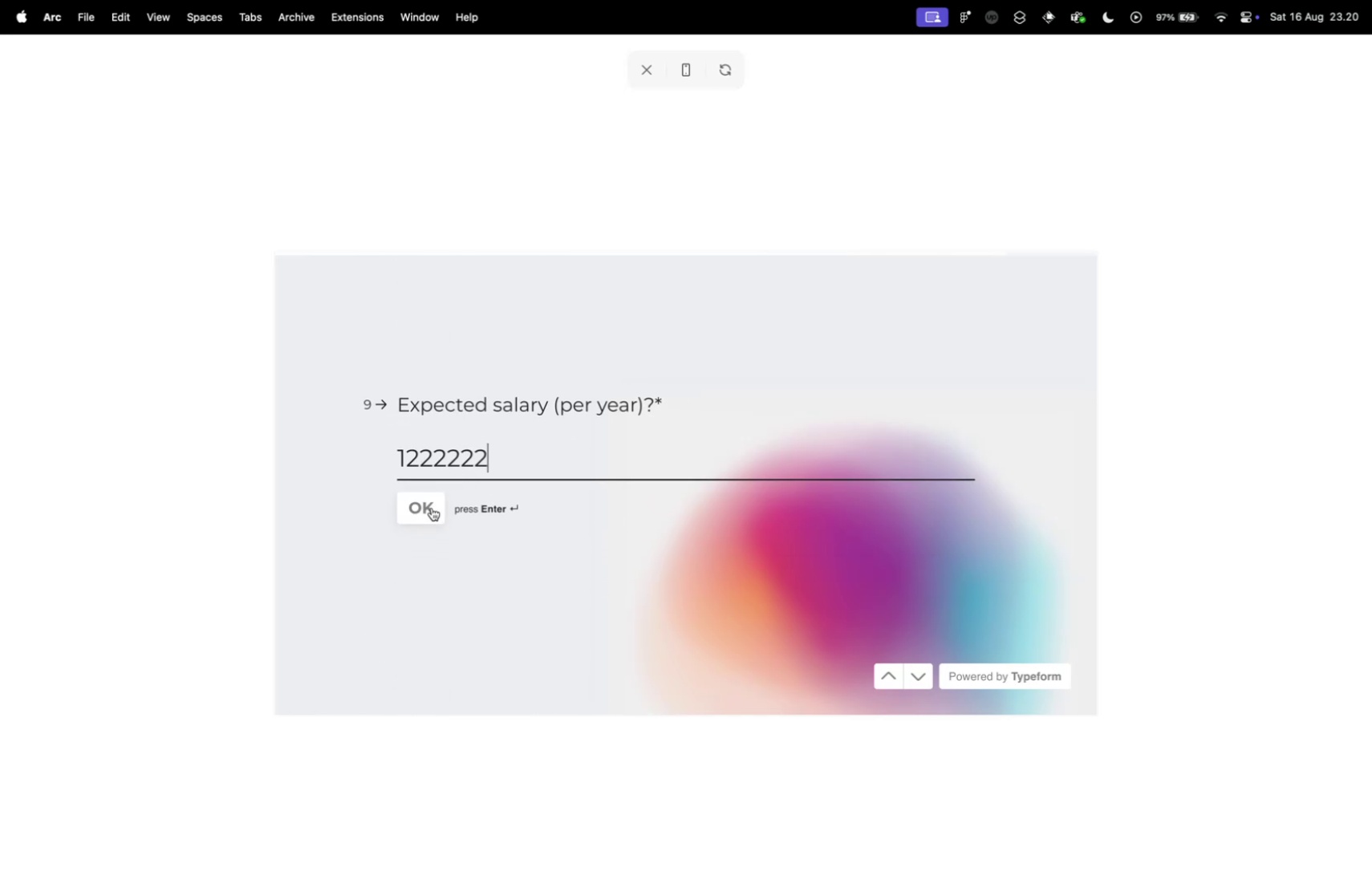 
left_click([432, 507])
 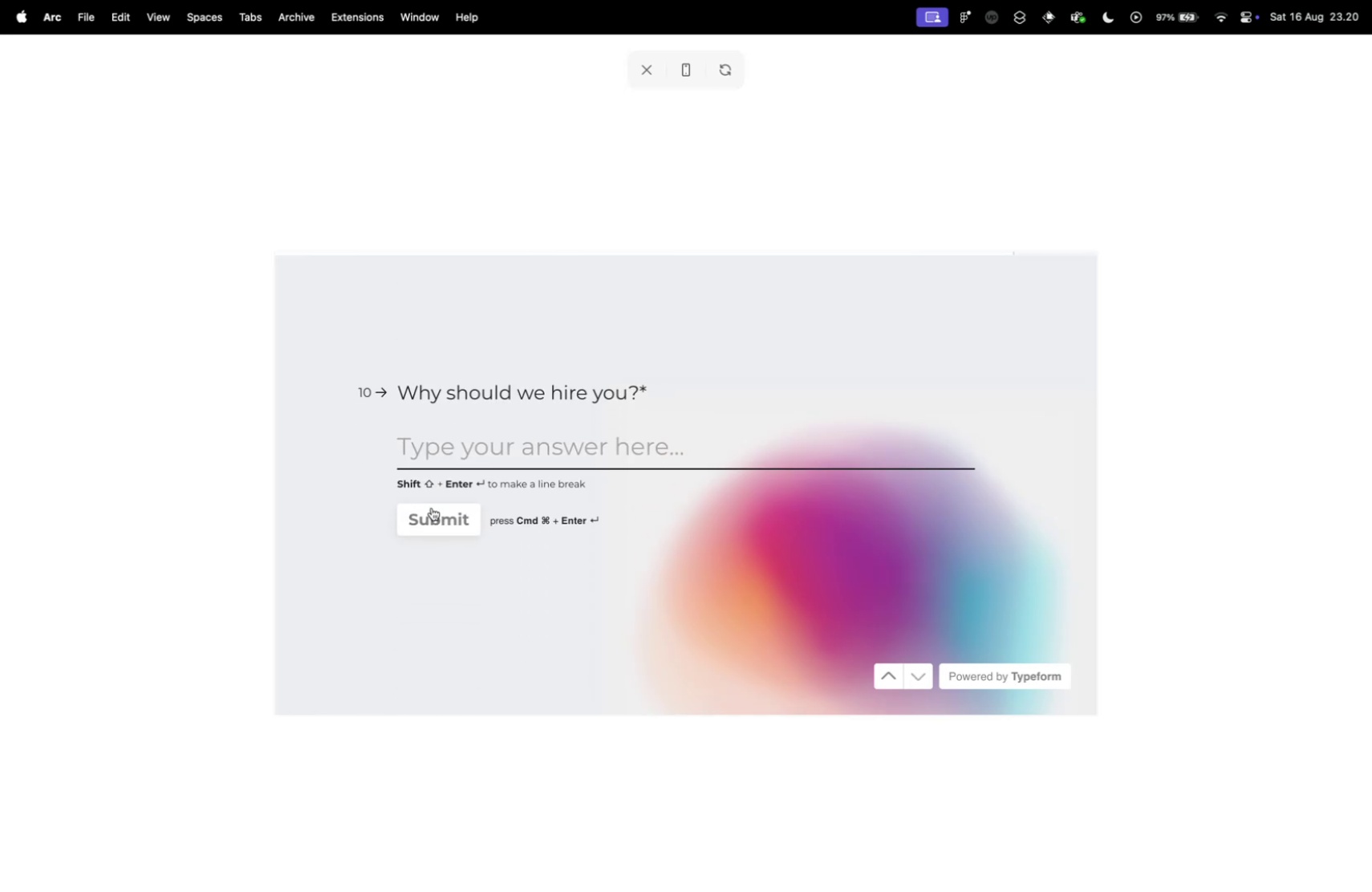 
type(123)
 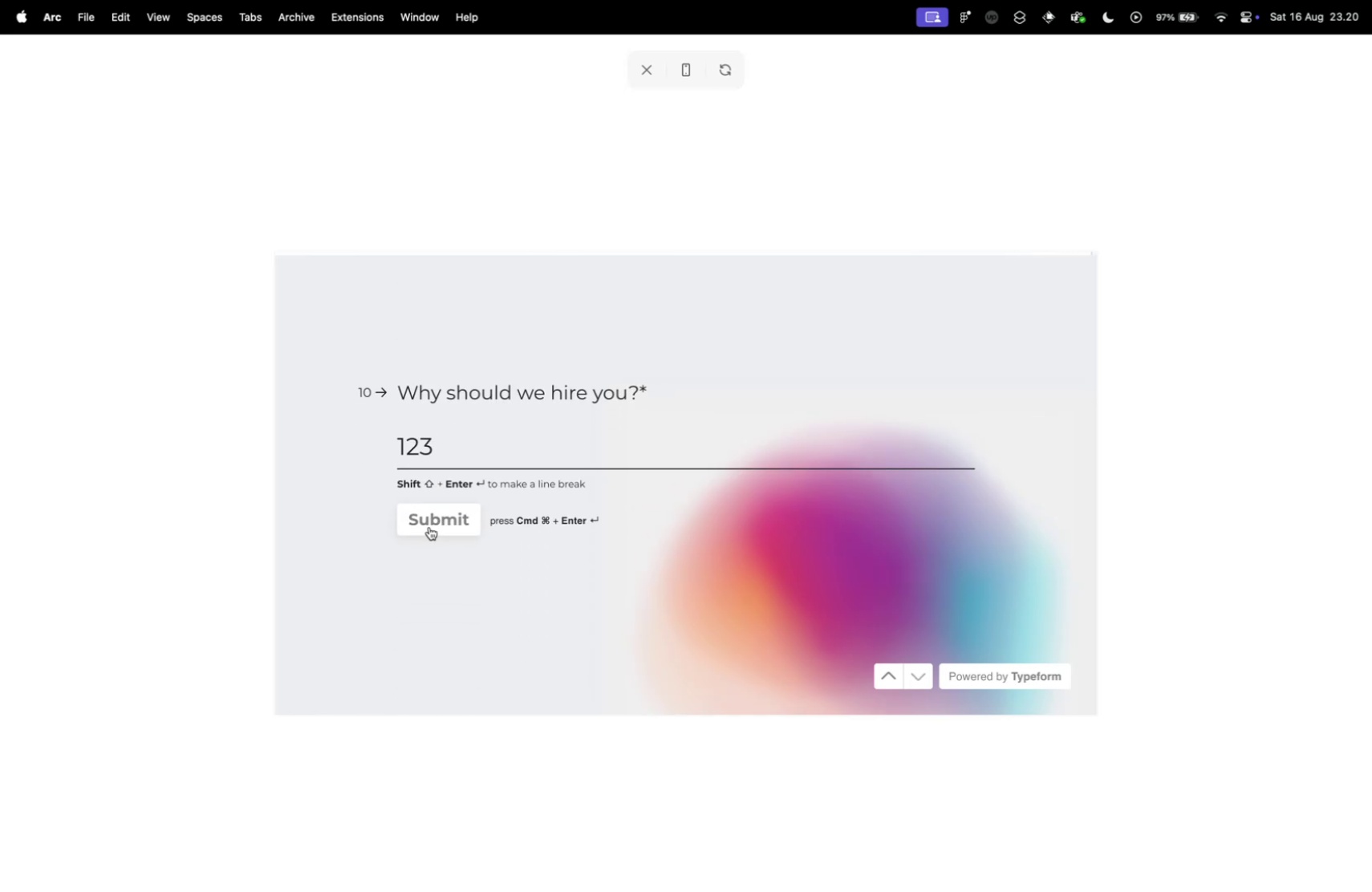 
left_click([429, 526])
 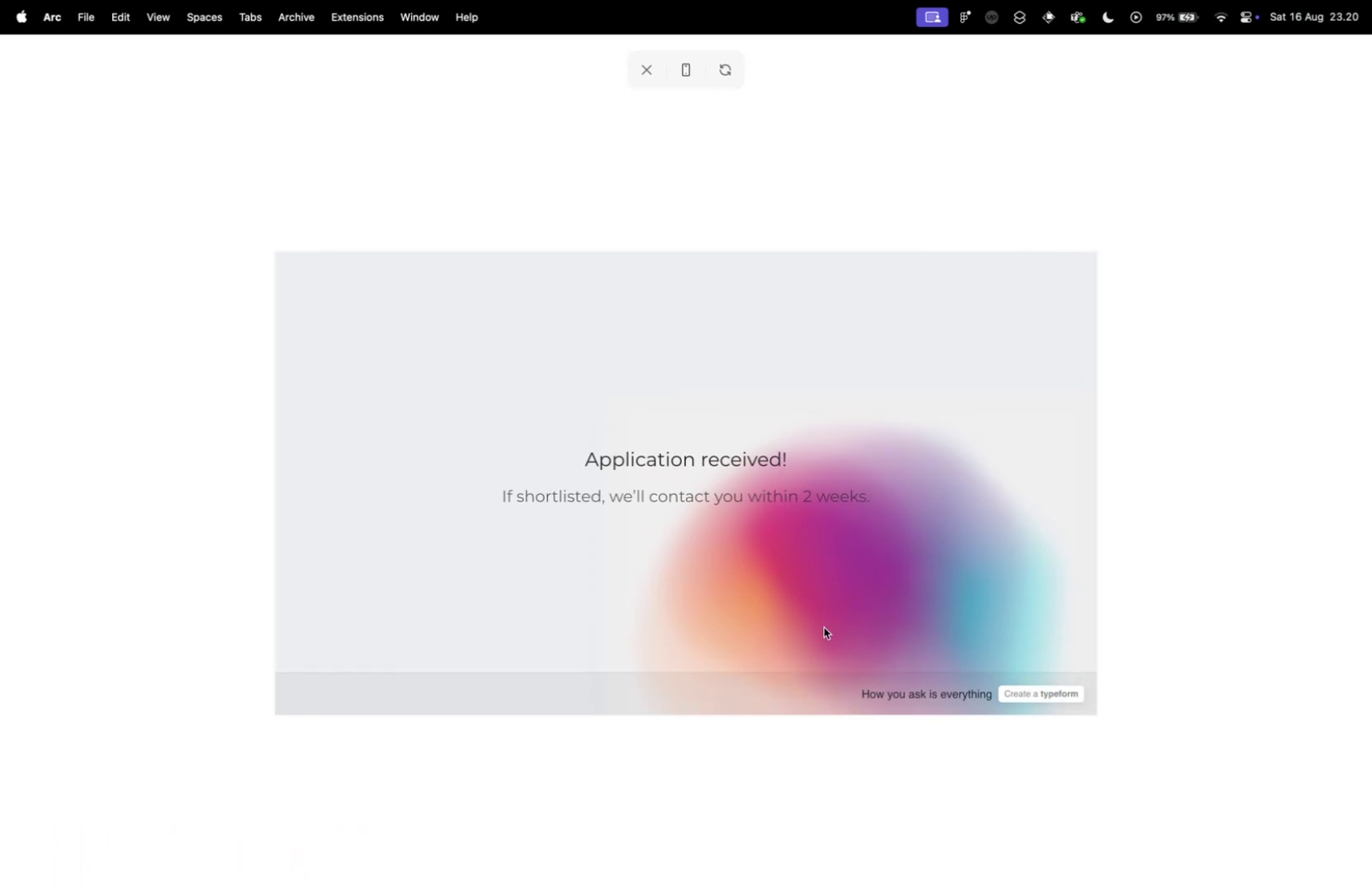 
wait(7.59)
 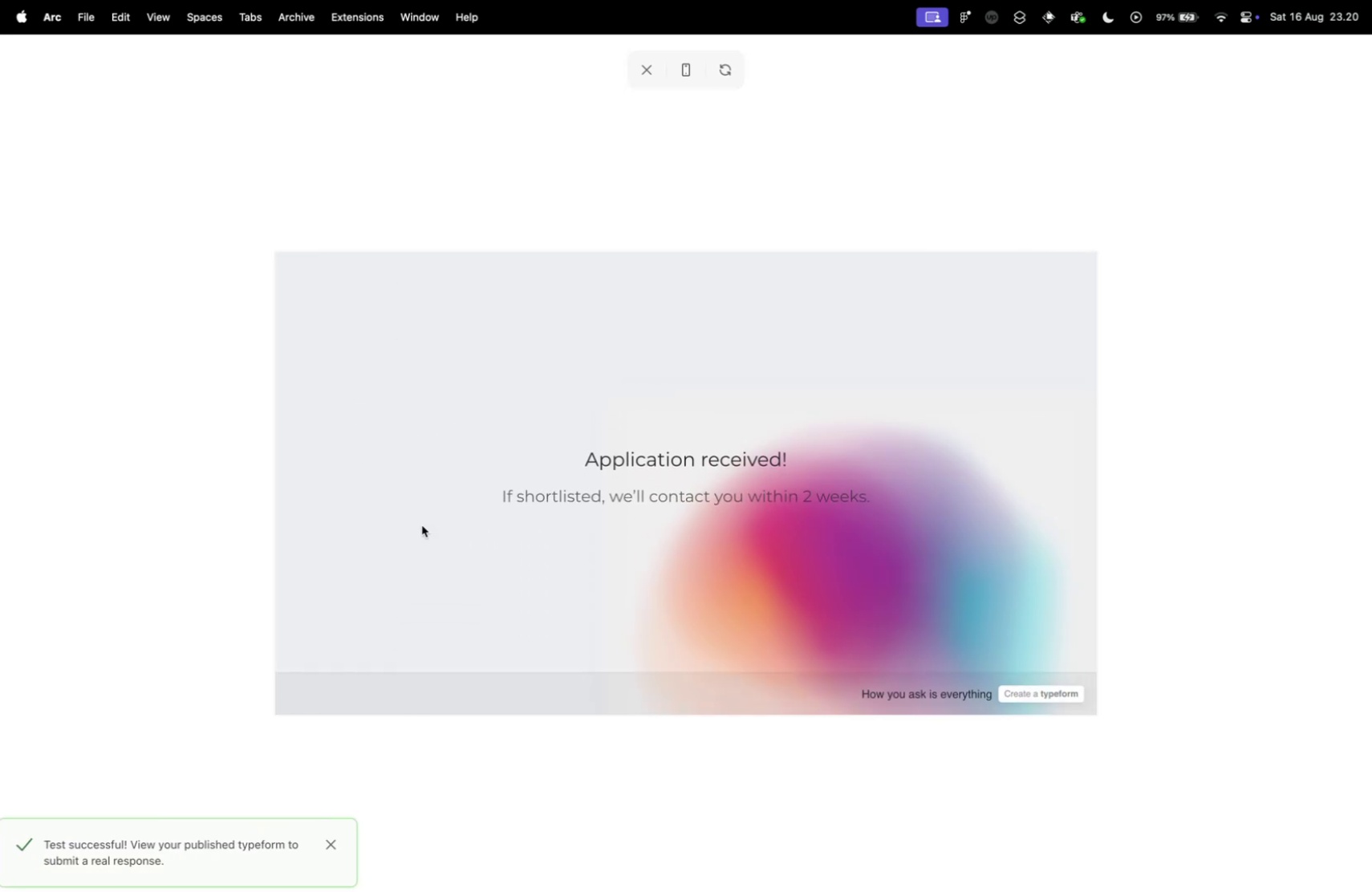 
left_click([269, 503])
 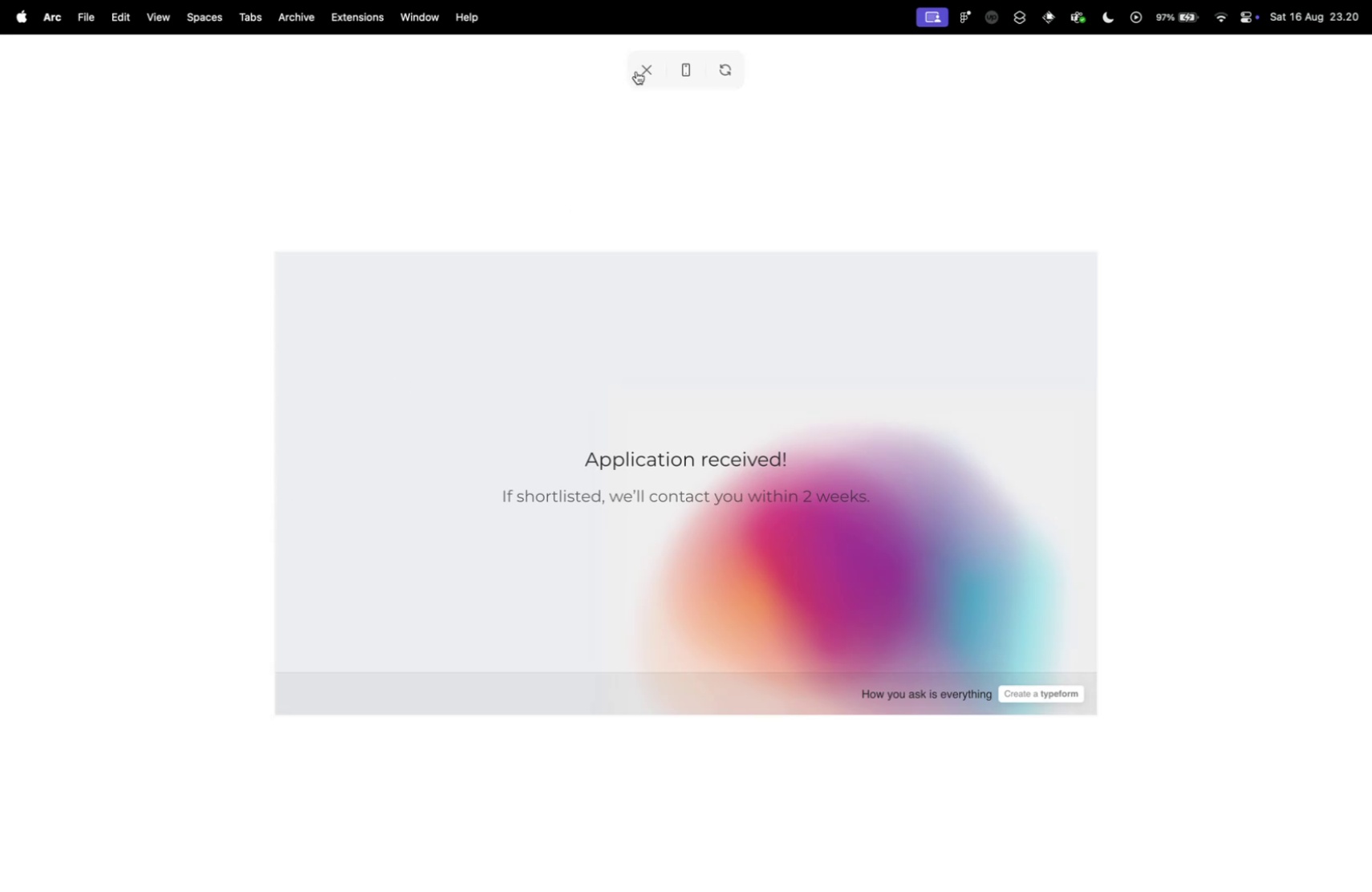 
left_click([642, 72])
 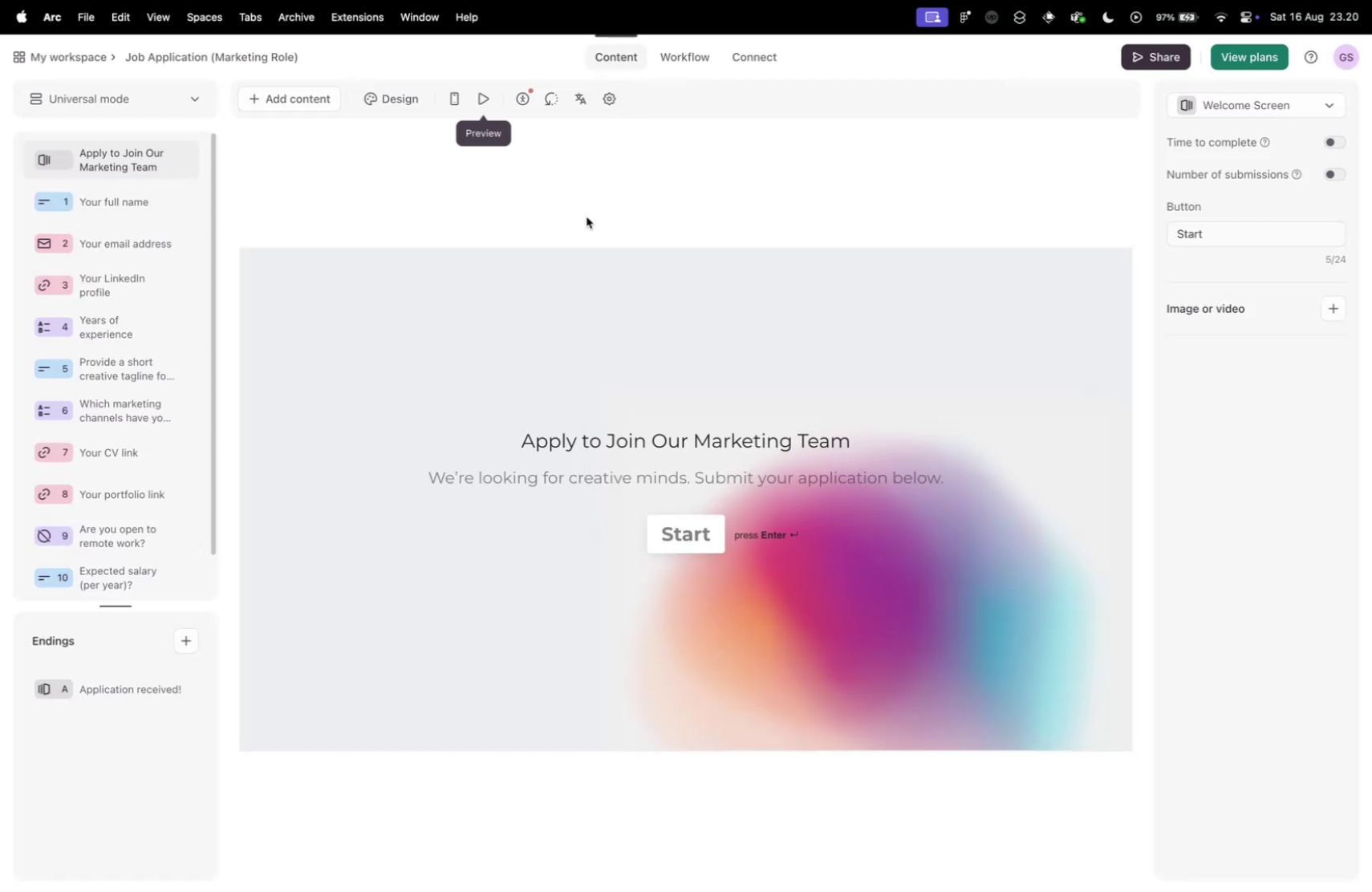 
scroll: coordinate [31, 431], scroll_direction: up, amount: 44.0
 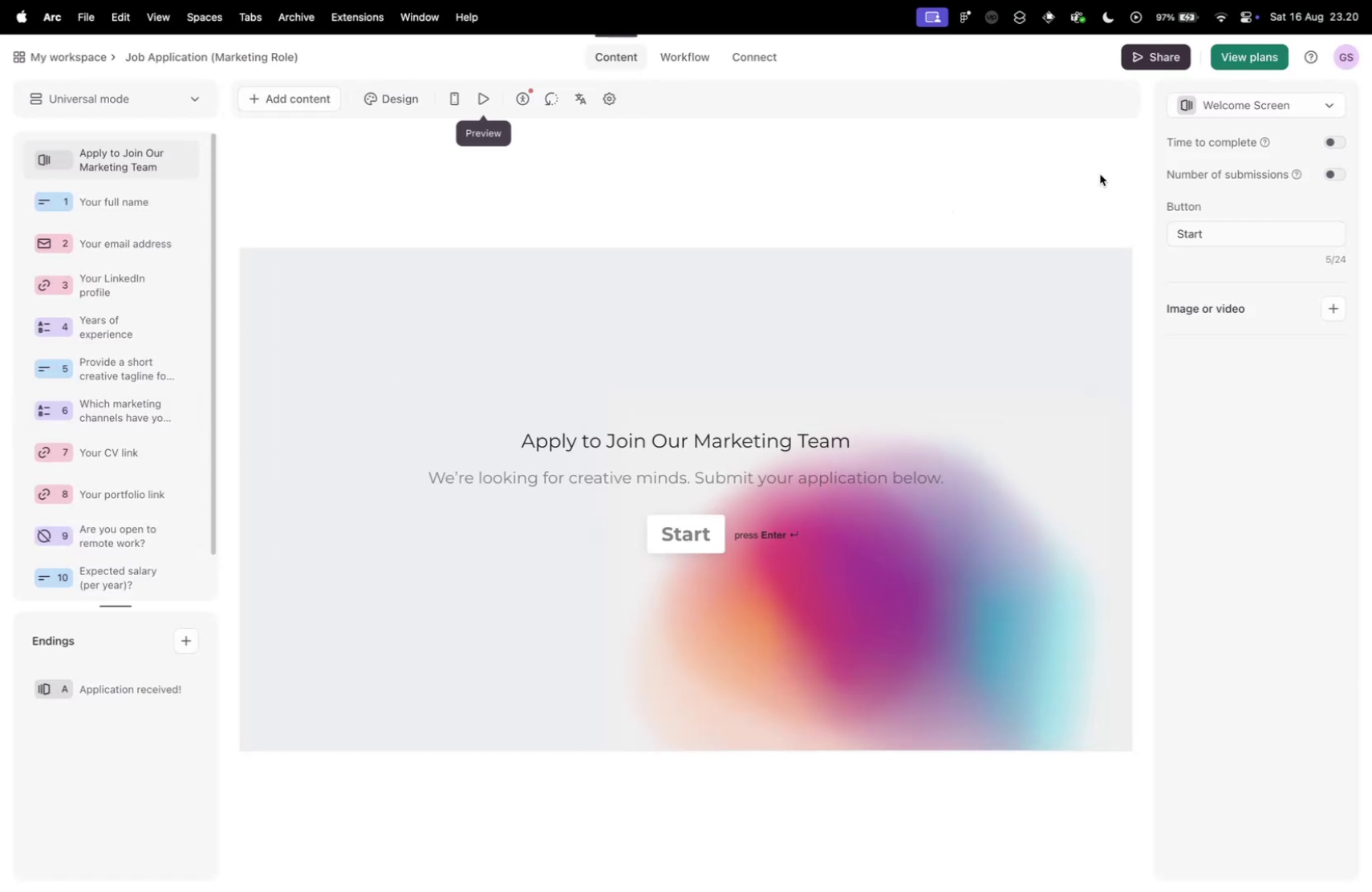 
left_click([1057, 159])
 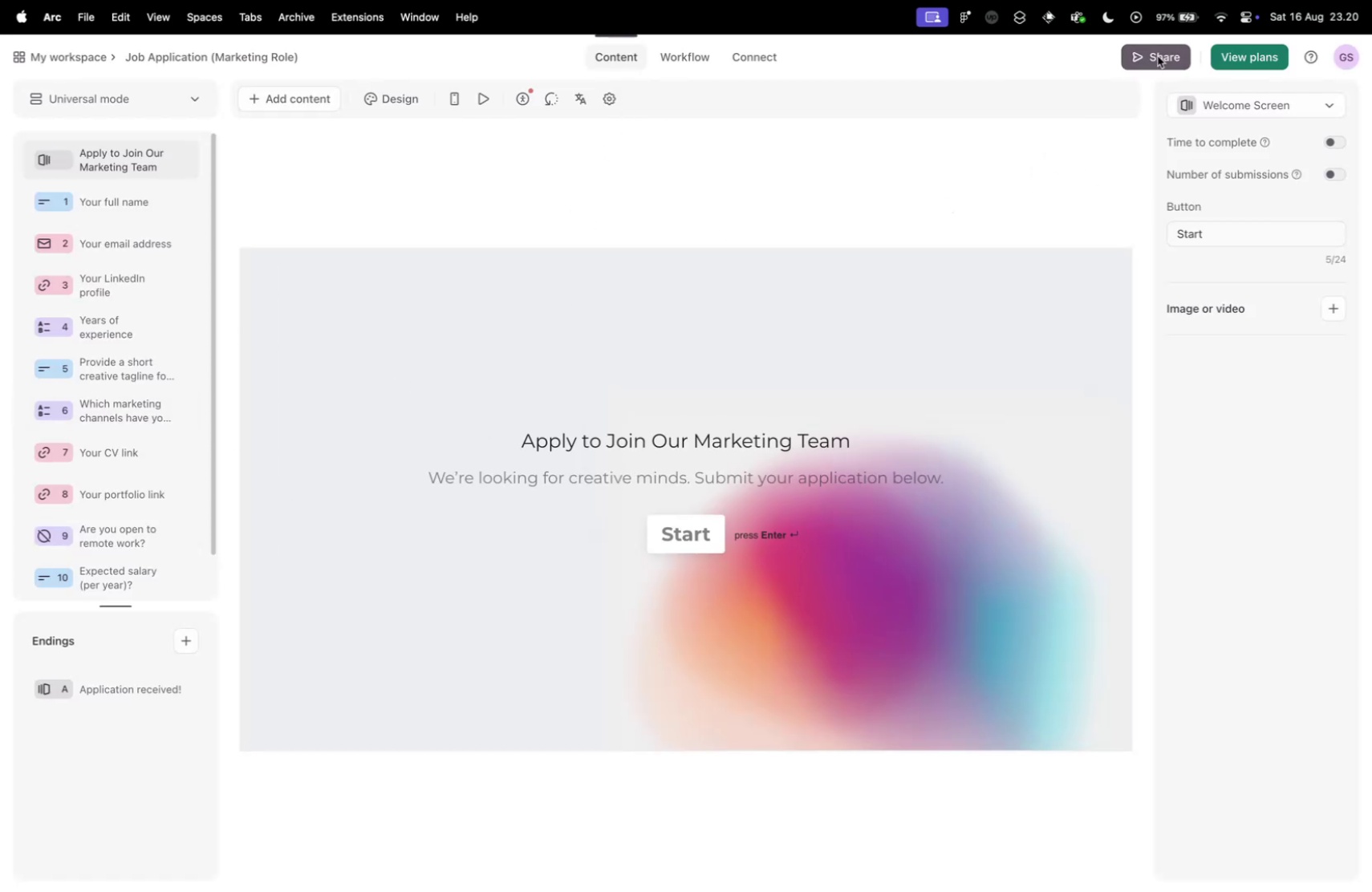 
left_click([1158, 56])
 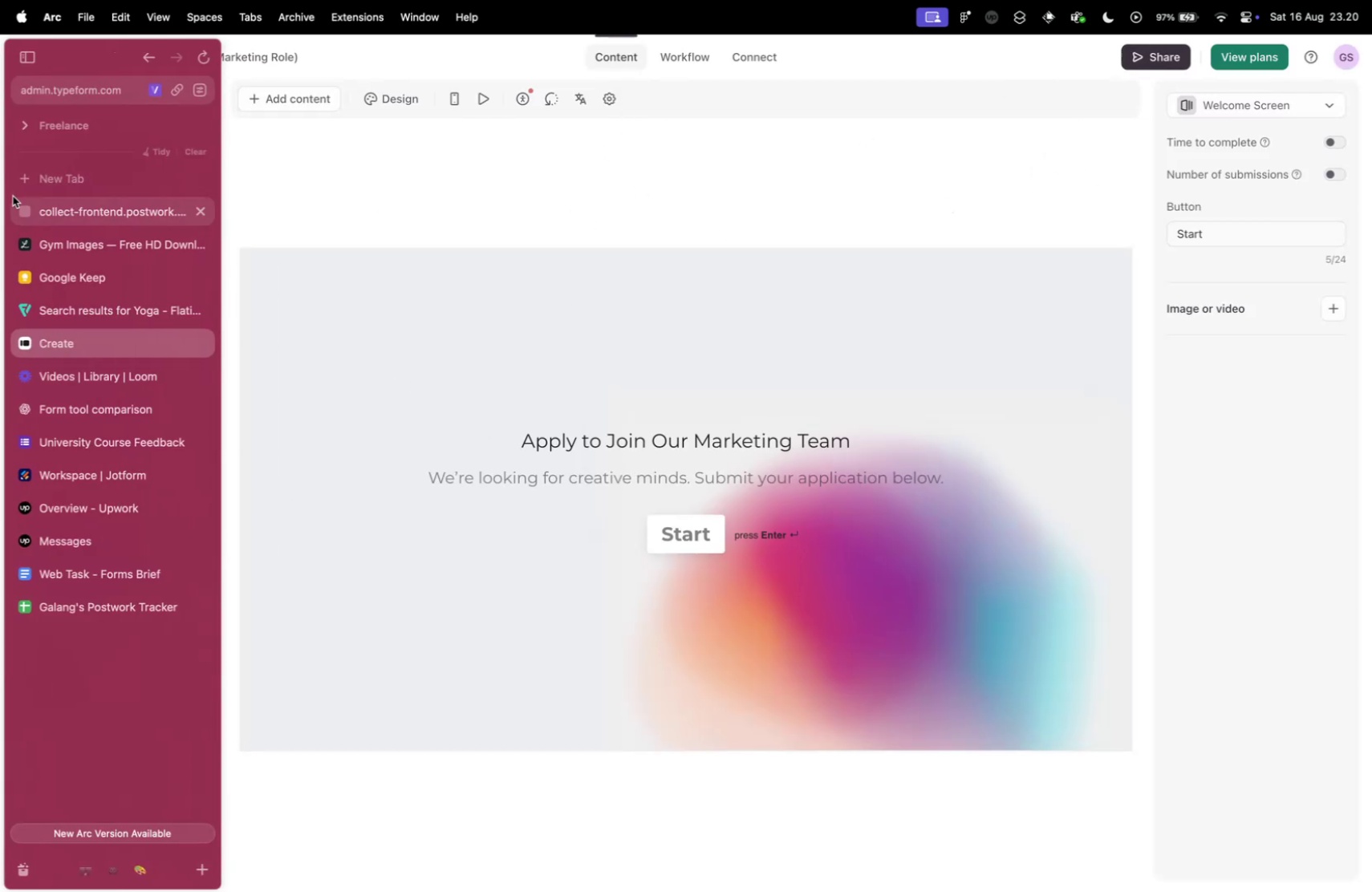 
left_click([110, 209])
 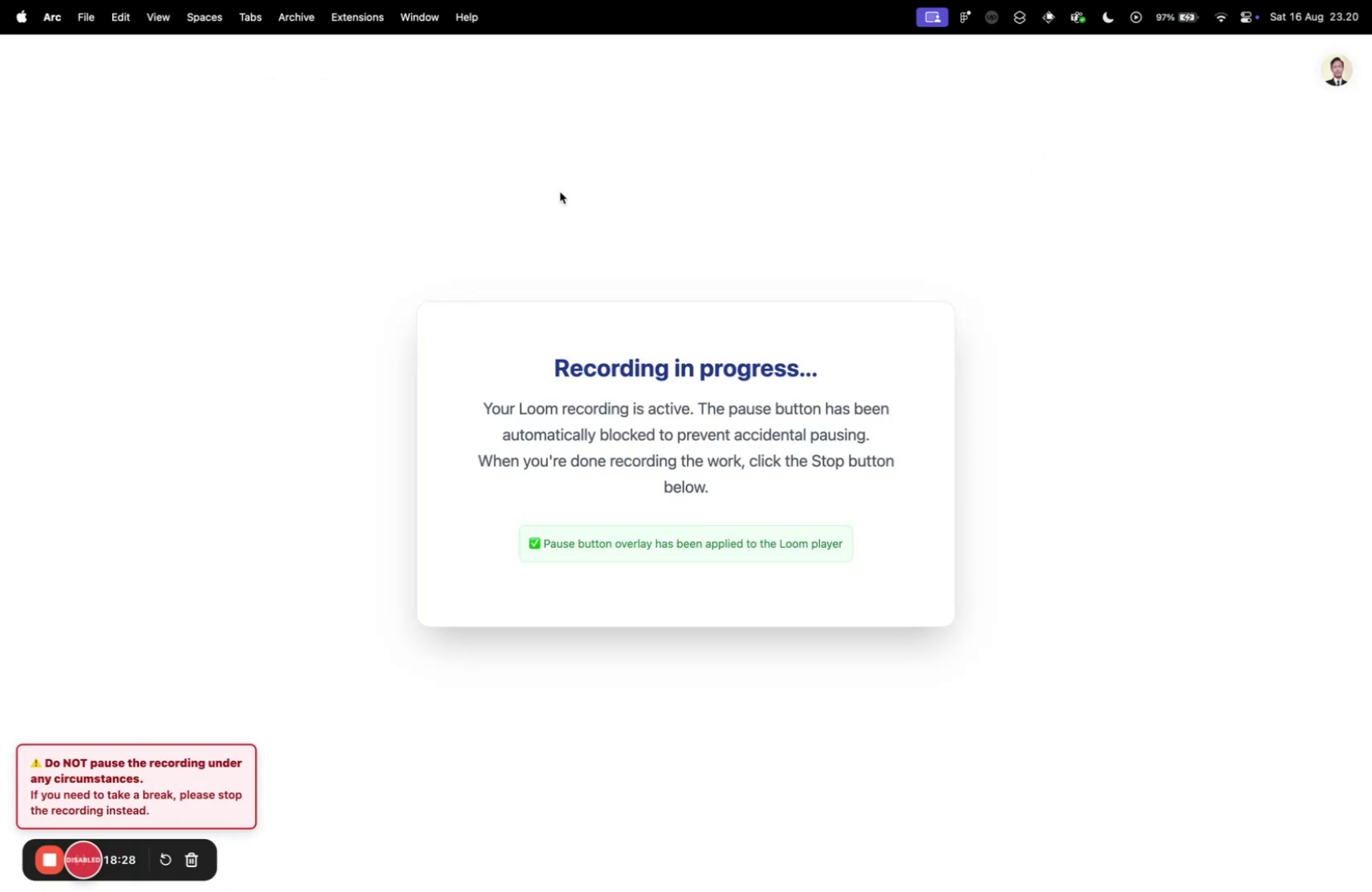 
key(Control+ControlLeft)
 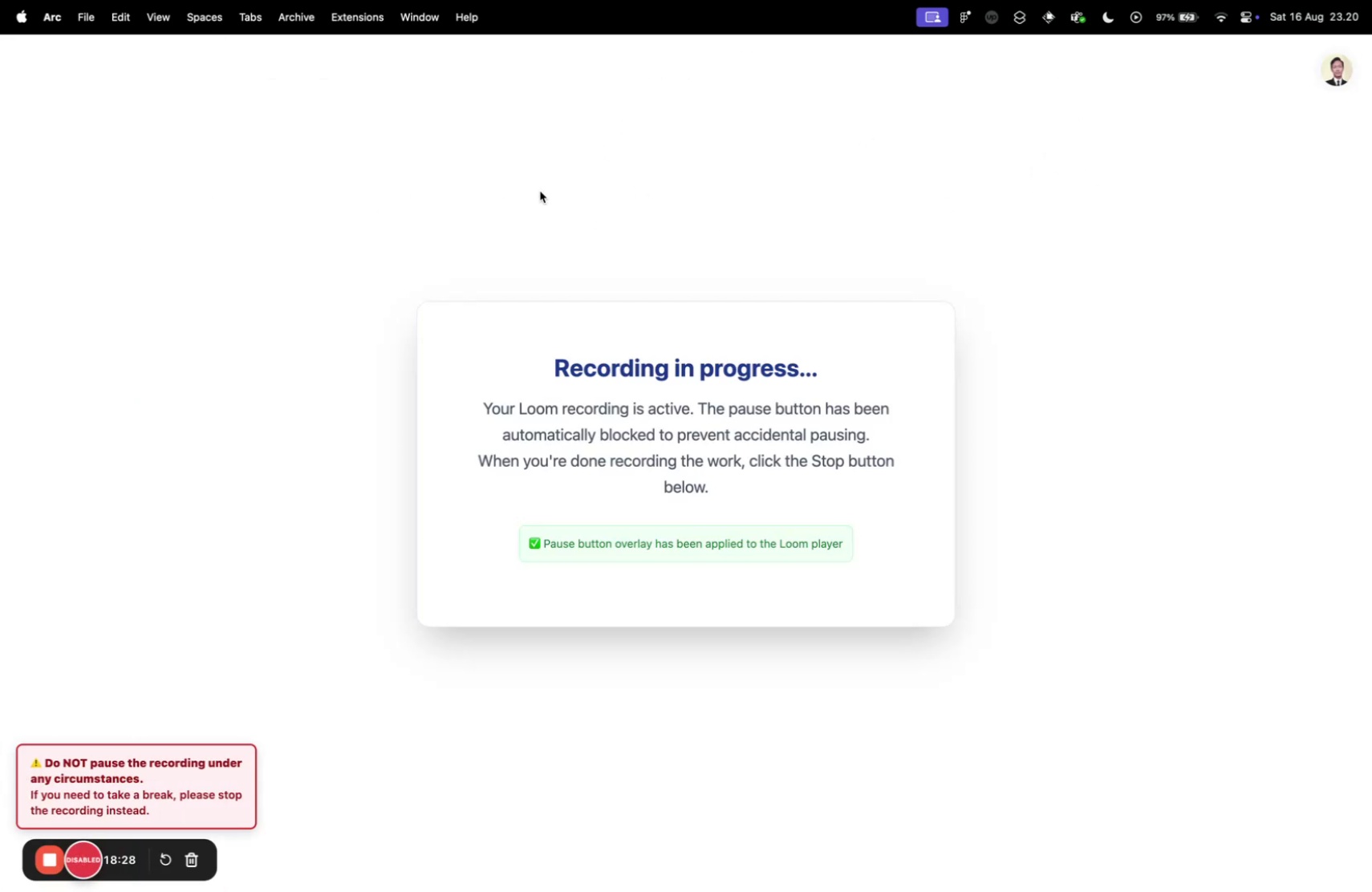 
key(Control+Tab)
 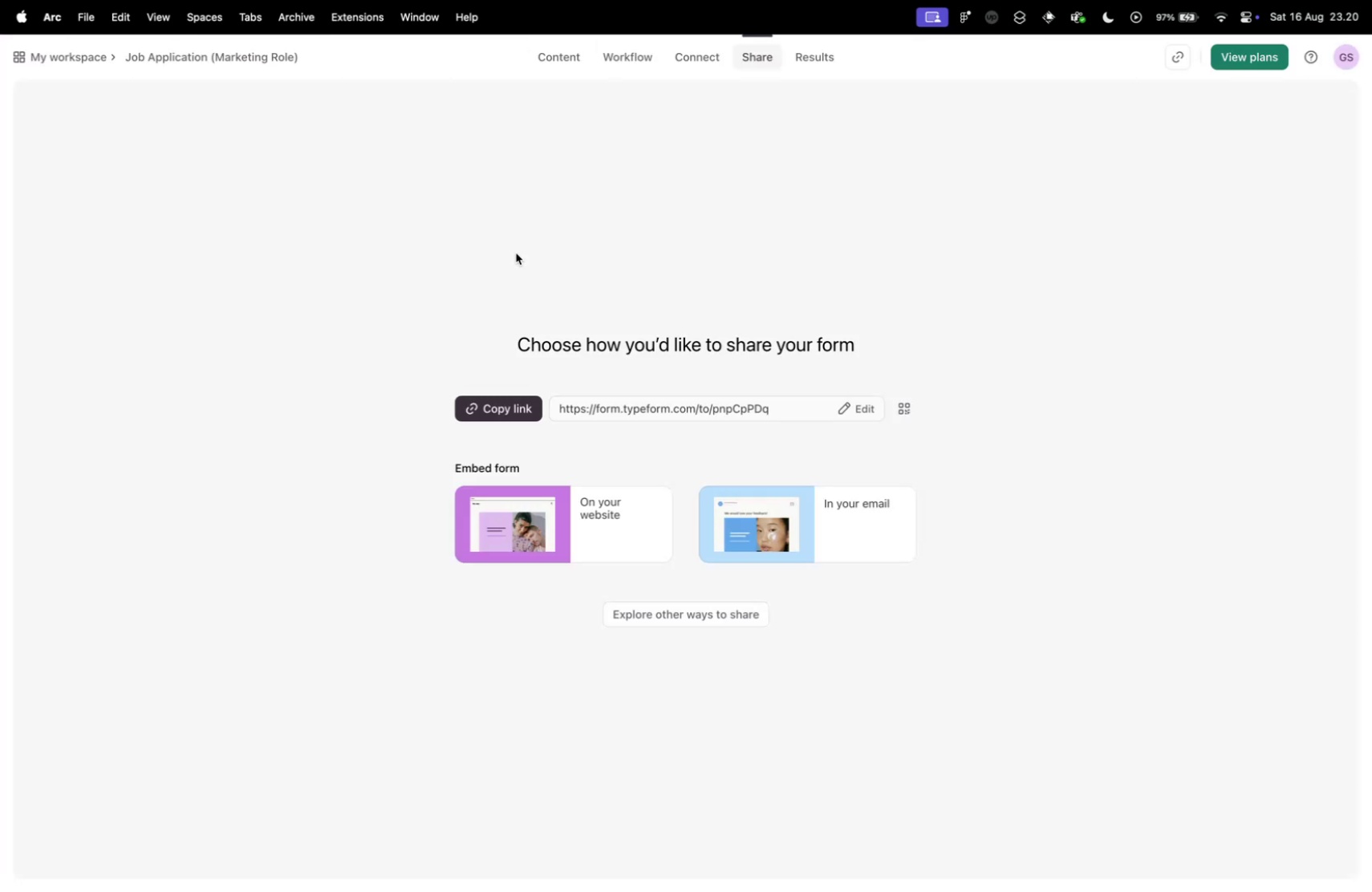 
wait(6.57)
 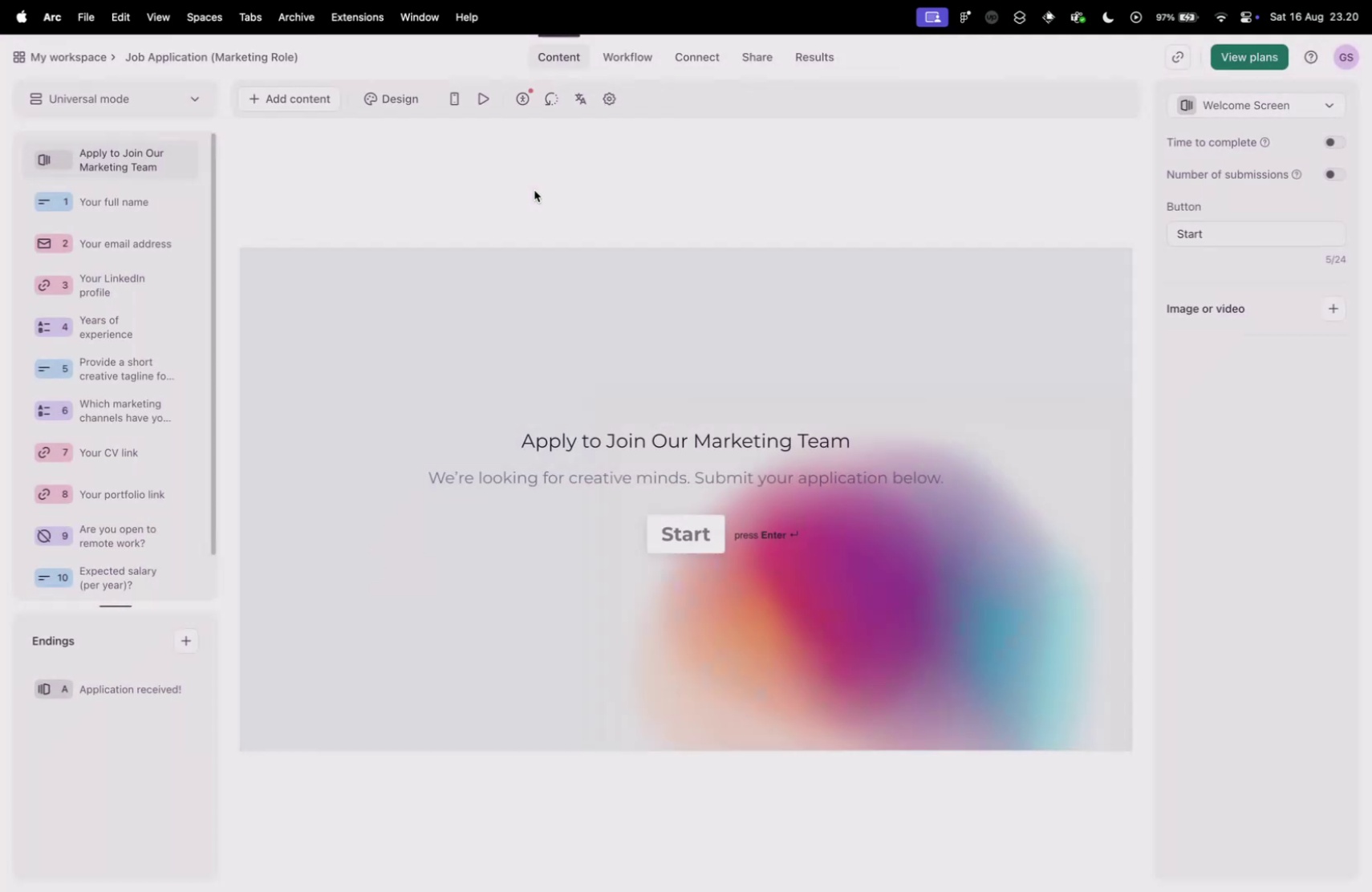 
key(Control+ControlLeft)
 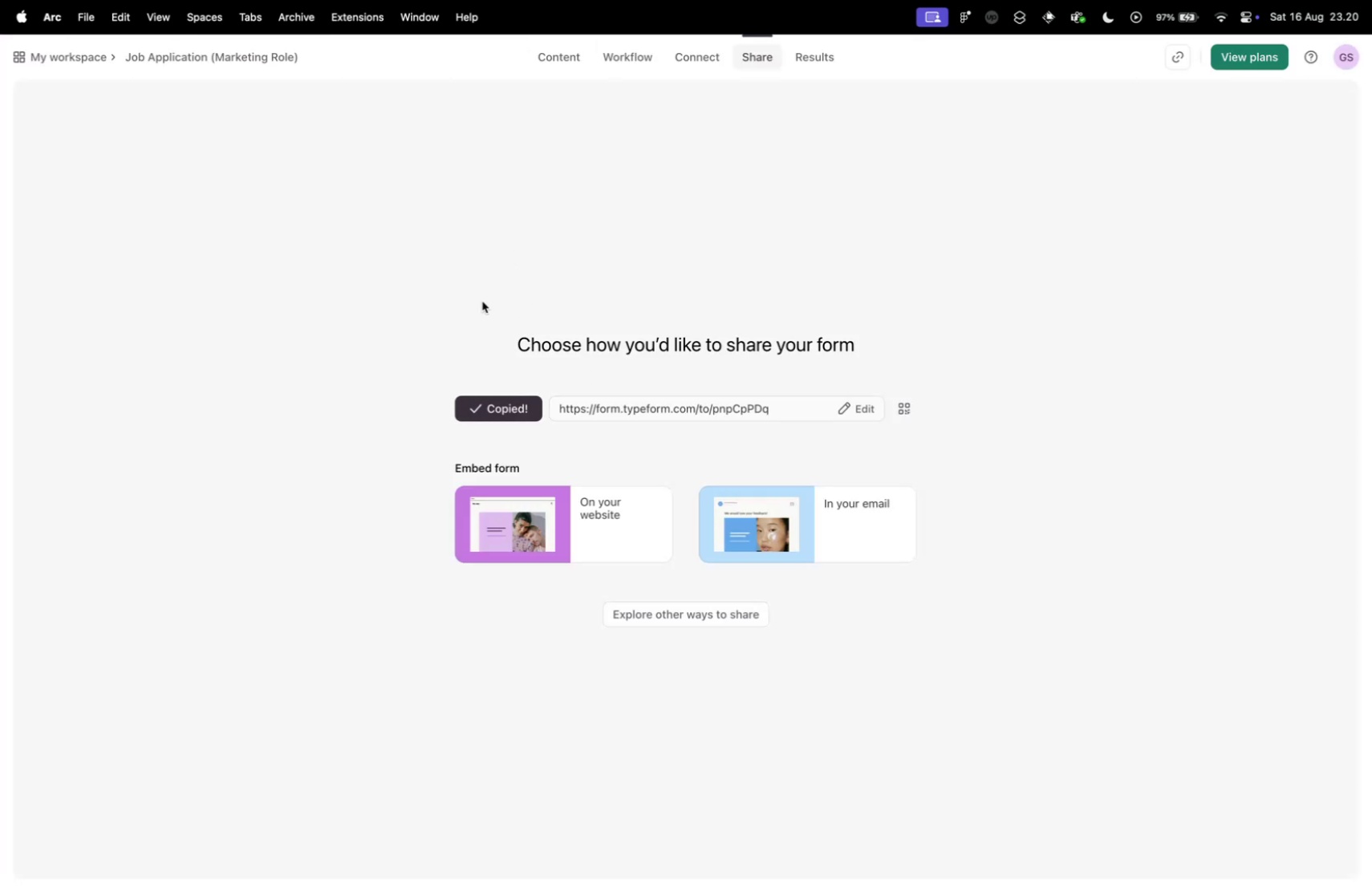 
key(Control+Tab)
 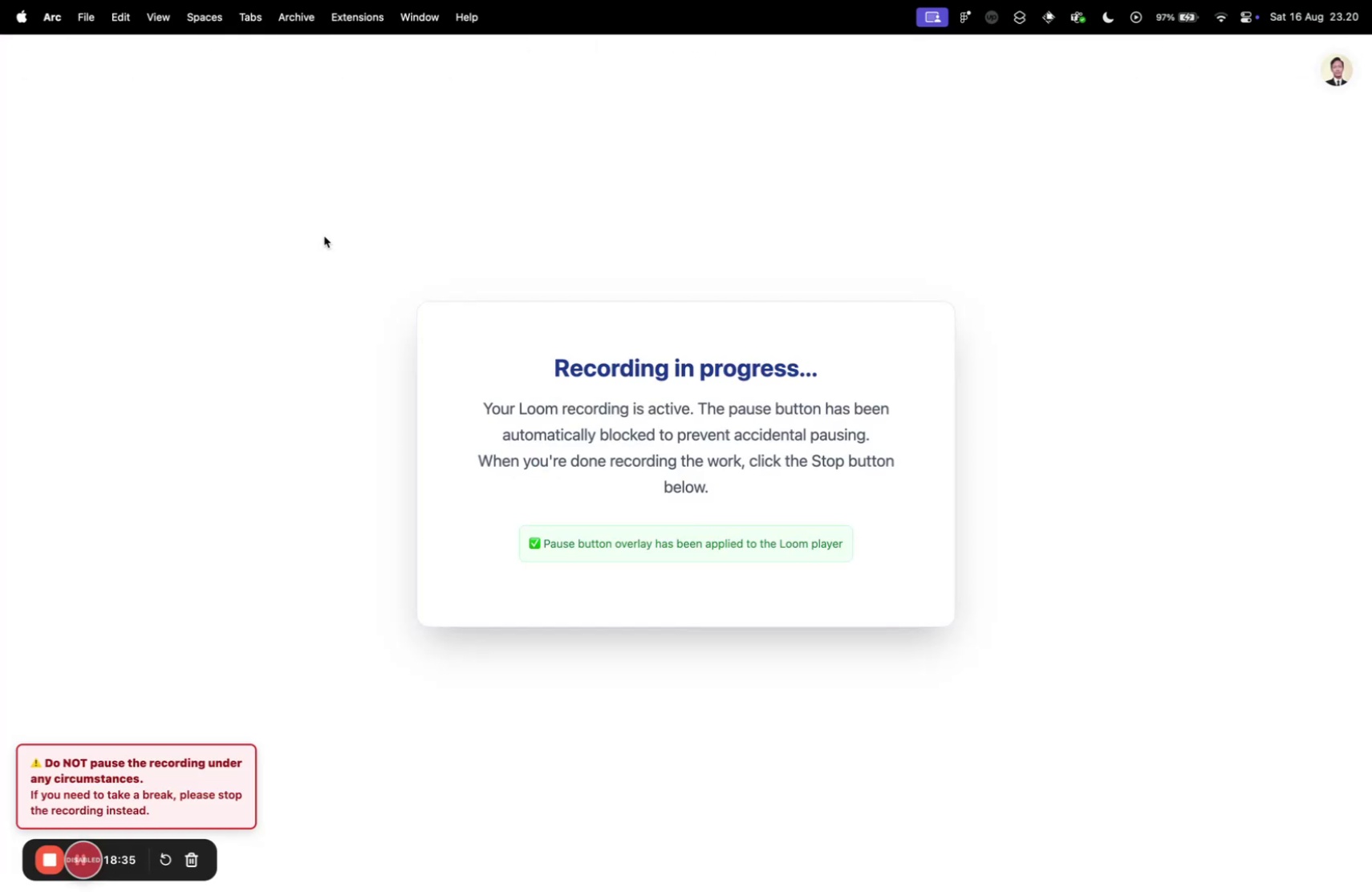 
key(Control+ControlLeft)
 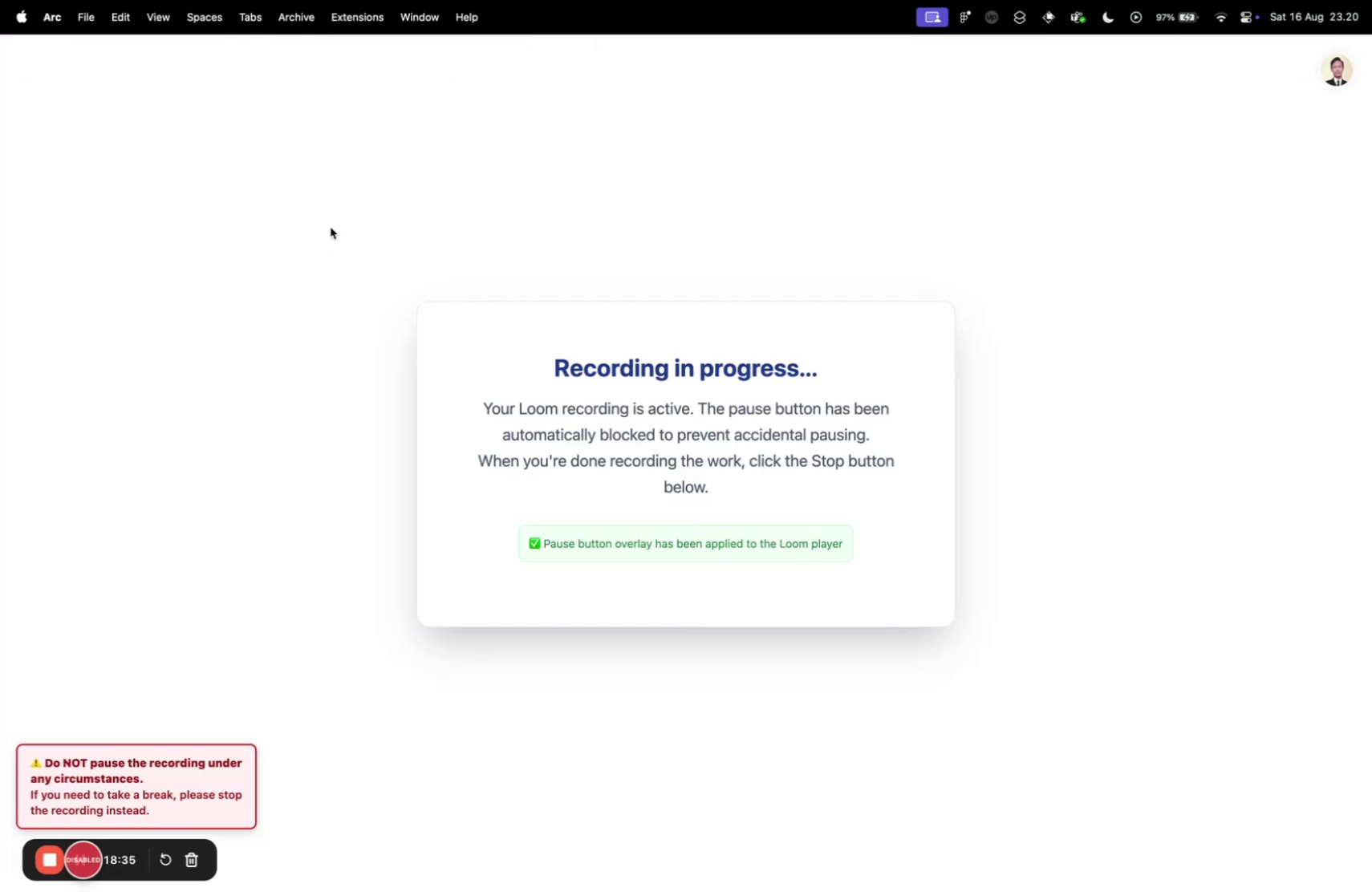 
key(Control+Tab)
 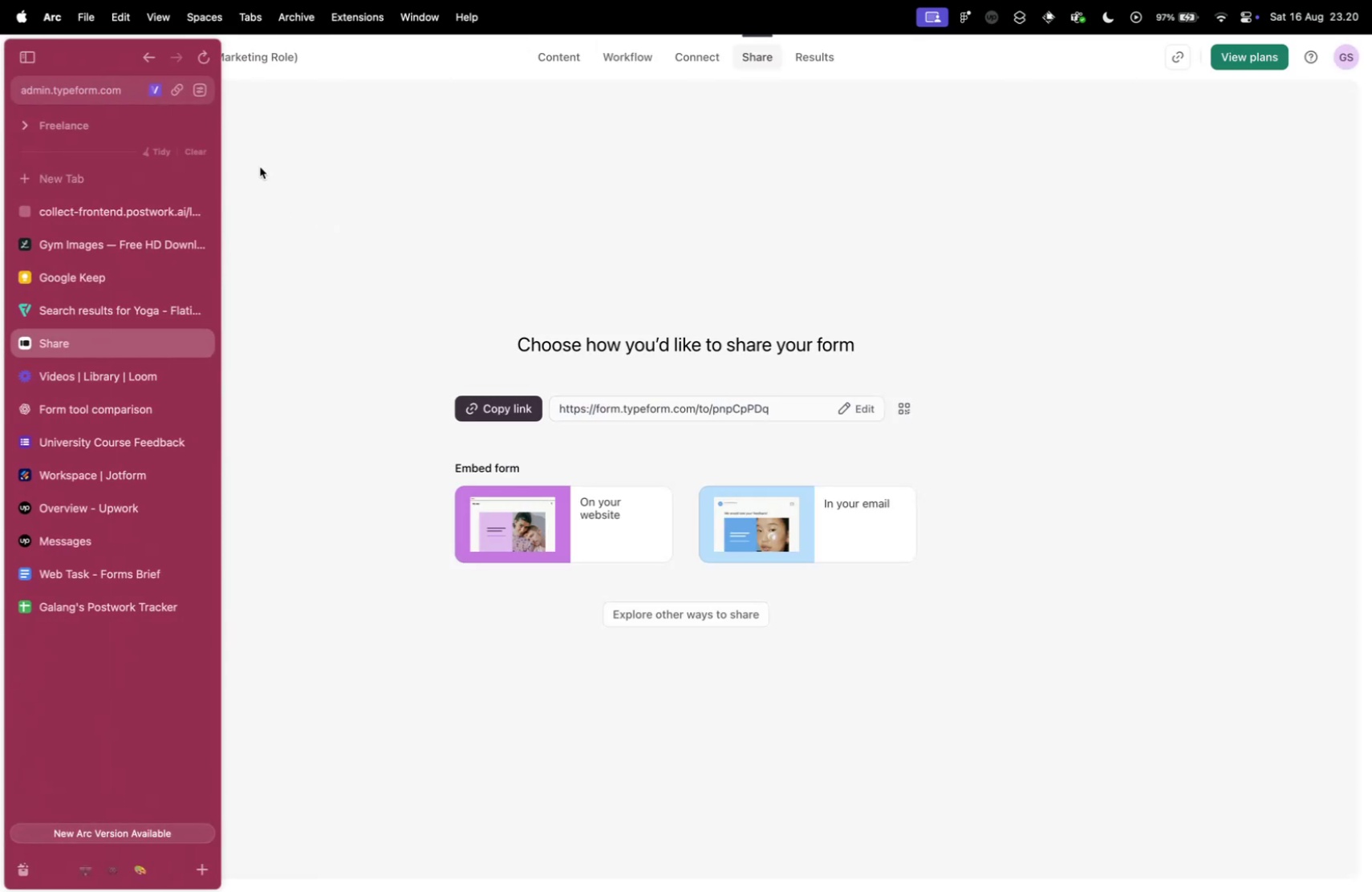 
left_click_drag(start_coordinate=[315, 59], to_coordinate=[132, 50])
 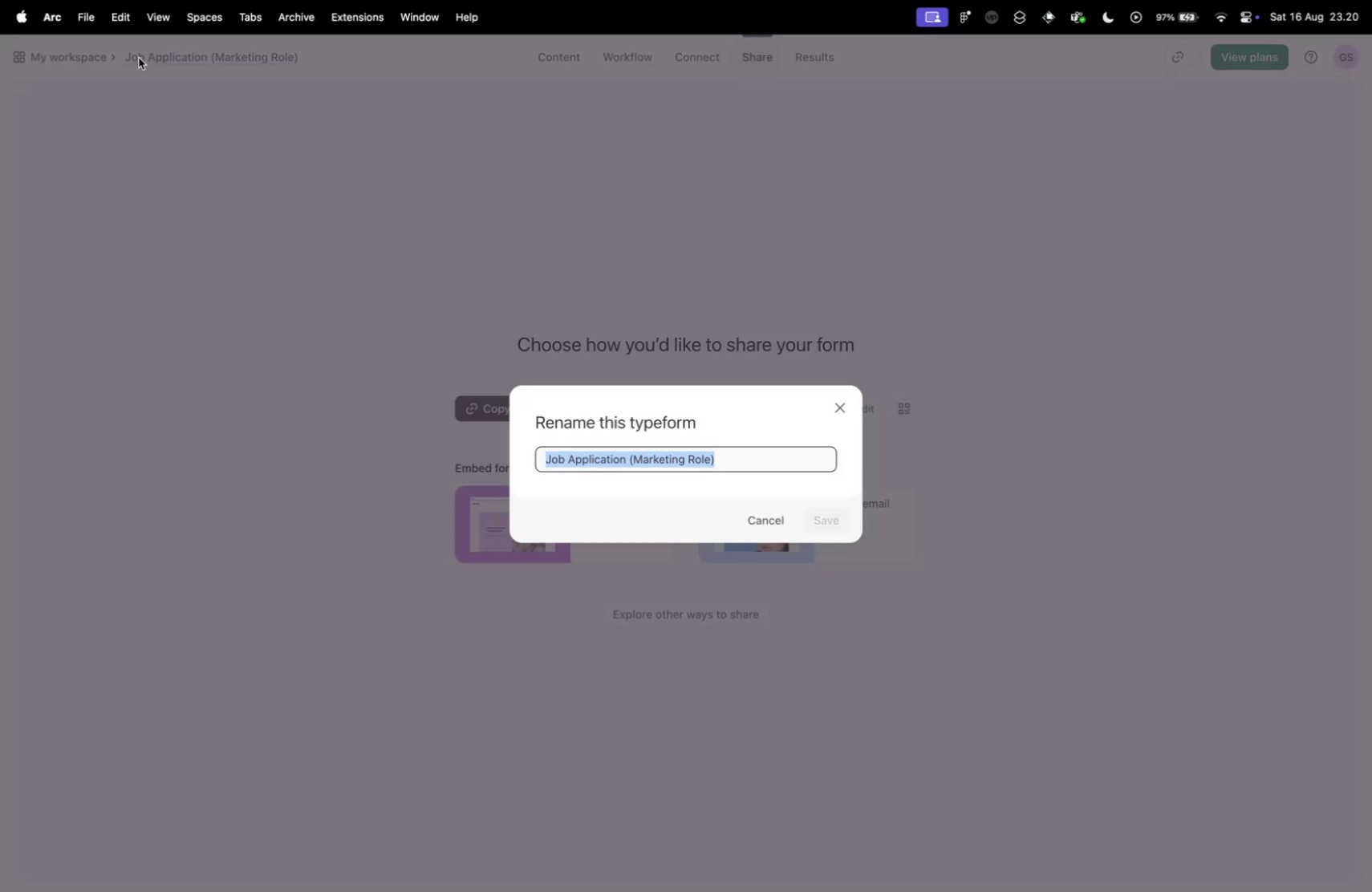 
key(Meta+C)
 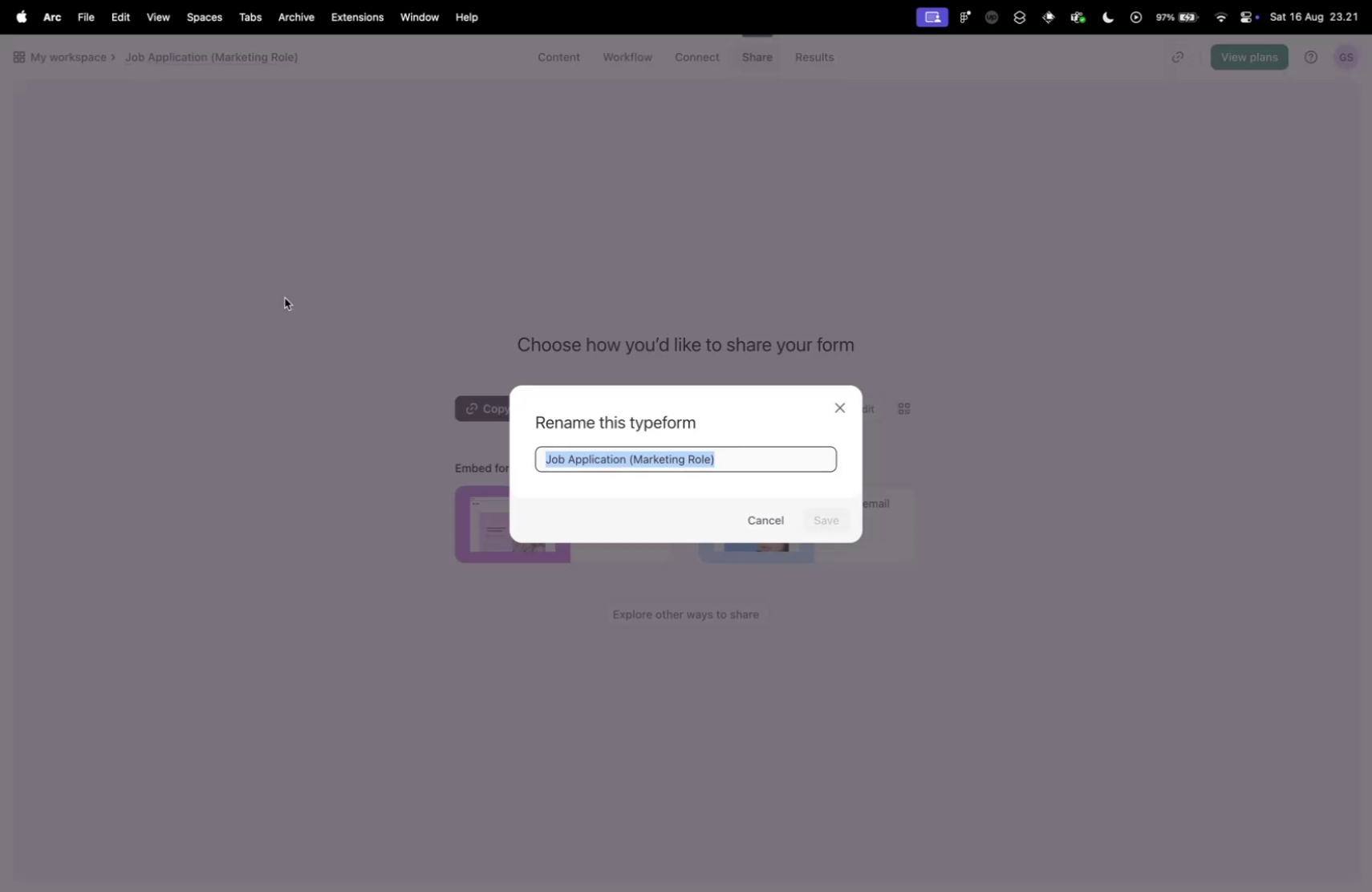 
left_click([283, 298])
 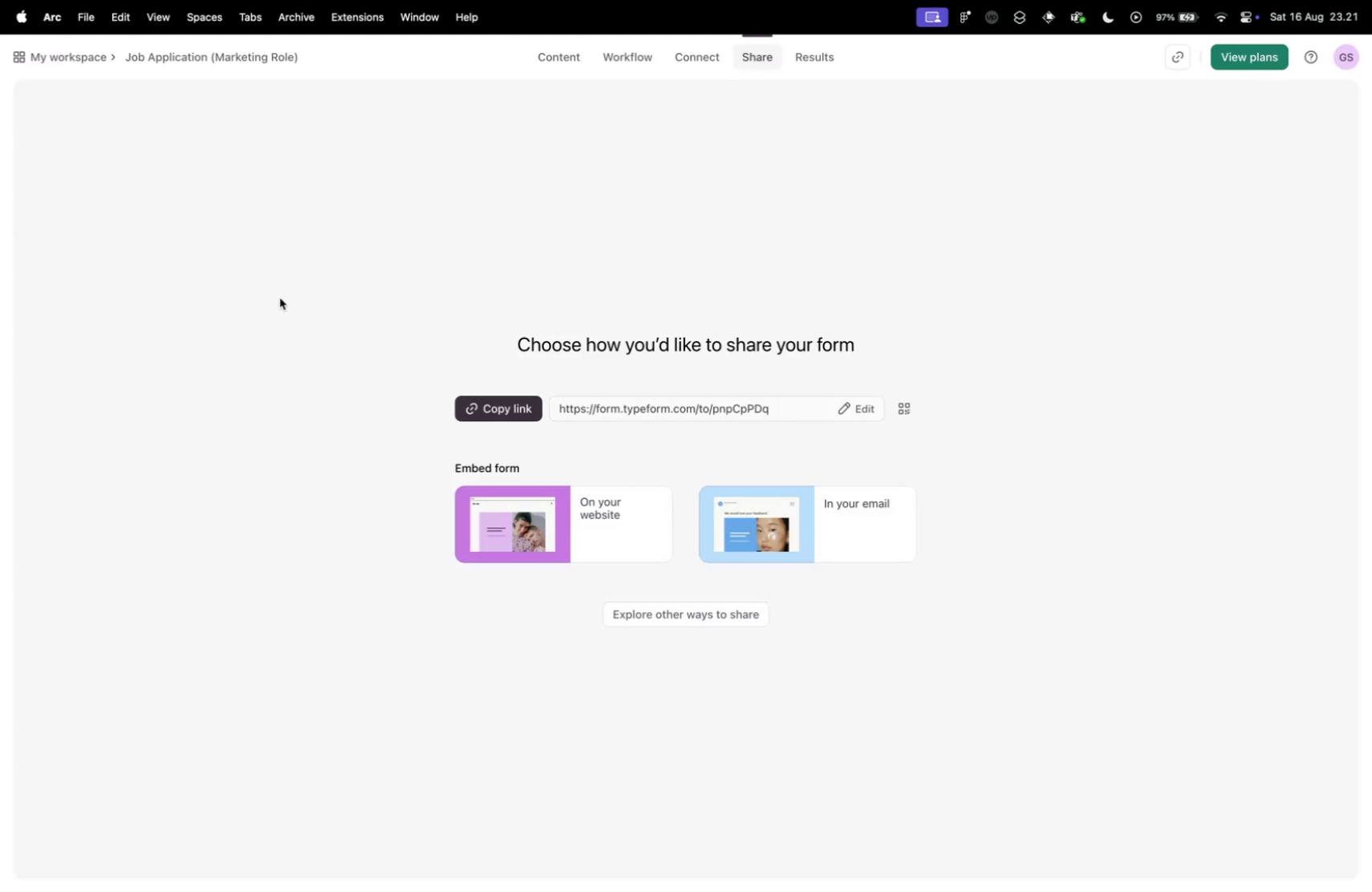 
key(Control+ControlLeft)
 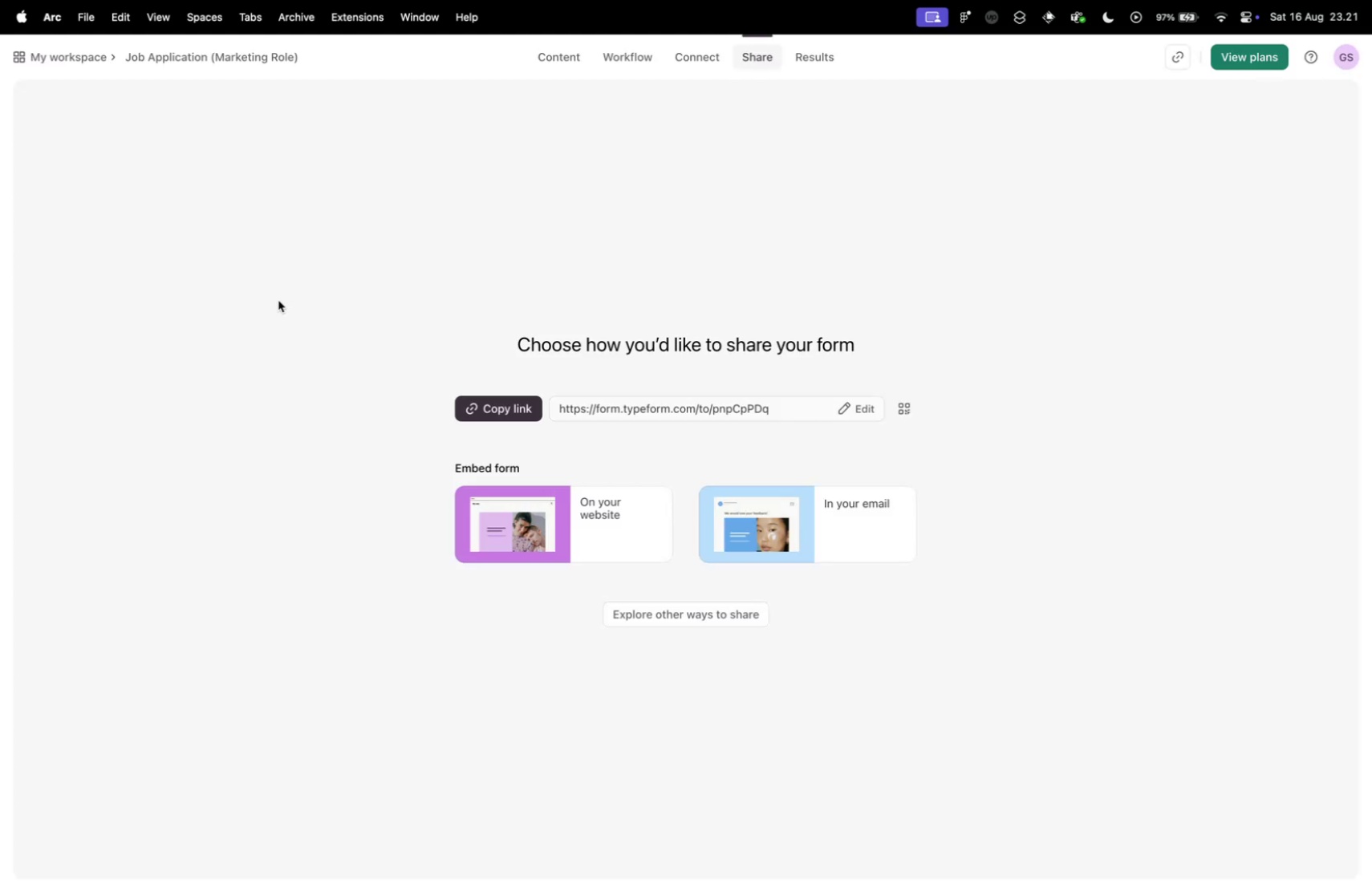 
key(Control+Tab)
 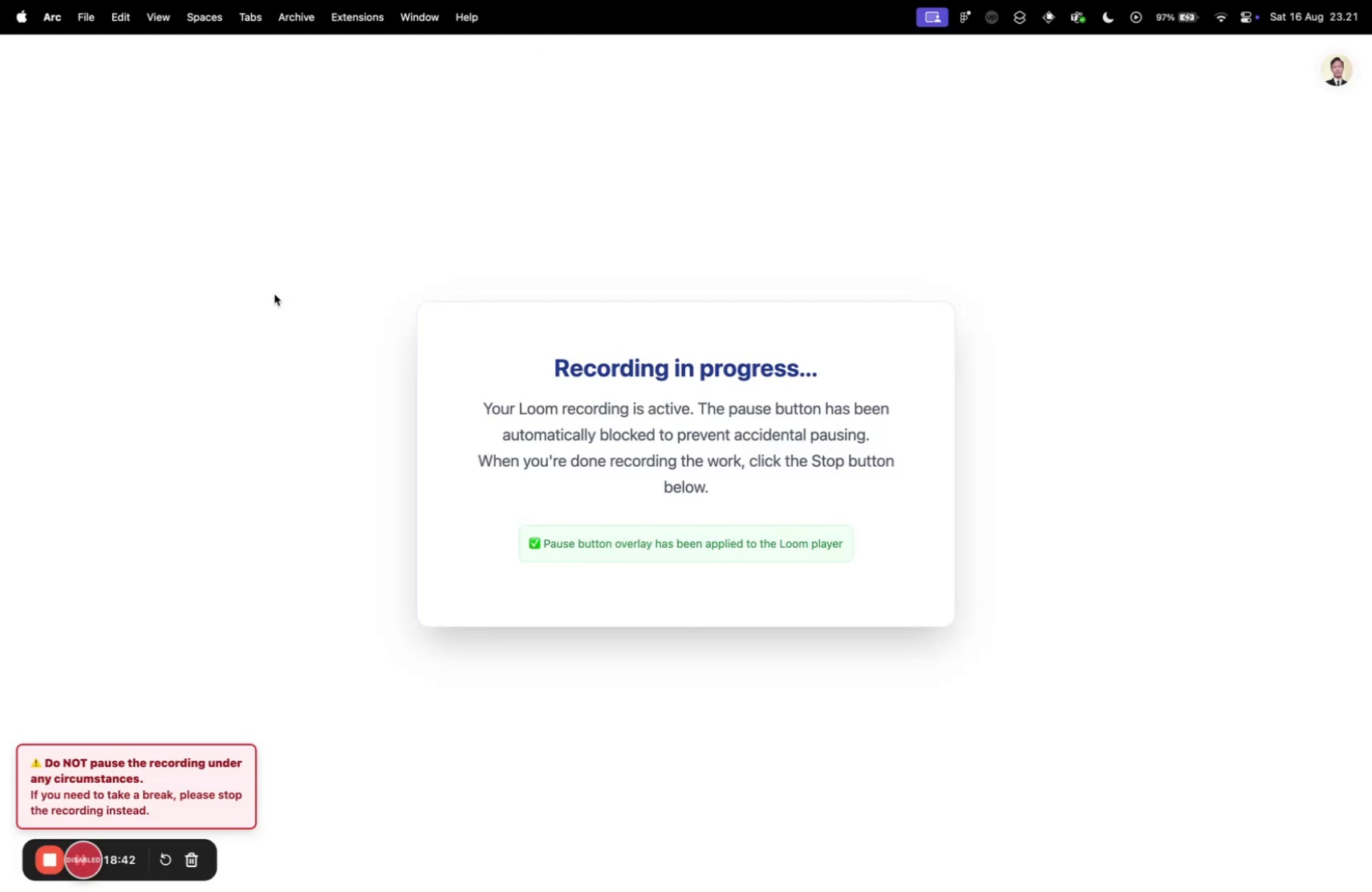 
key(Control+ControlLeft)
 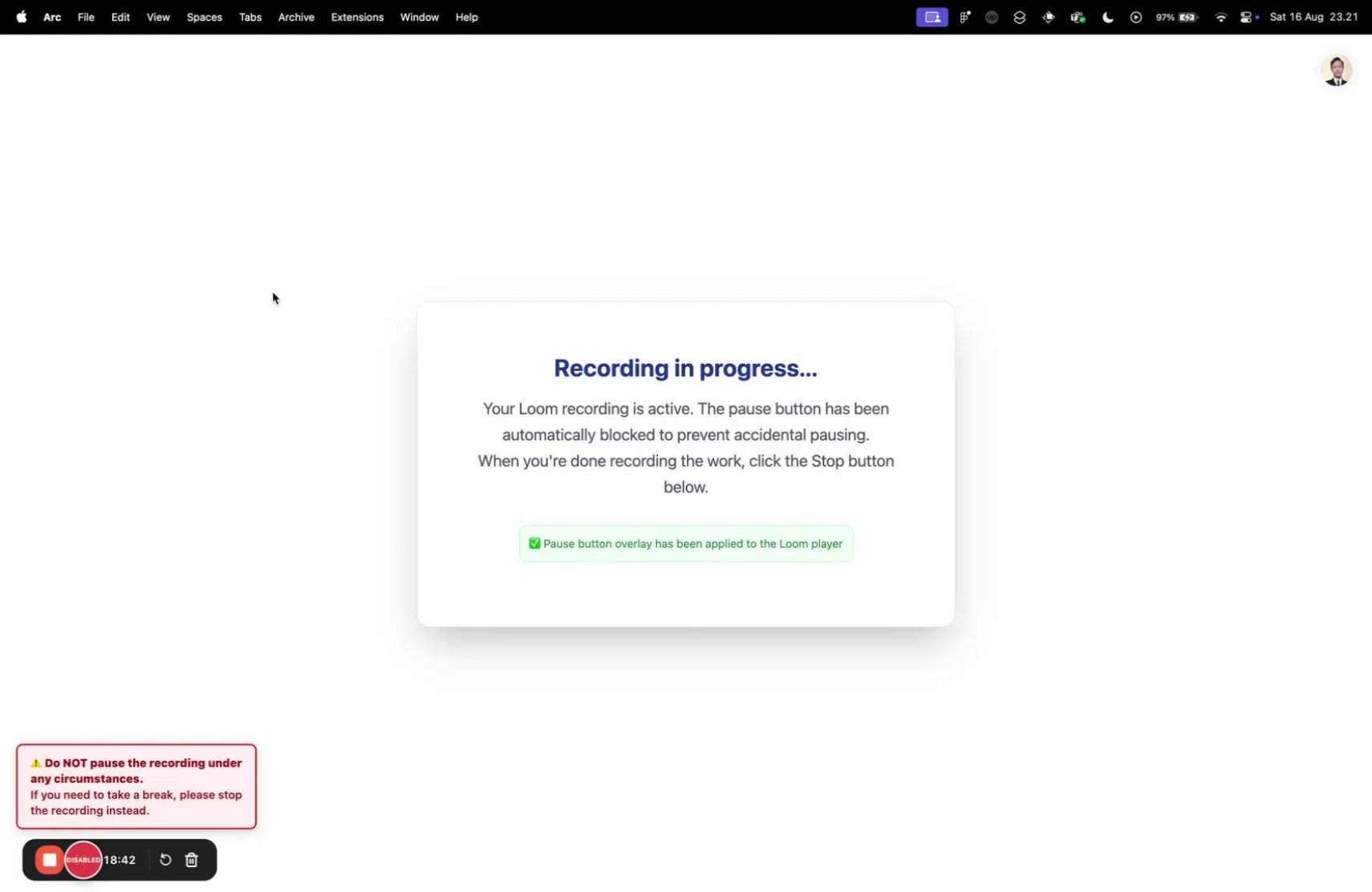 
key(Control+Tab)
 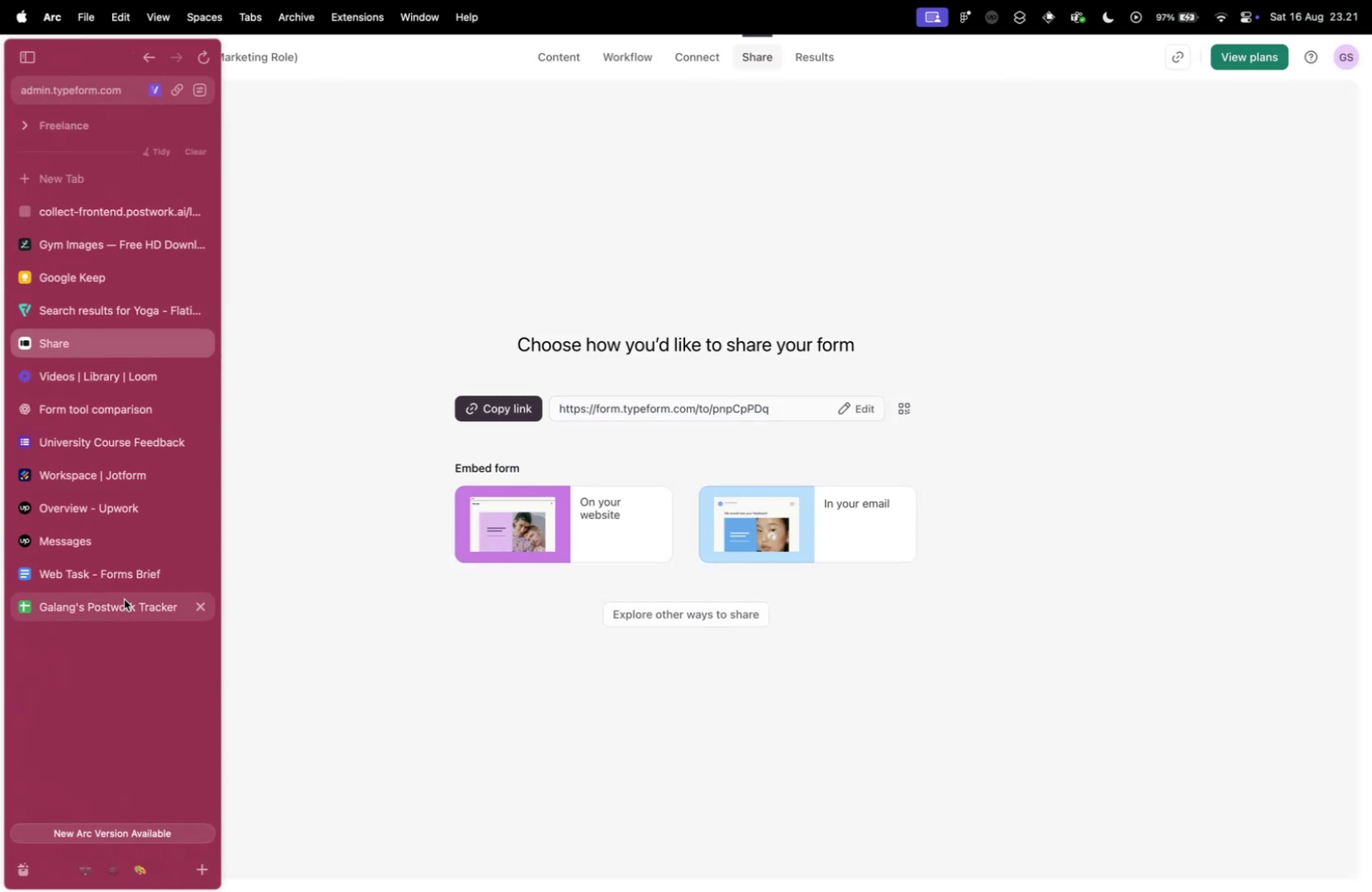 
left_click([128, 598])
 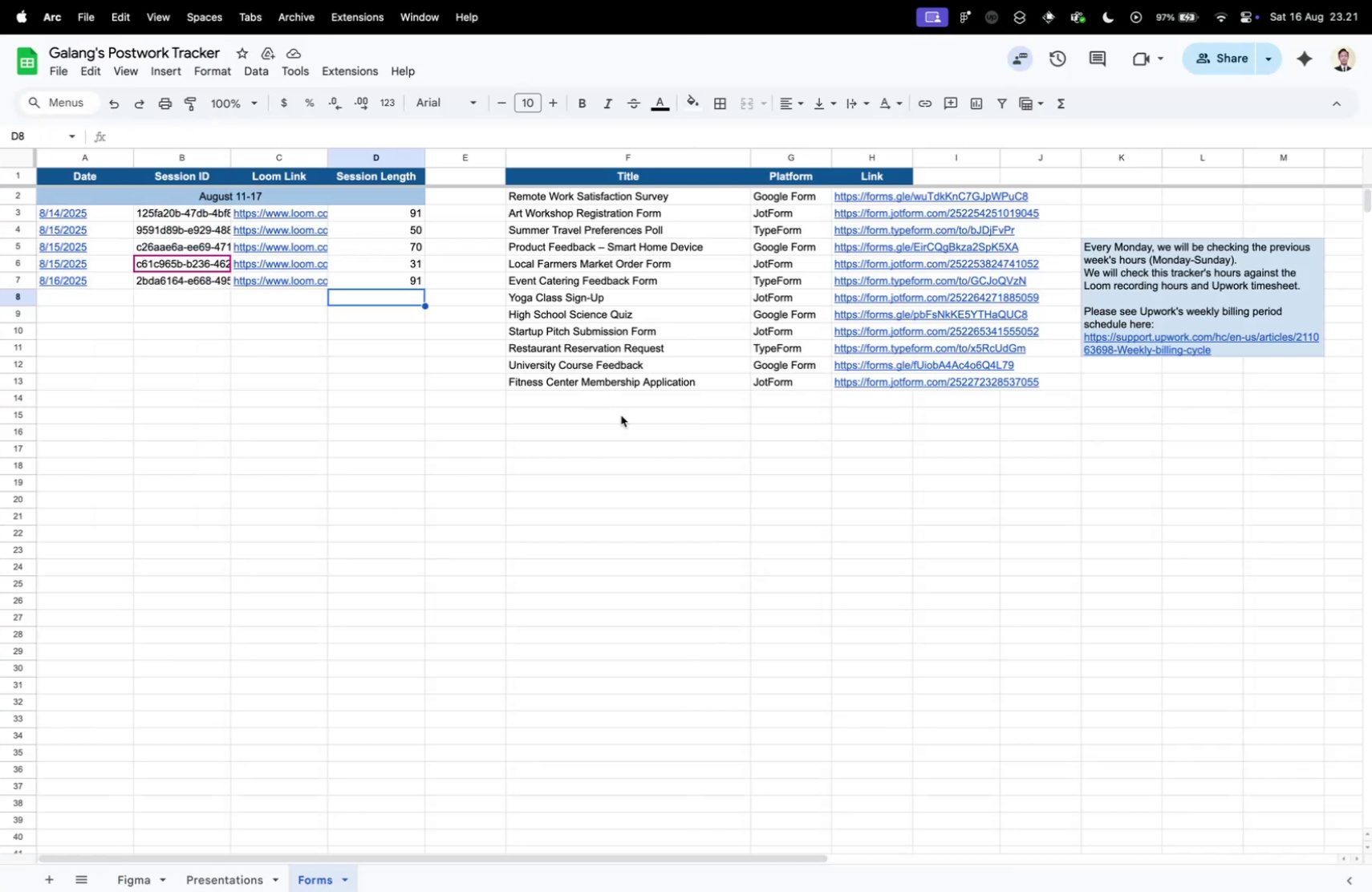 
left_click([609, 401])
 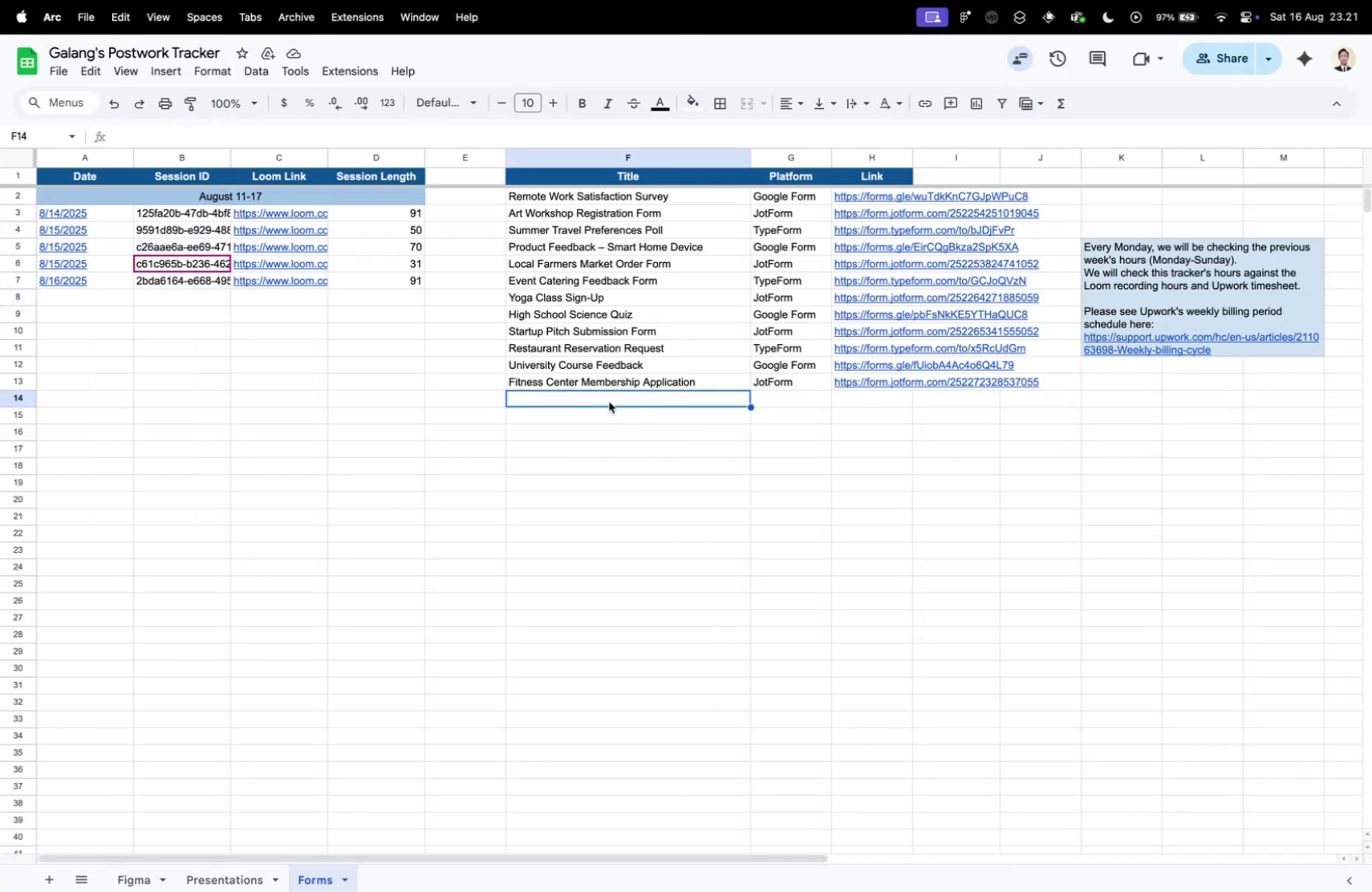 
key(Meta+V)
 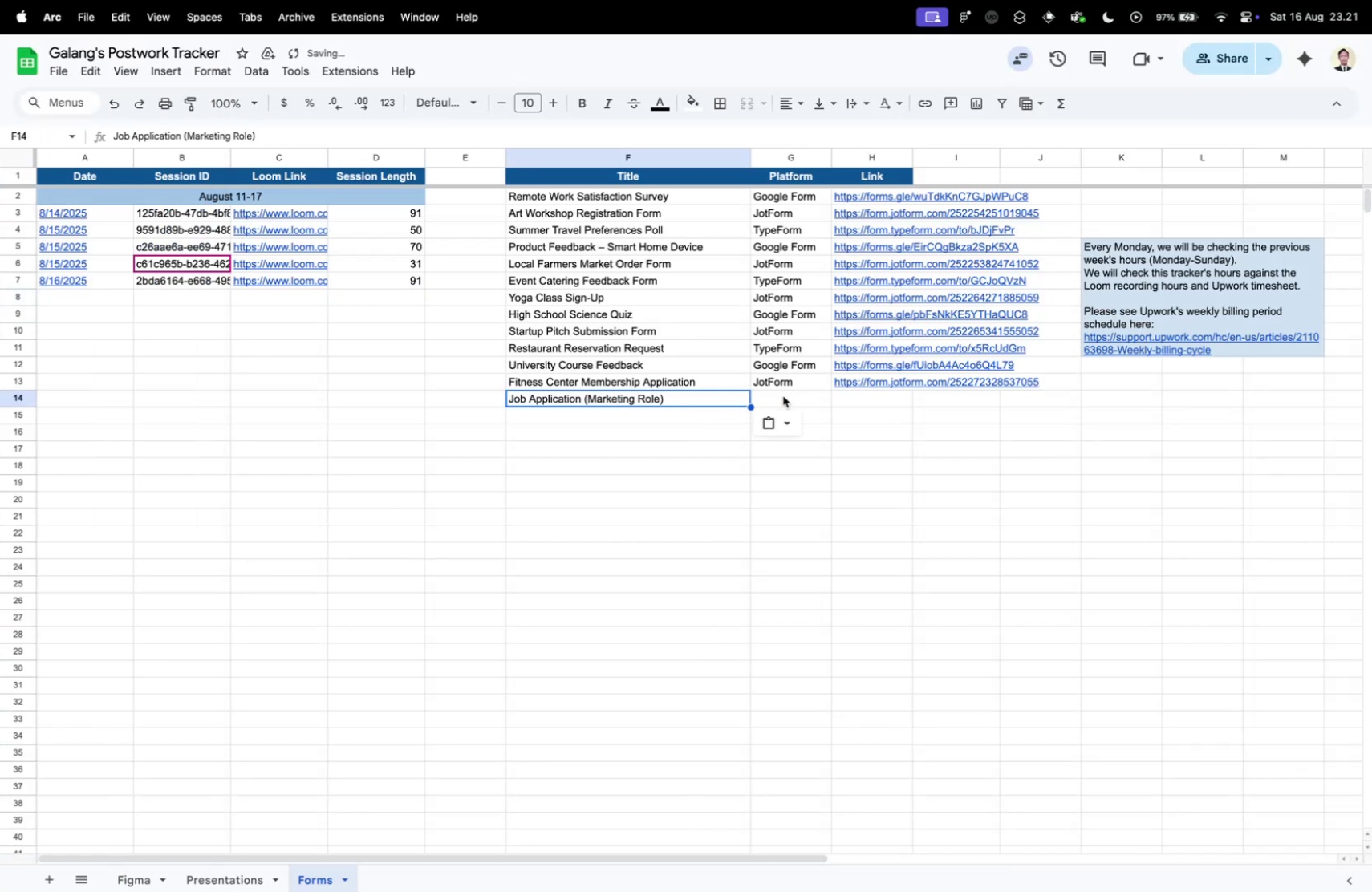 
left_click([793, 392])
 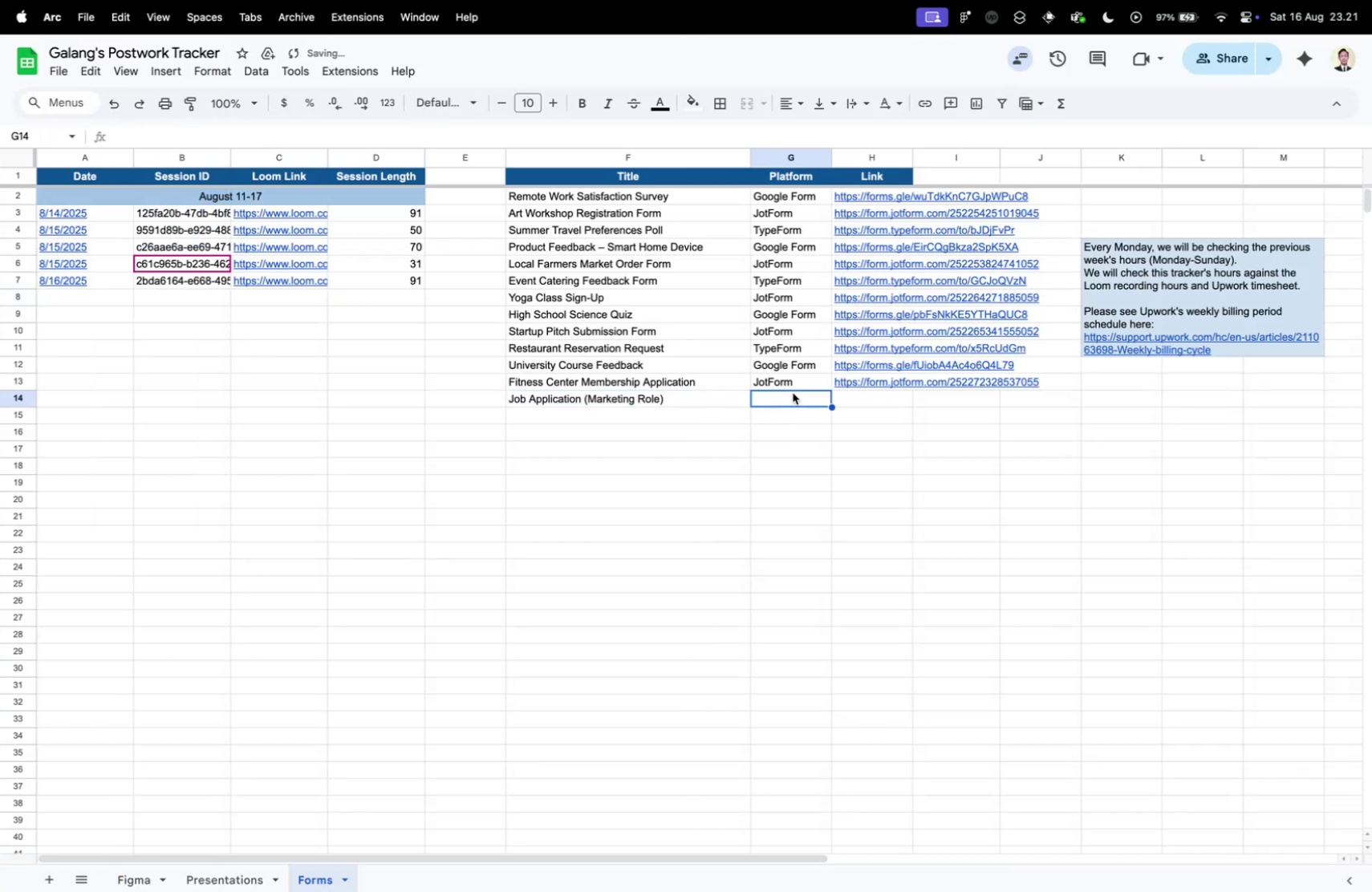 
type(Ty)
 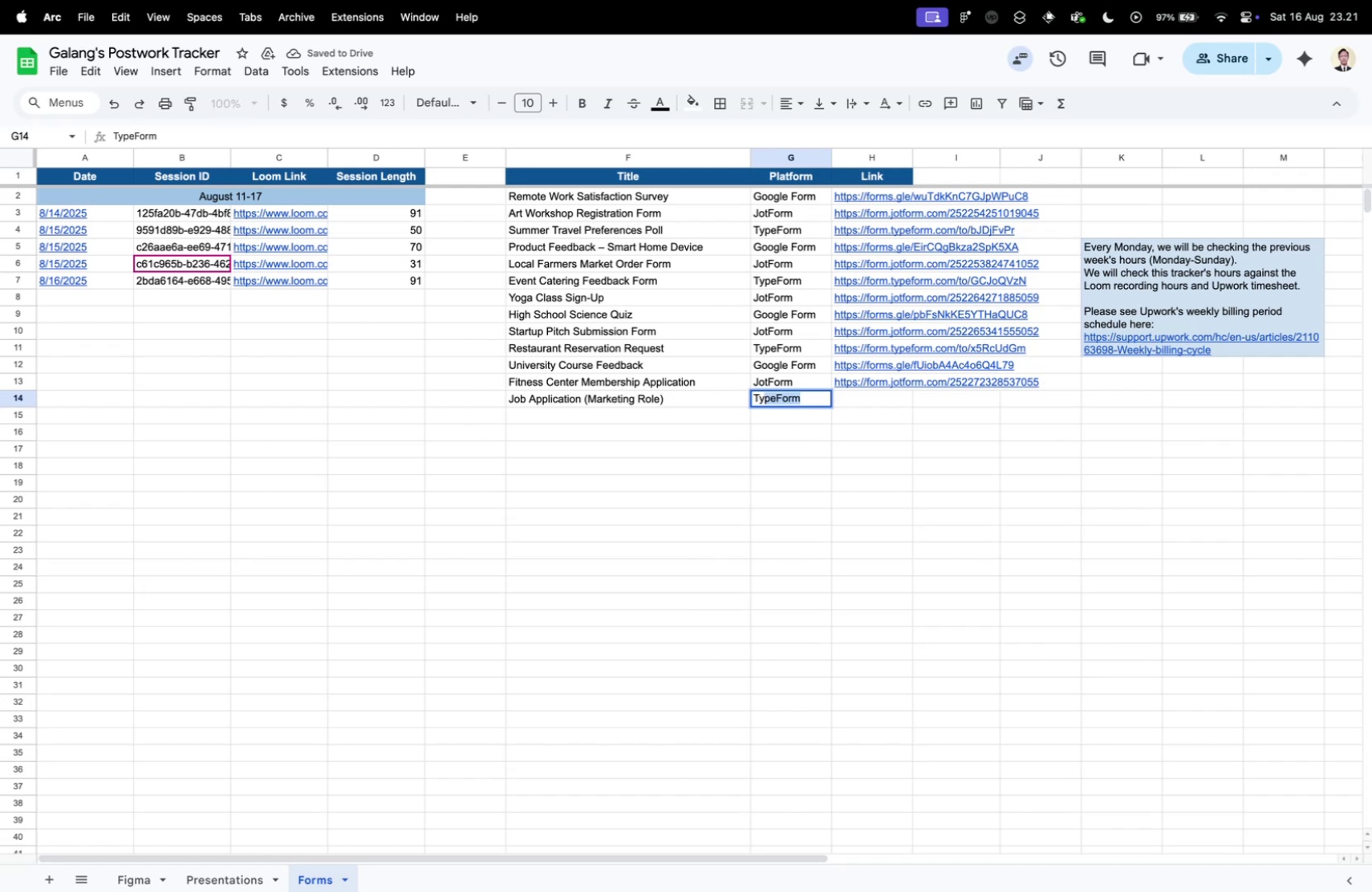 
key(Enter)
 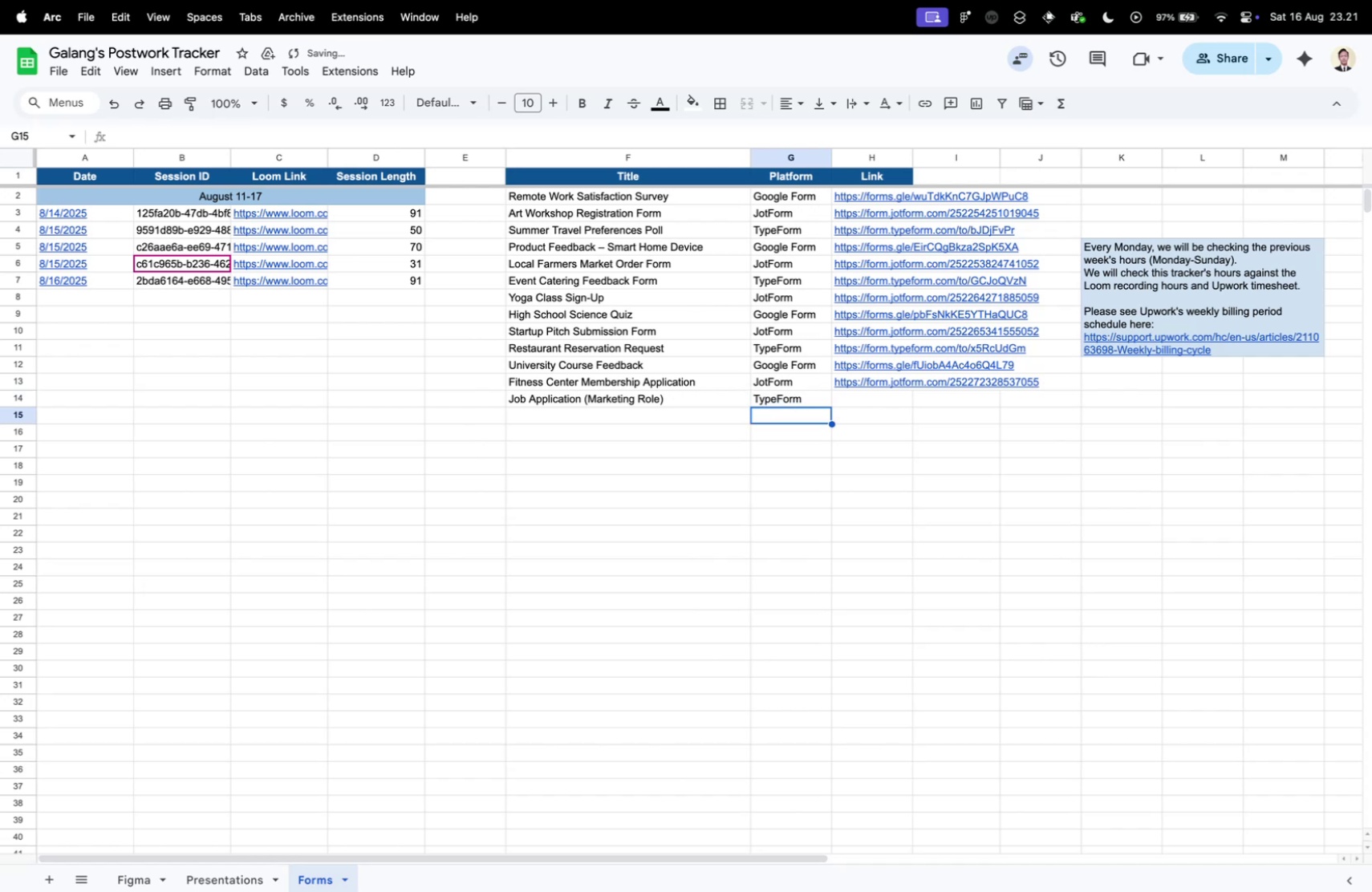 
key(ArrowRight)
 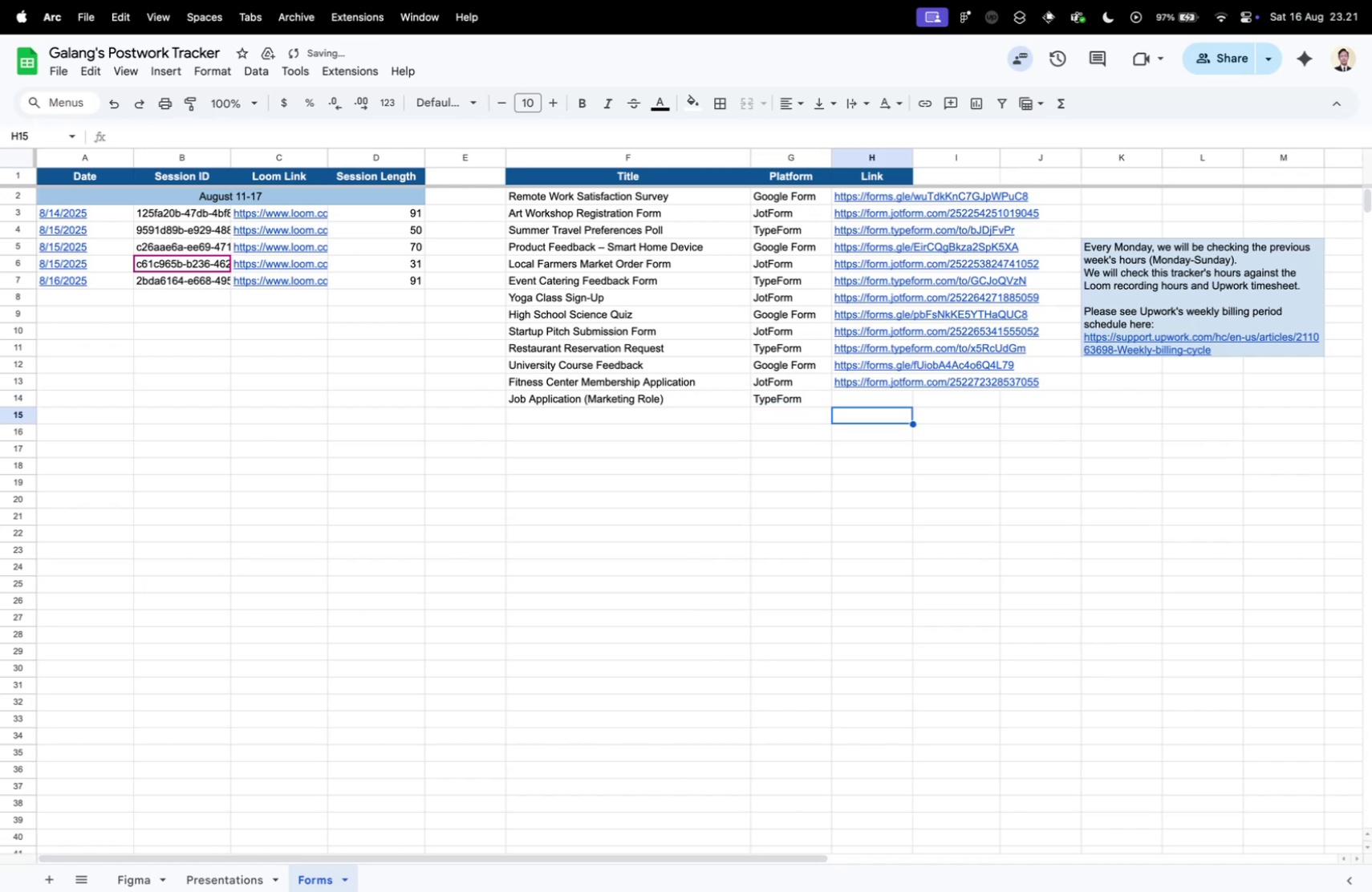 
key(ArrowUp)
 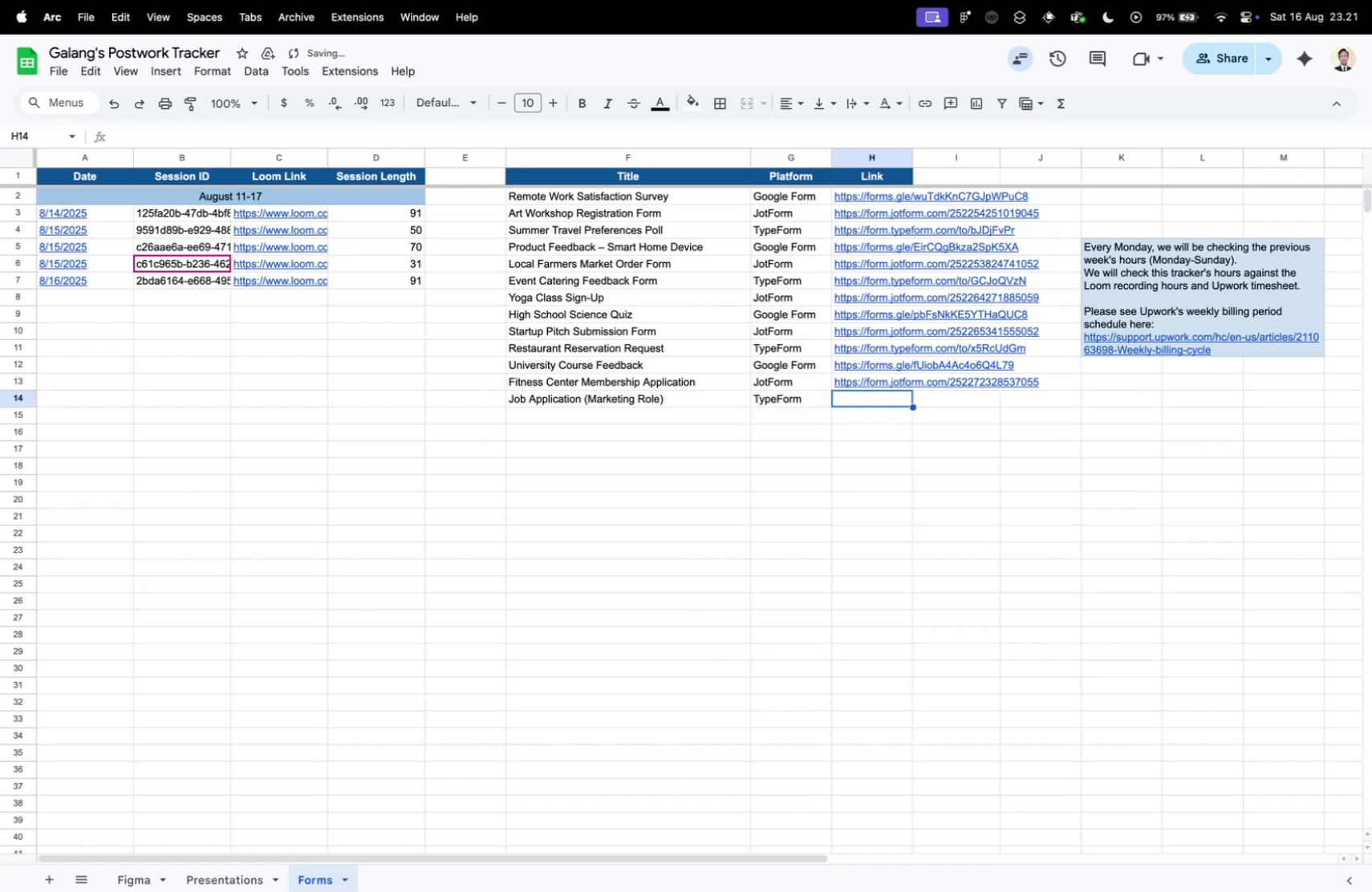 
key(Meta+Space)
 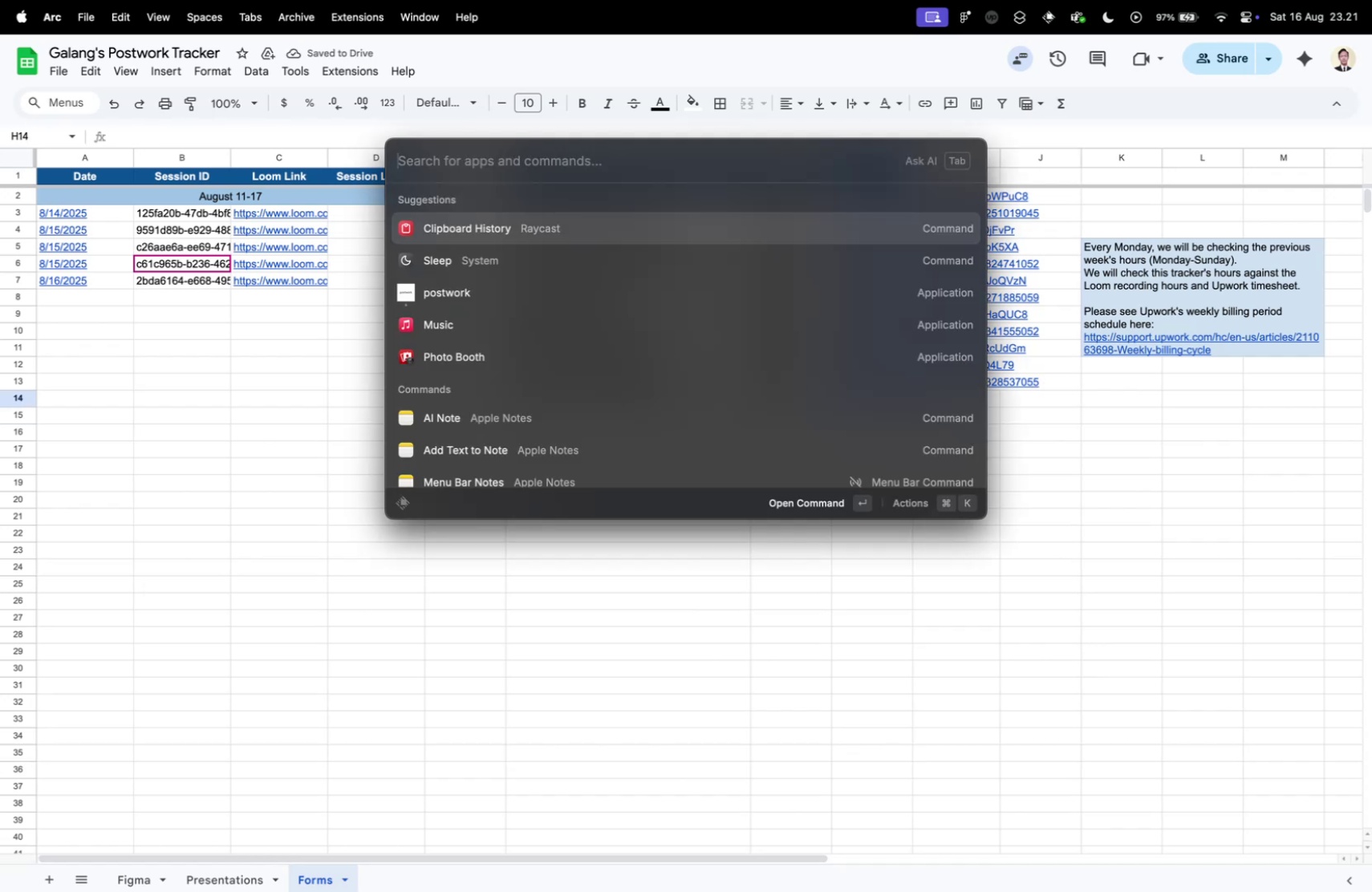 
key(Enter)
 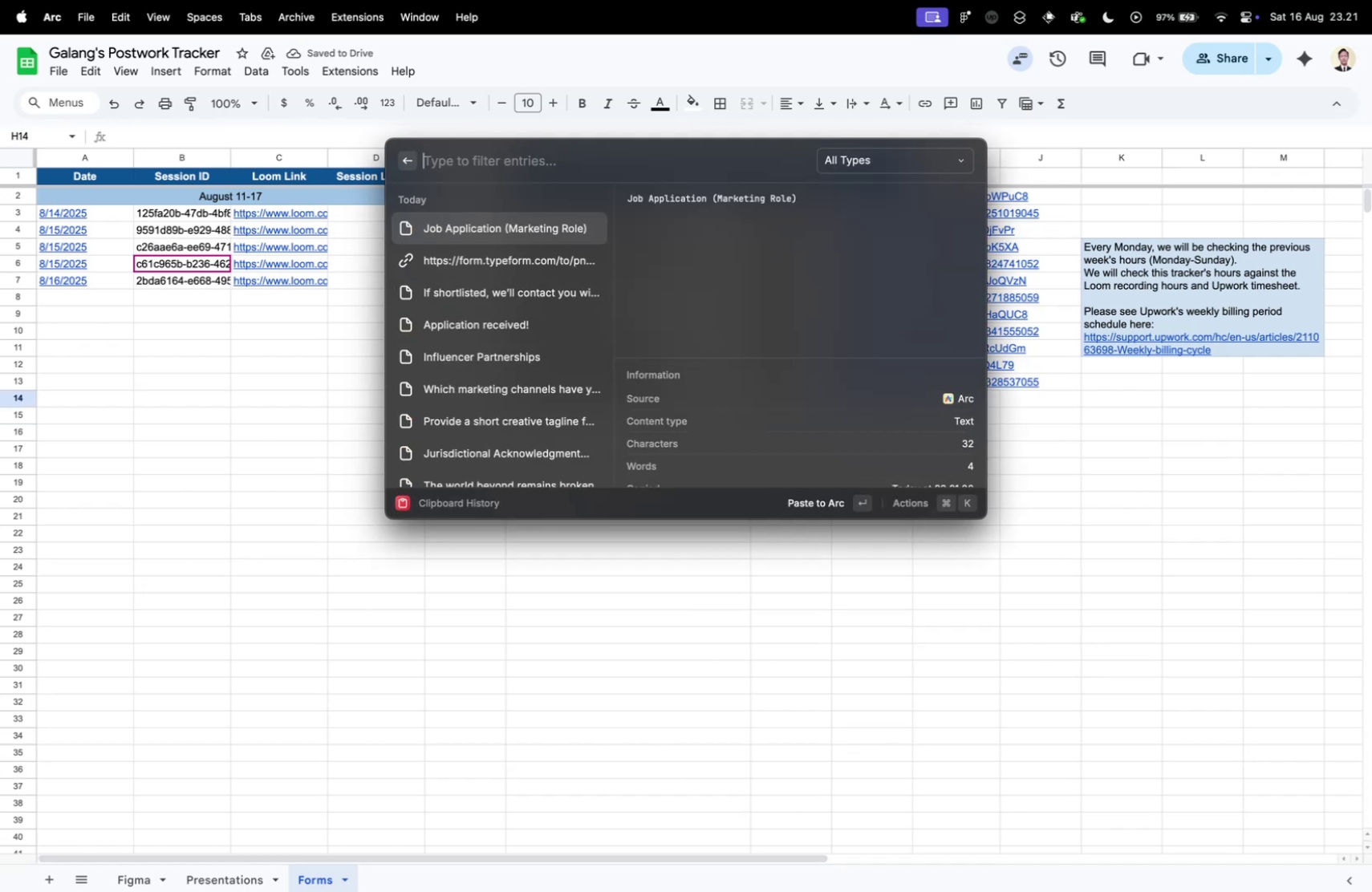 
key(ArrowDown)
 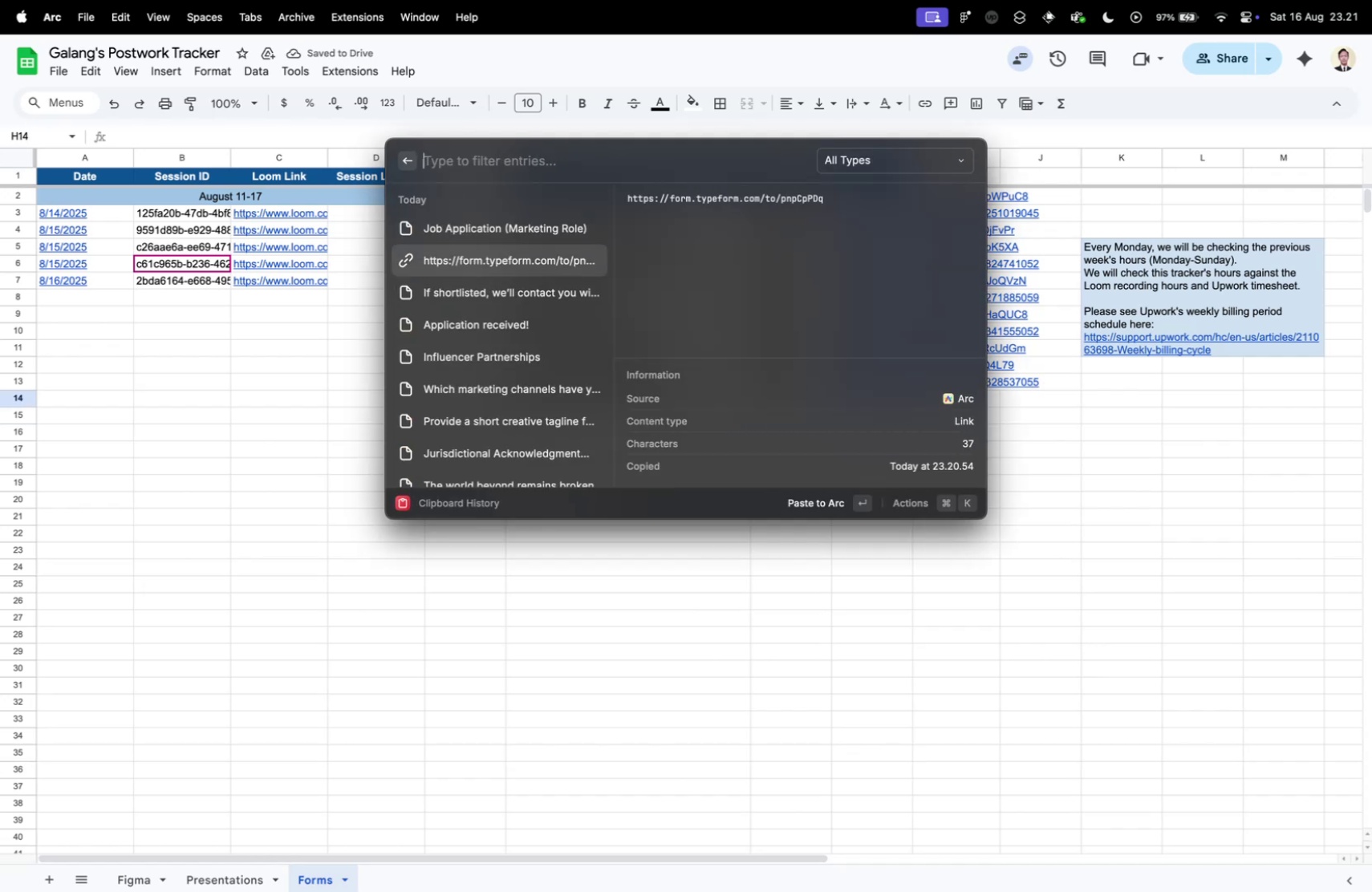 
key(Enter)
 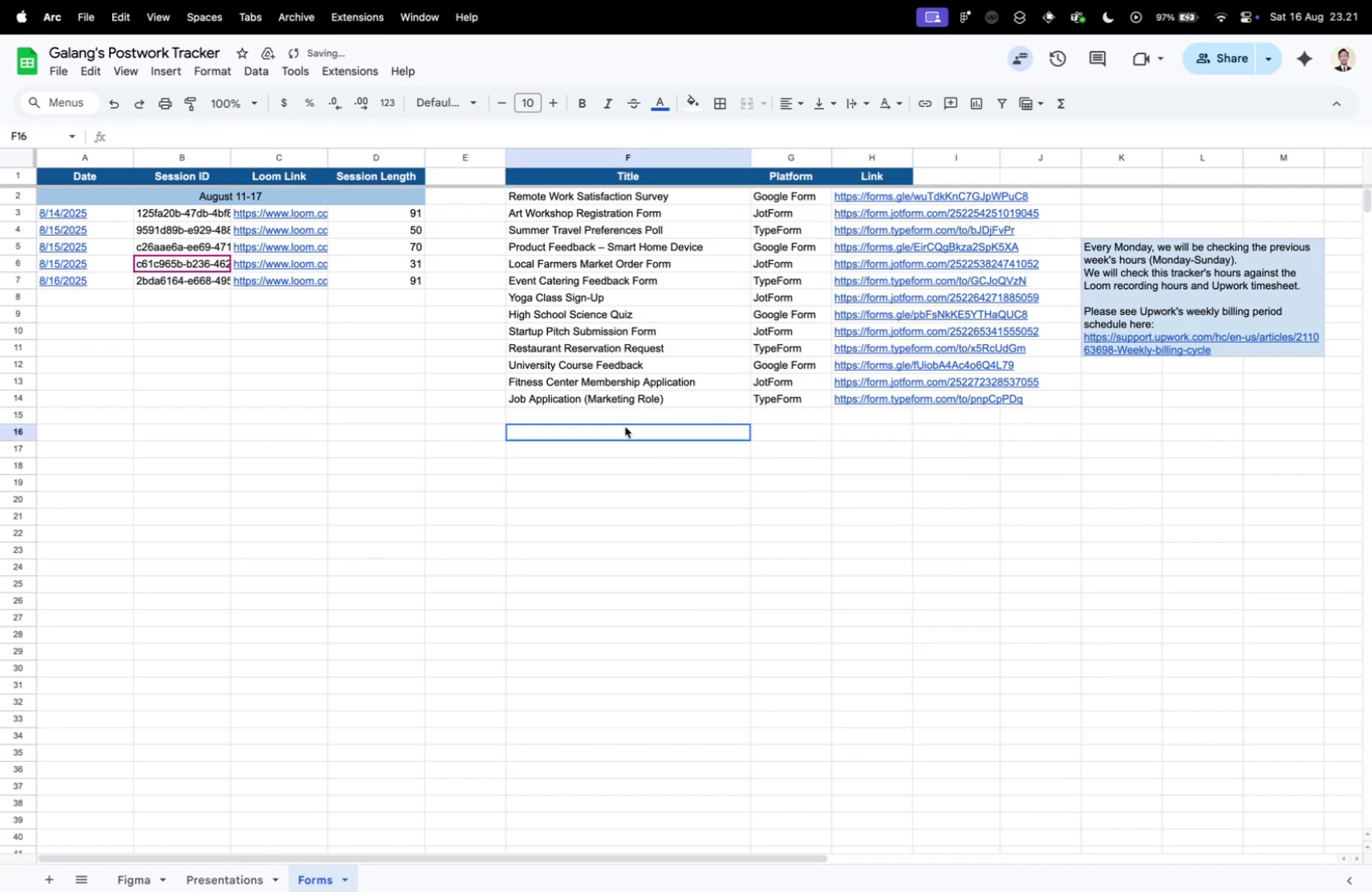 
double_click([615, 405])
 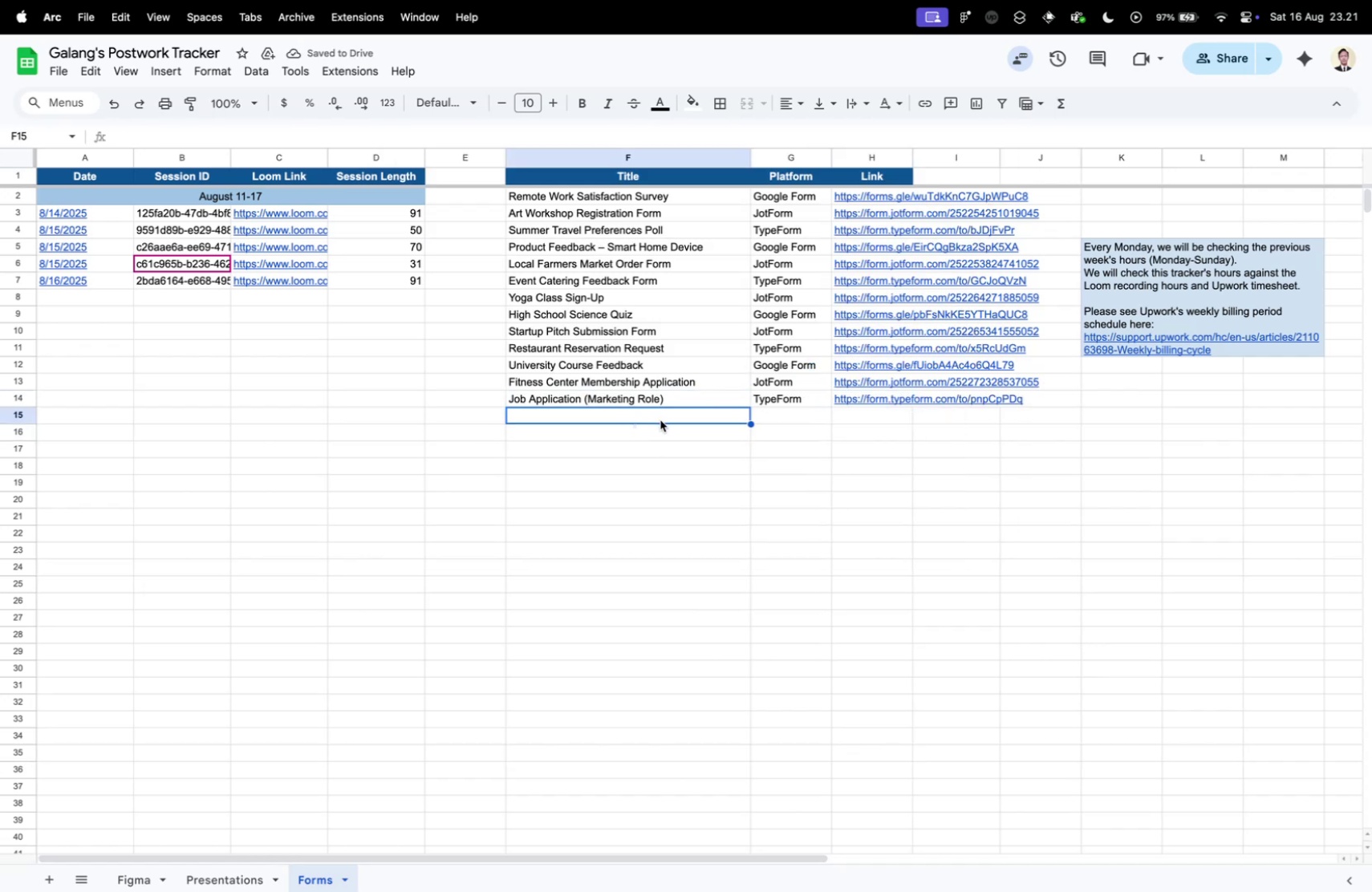 
key(Control+ControlLeft)
 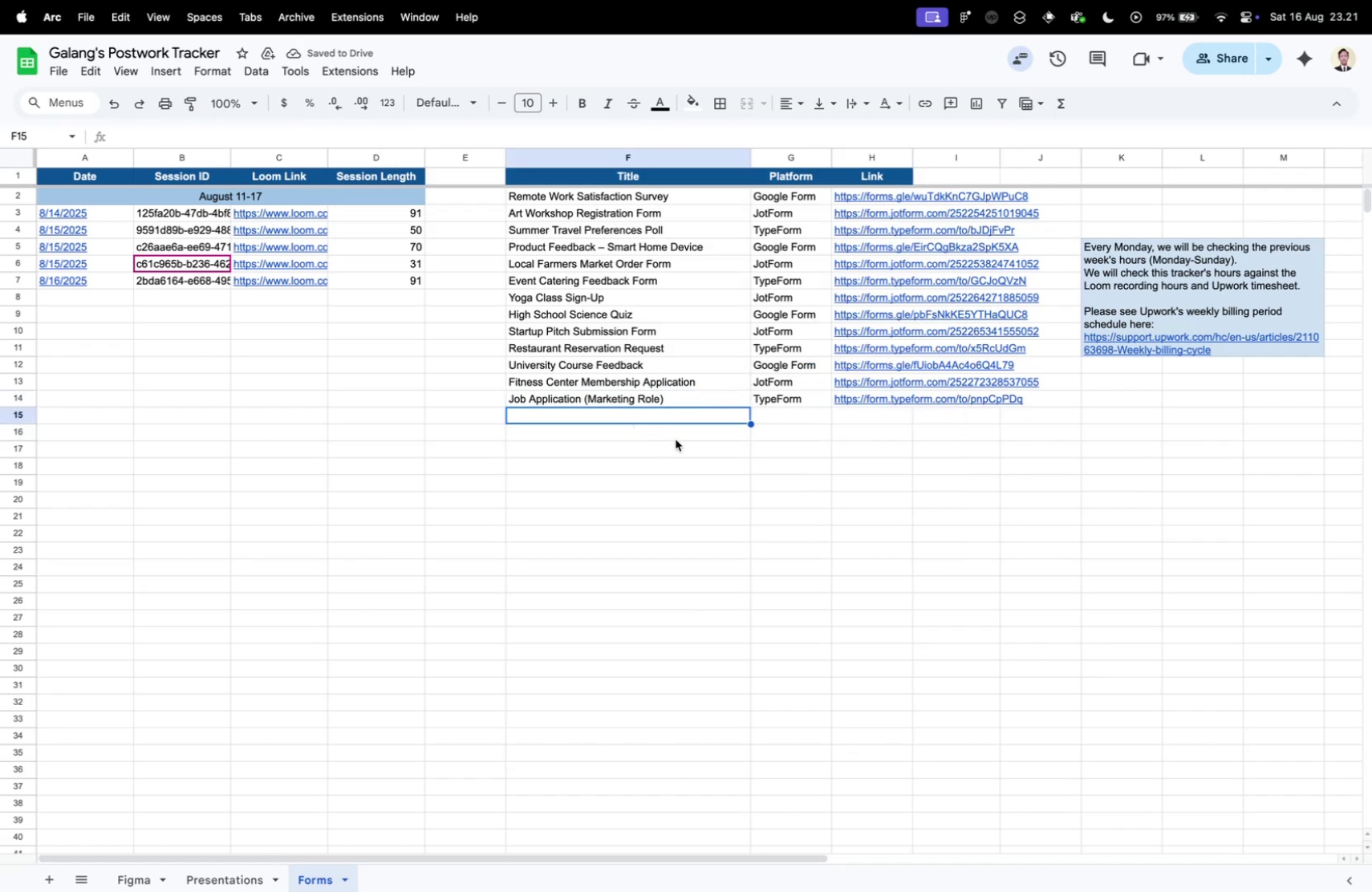 
key(Control+Tab)
 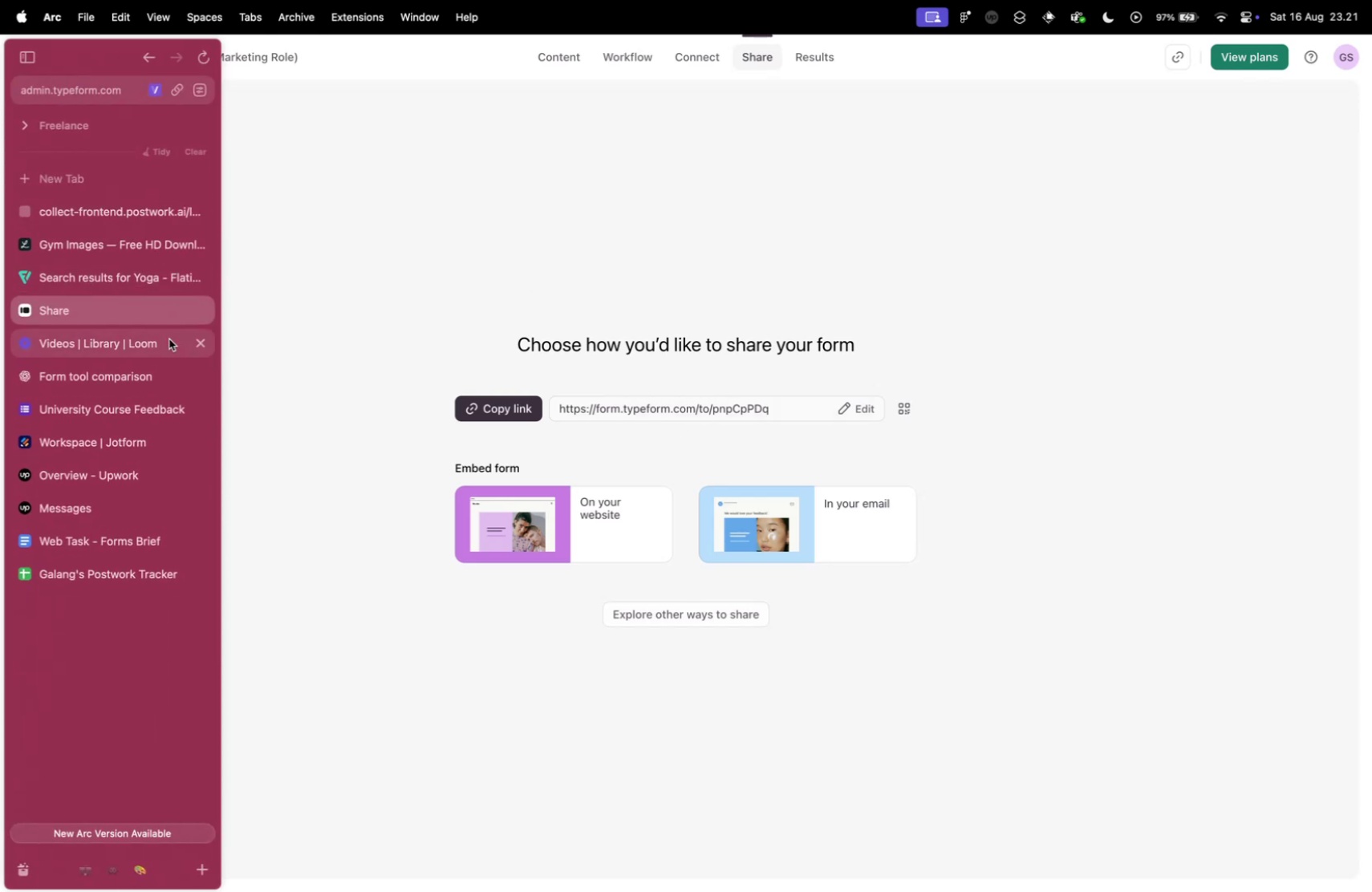 
wait(7.46)
 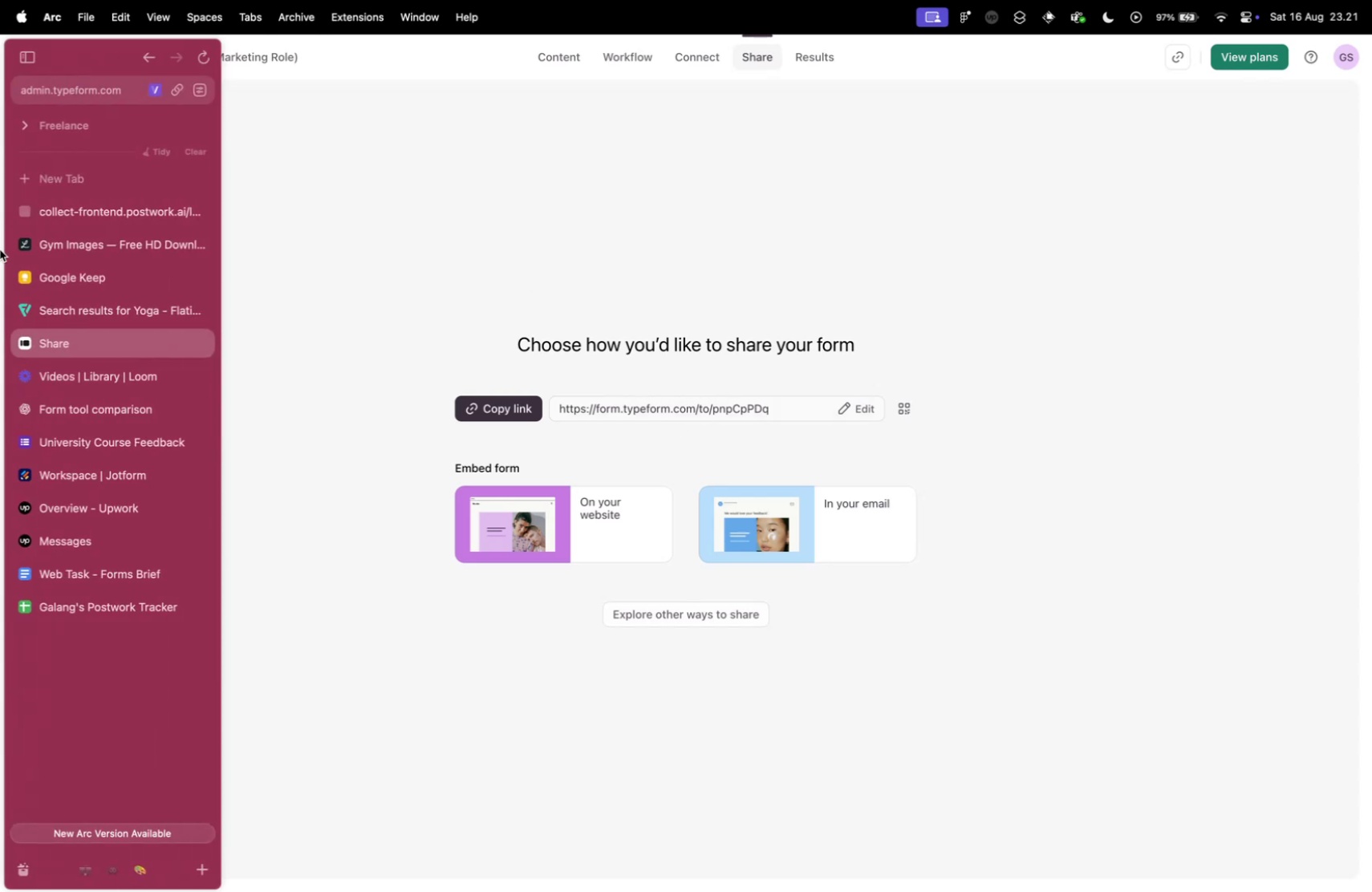 
left_click([145, 383])
 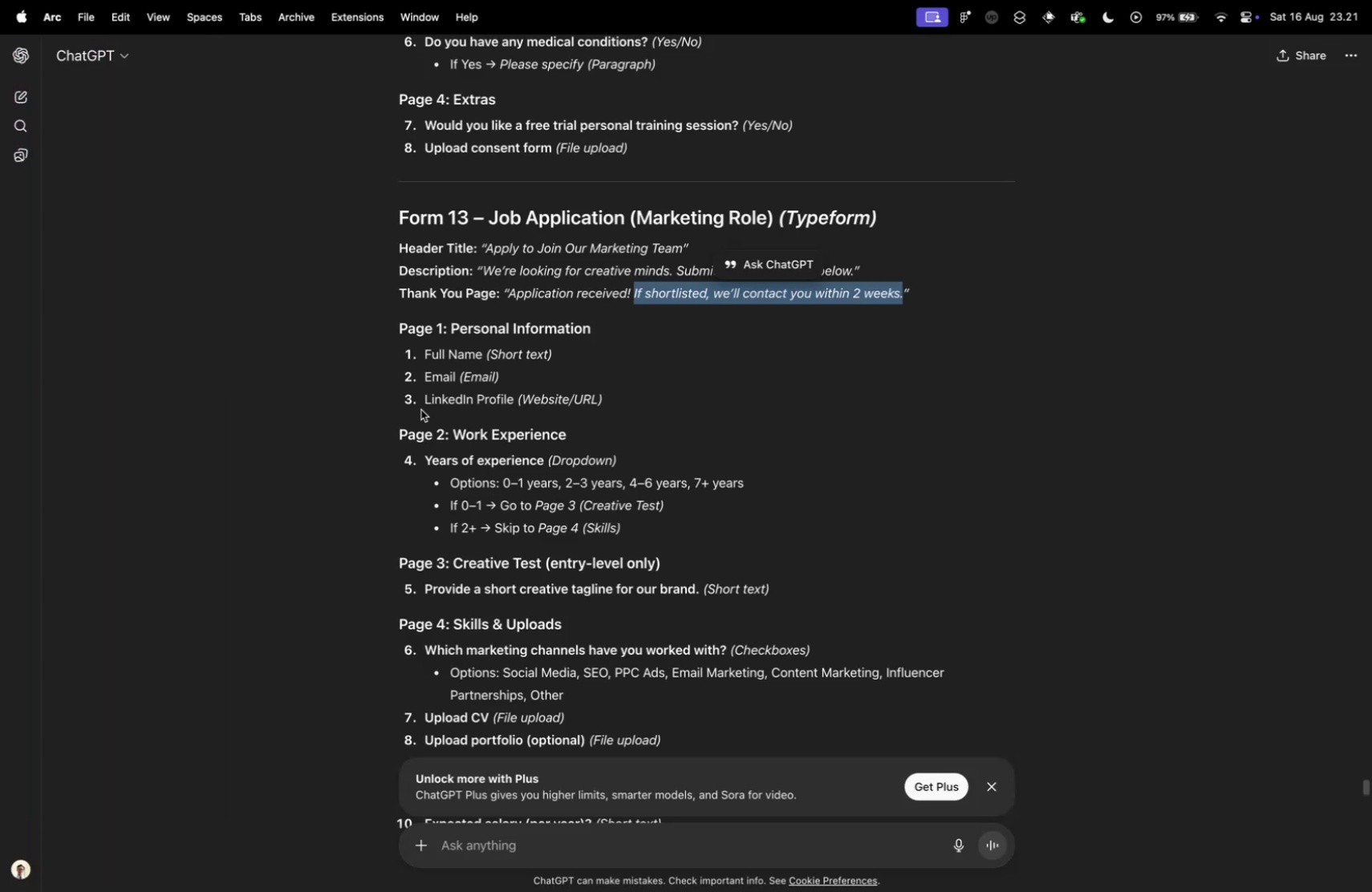 
scroll: coordinate [570, 411], scroll_direction: down, amount: 19.0
 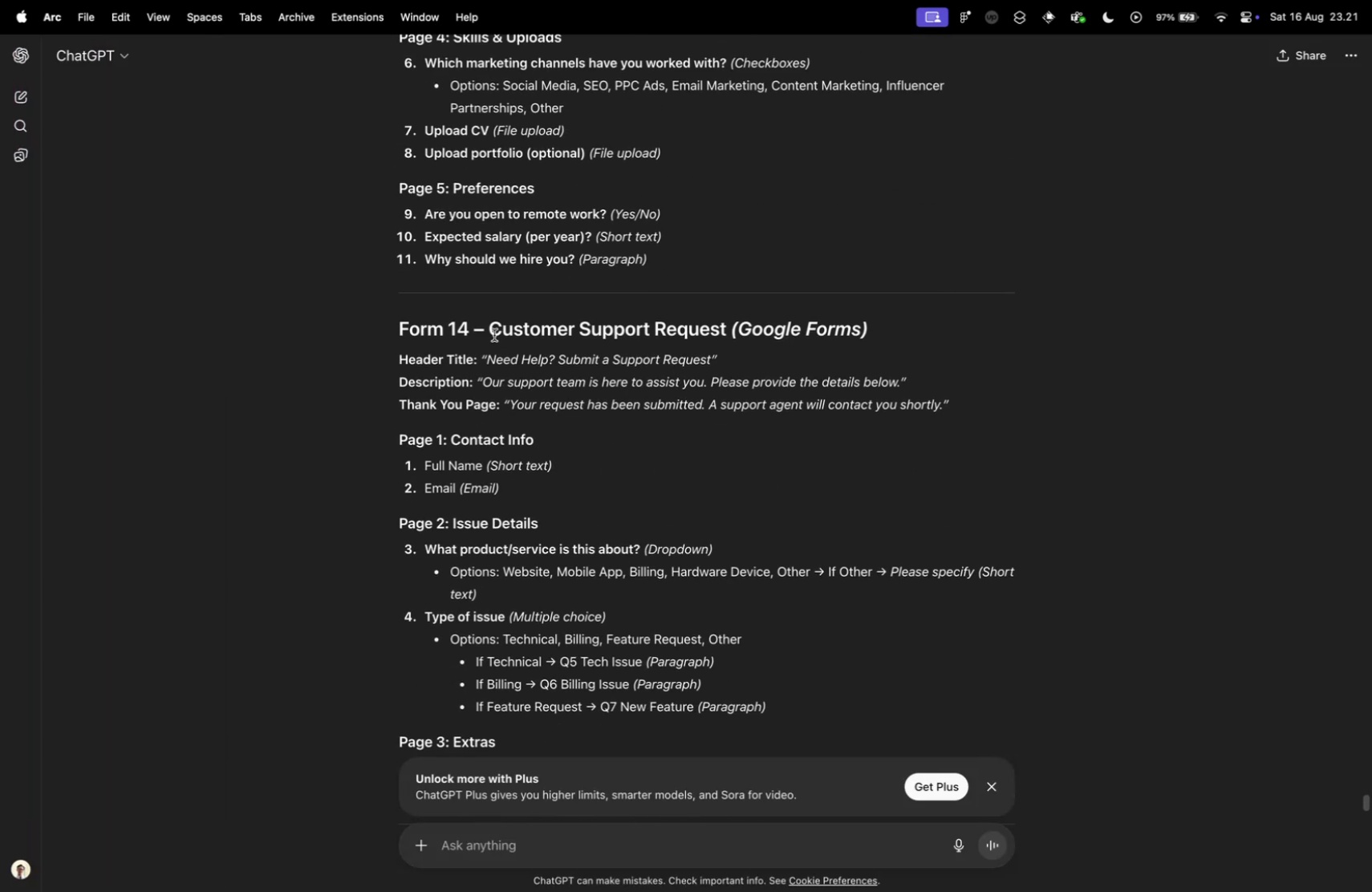 
left_click_drag(start_coordinate=[492, 330], to_coordinate=[728, 326])
 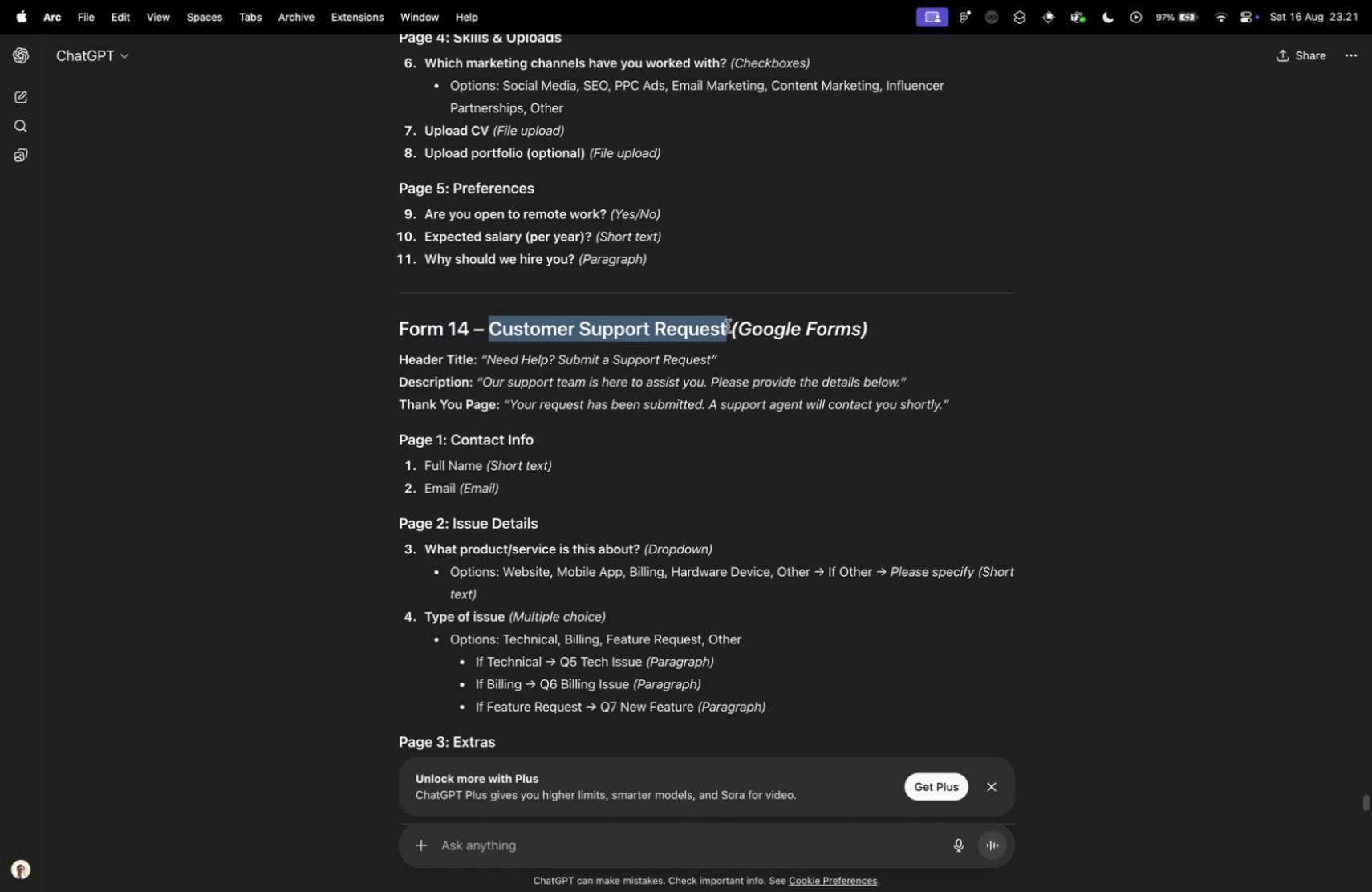 
key(Meta+CommandLeft)
 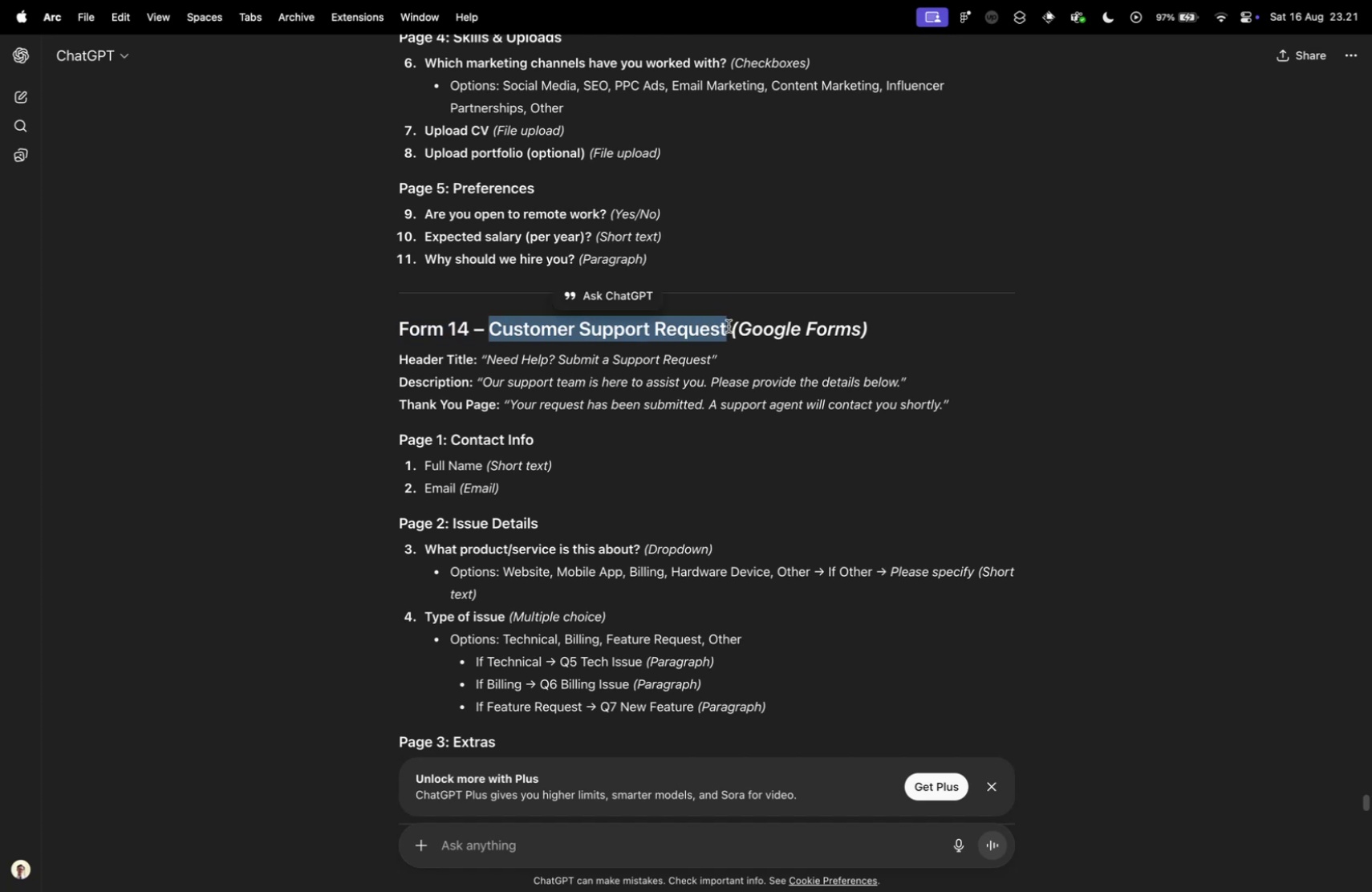 
key(Meta+C)
 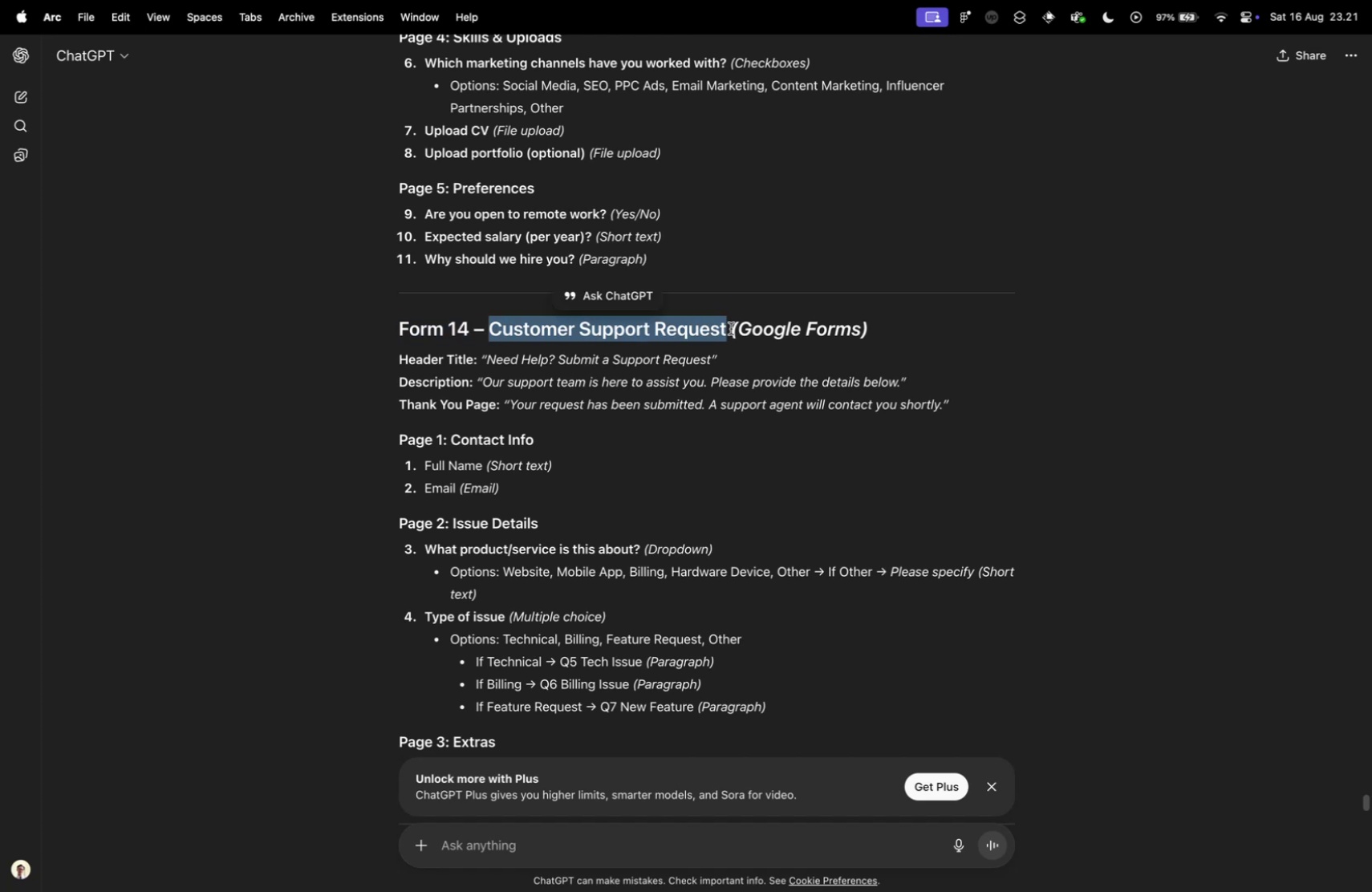 
key(Control+ControlLeft)
 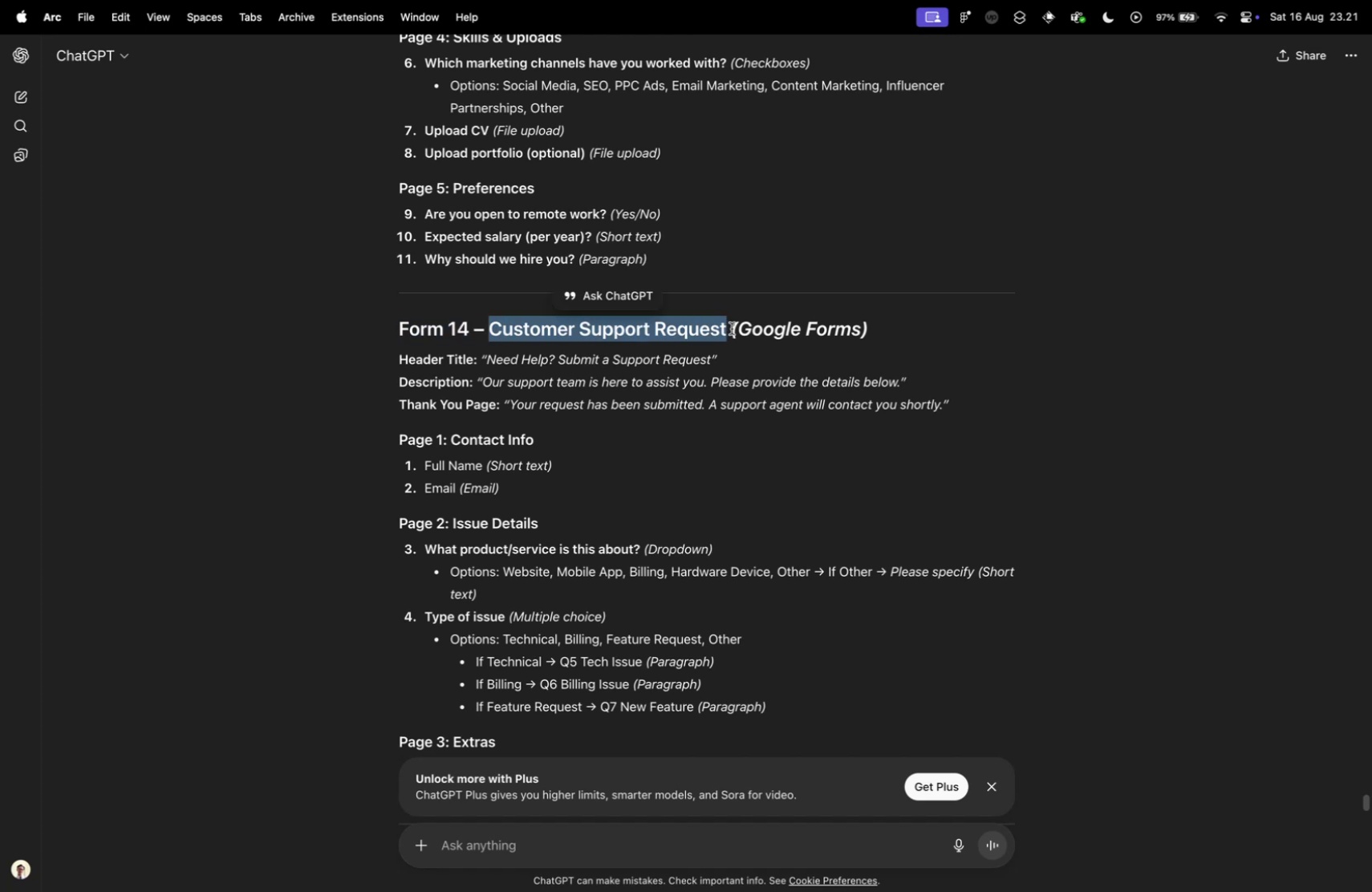 
key(Control+Tab)
 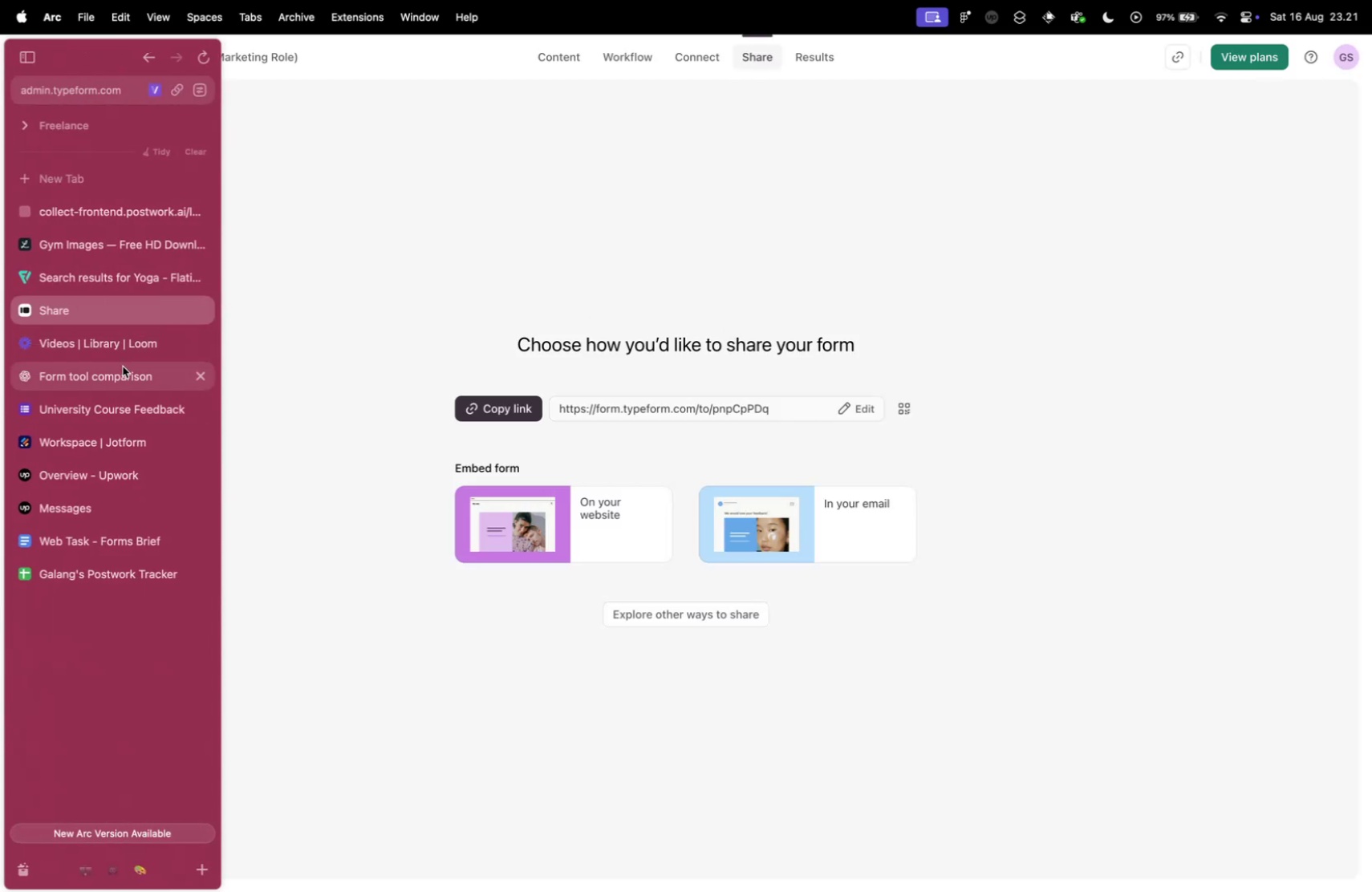 
left_click([120, 409])
 